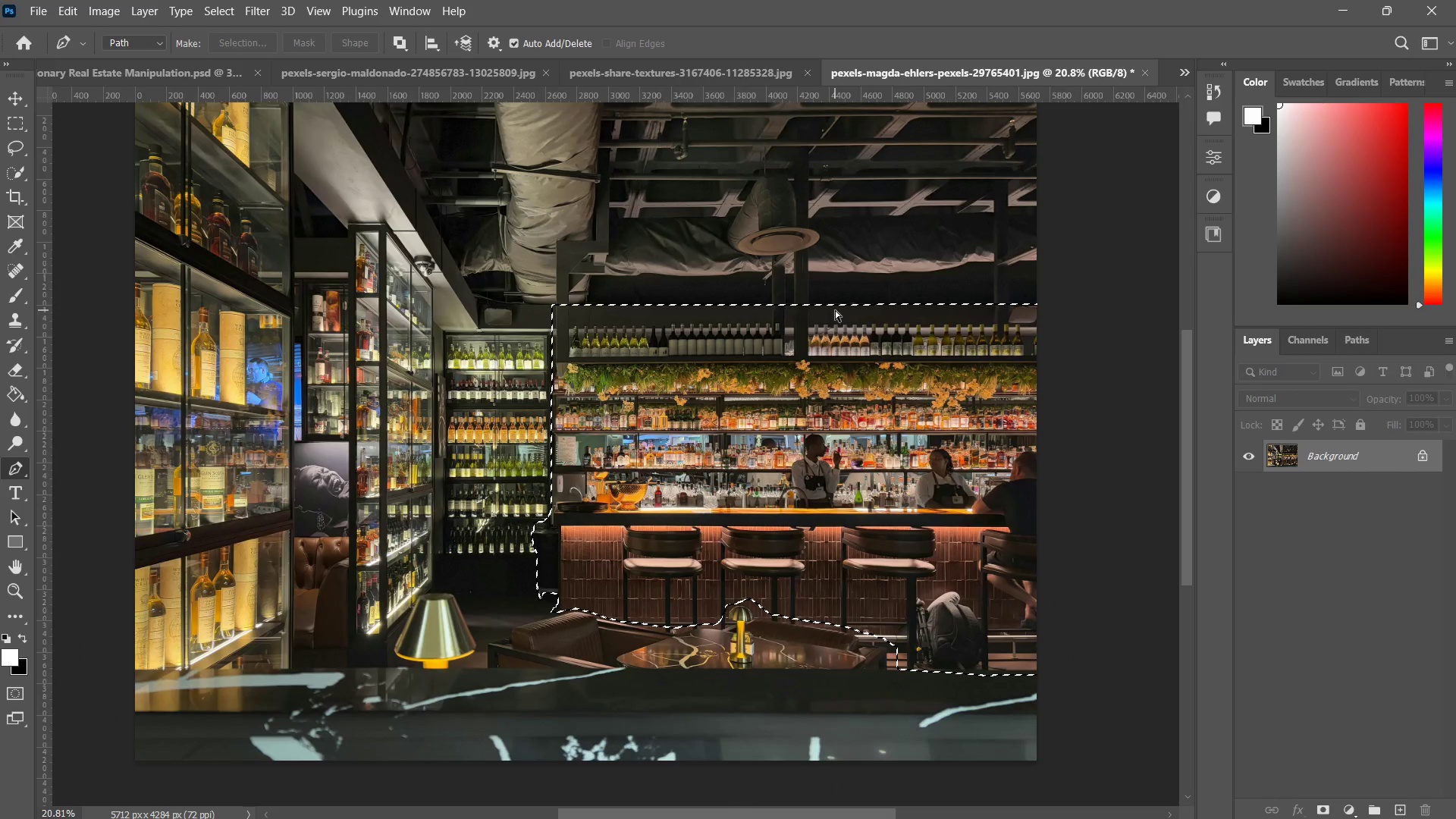 
key(Control+C)
 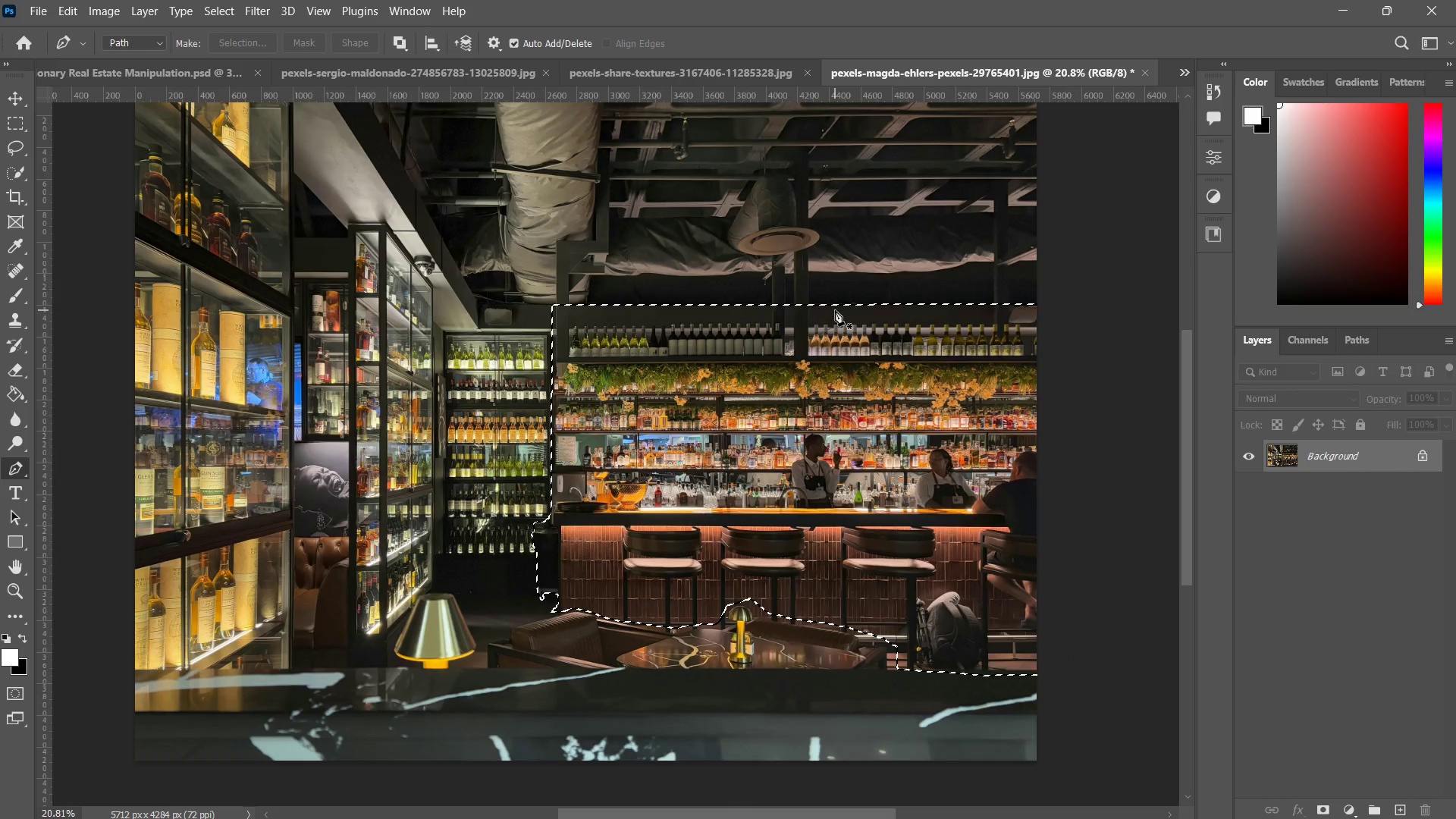 
key(Control+ControlLeft)
 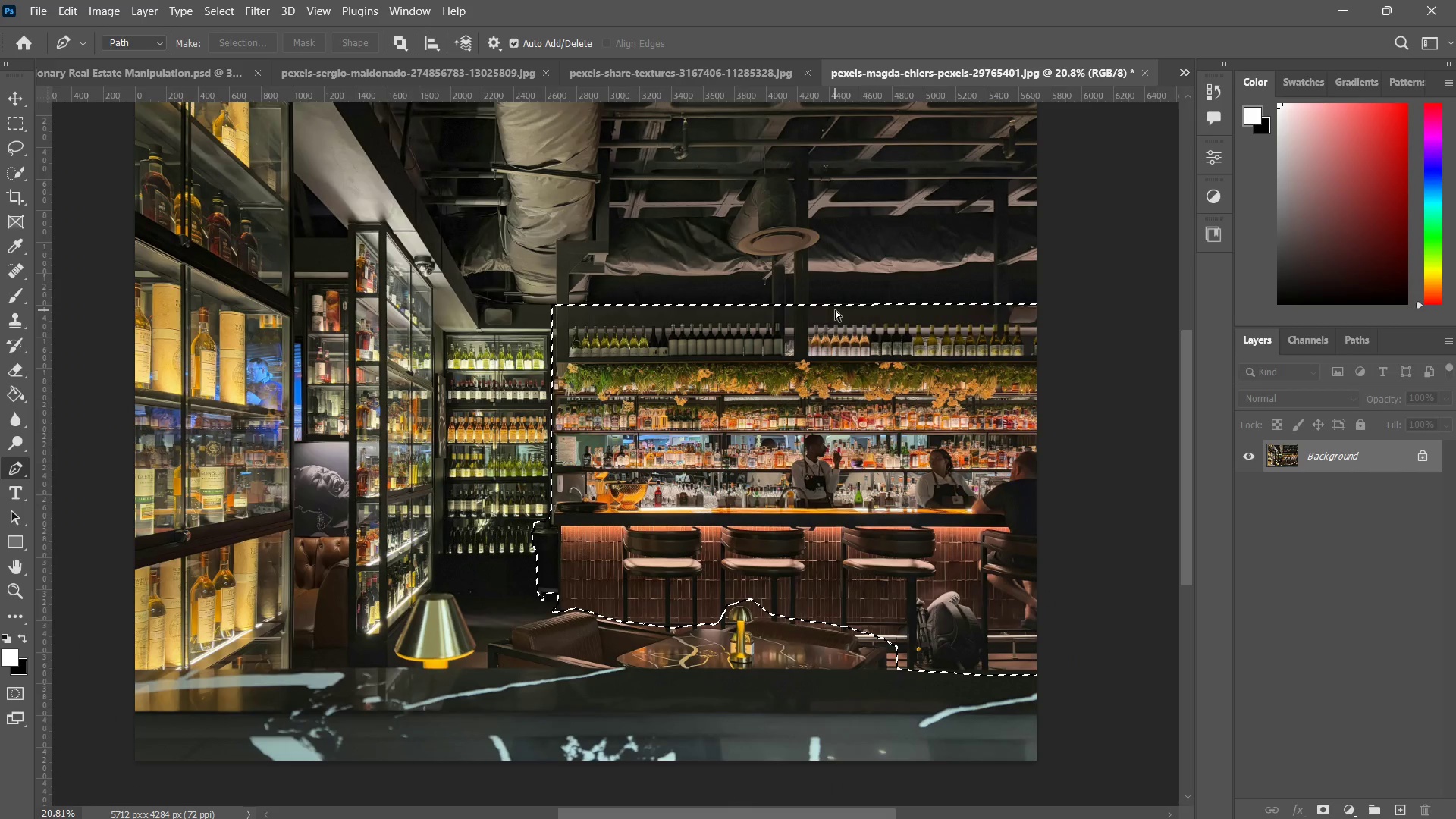 
key(Control+C)
 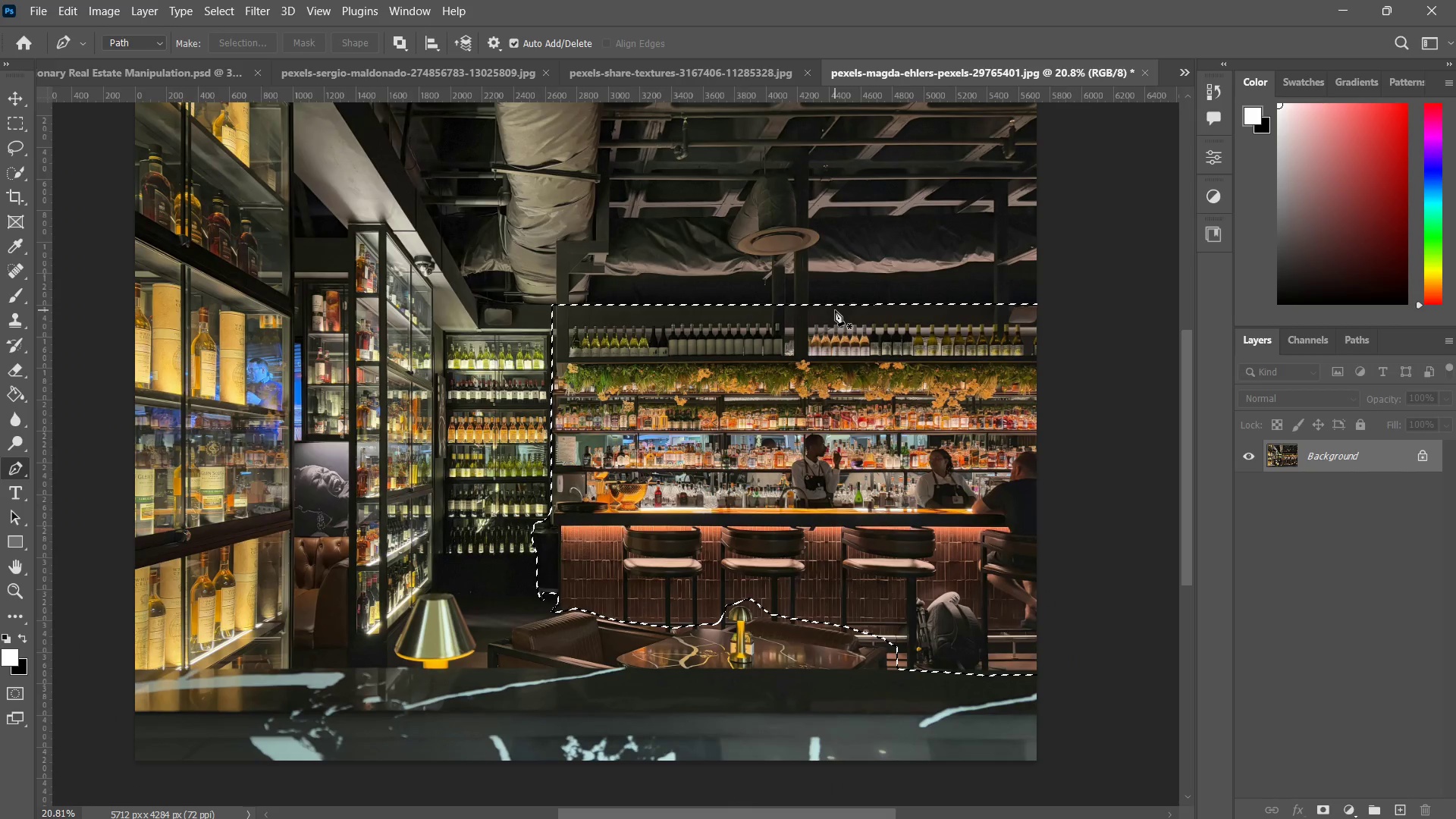 
key(Alt+Tab)
 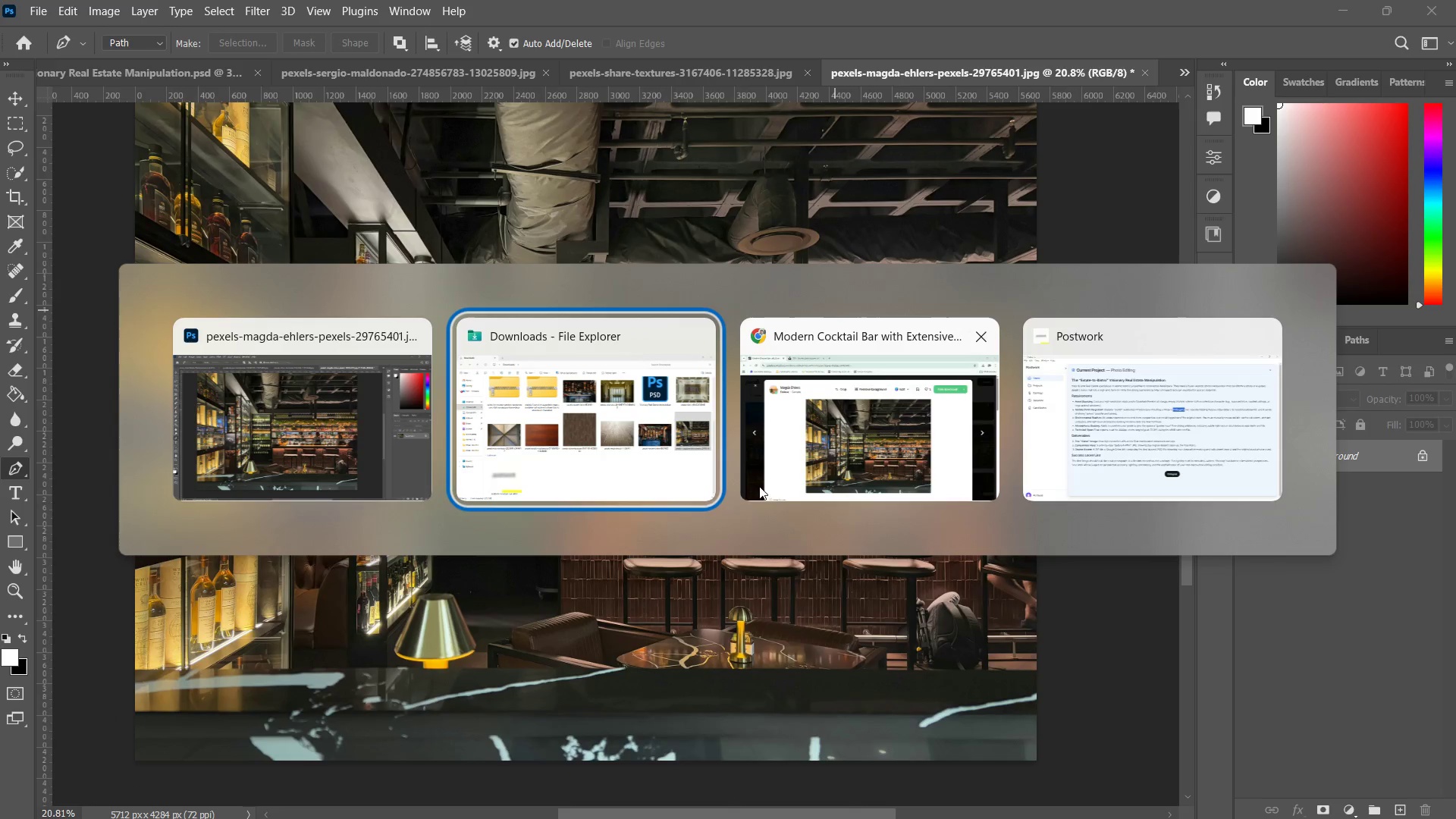 
left_click([825, 442])
 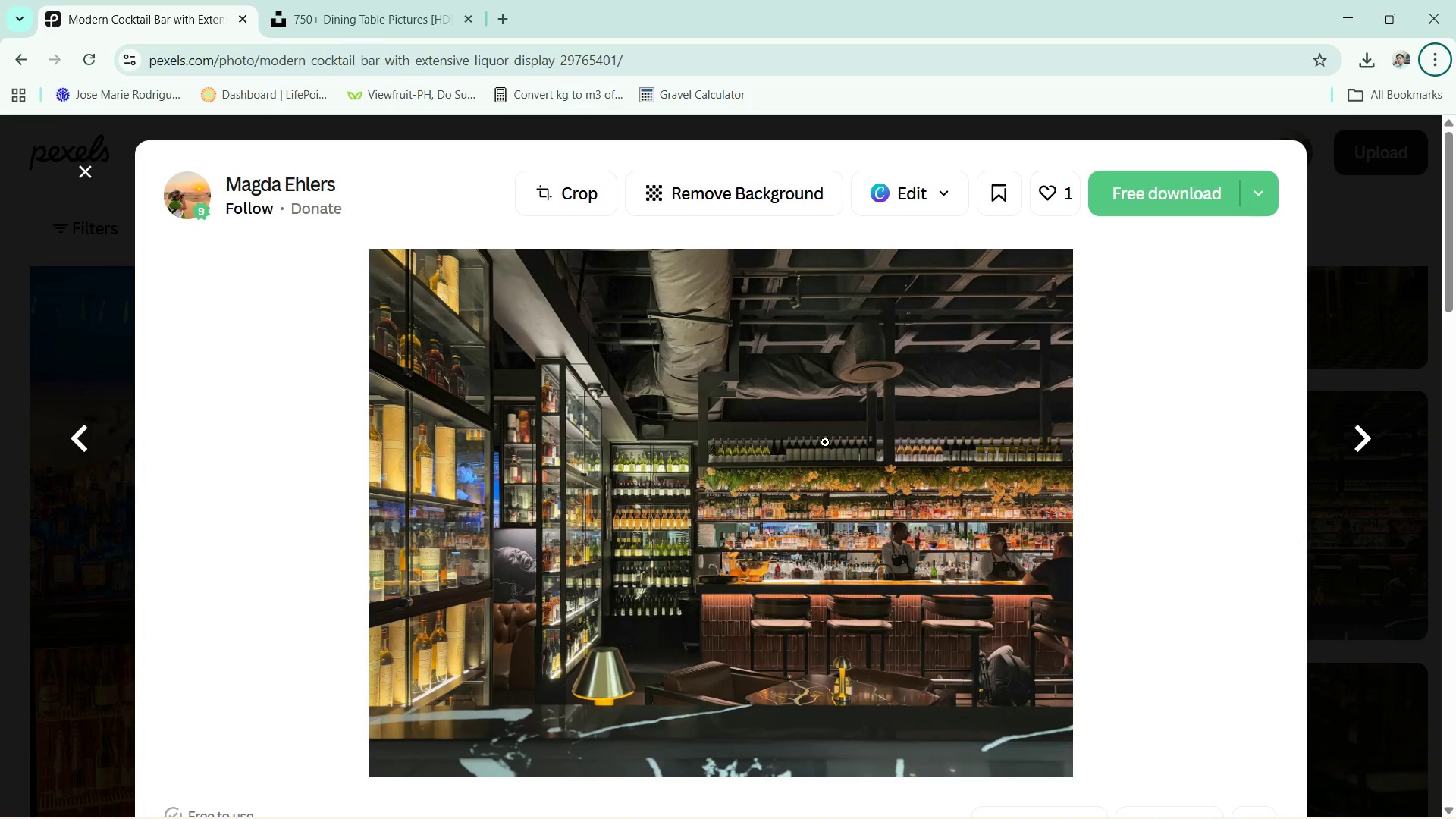 
key(Alt+Tab)
 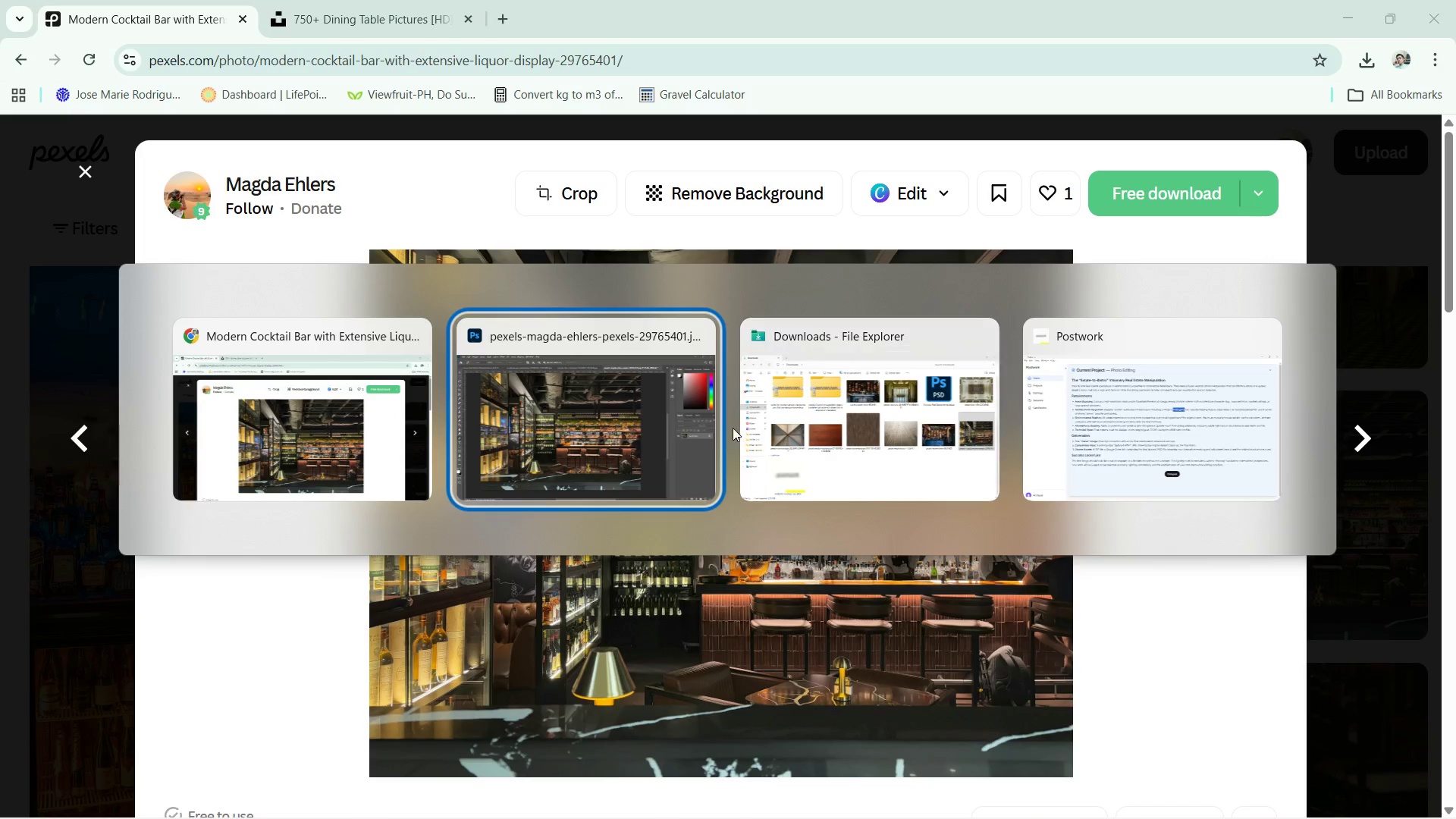 
left_click([633, 410])
 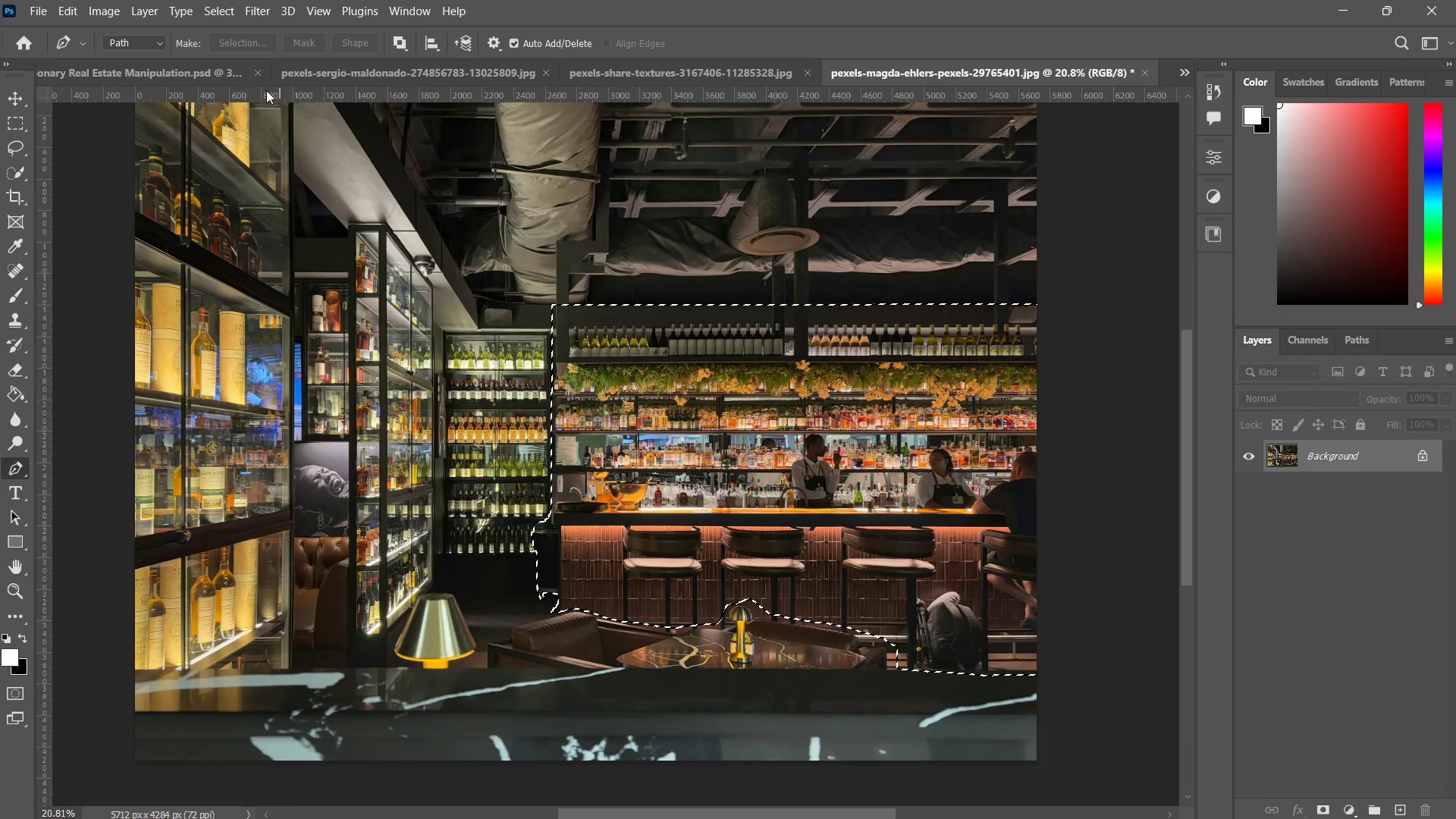 
left_click([194, 67])
 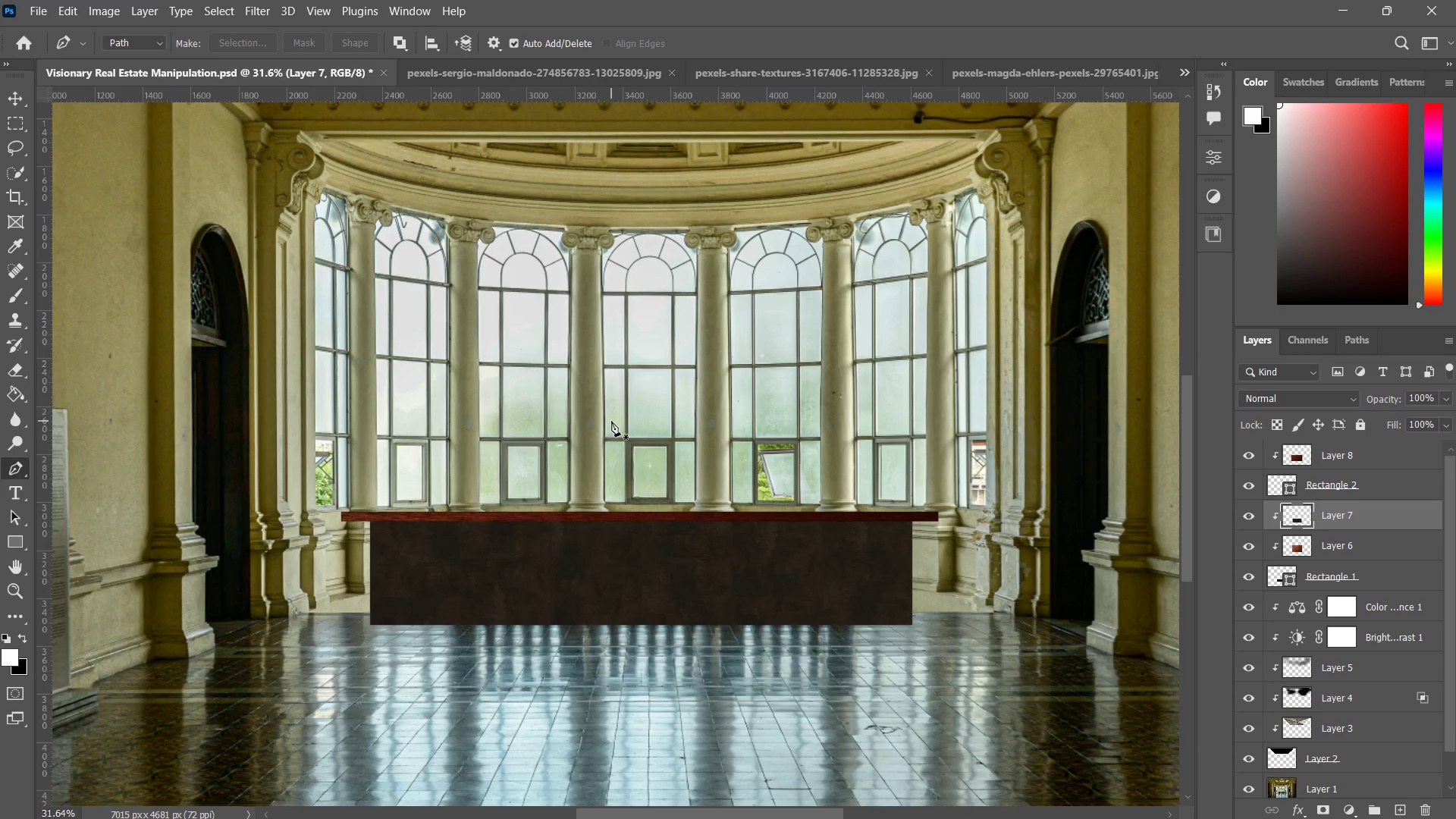 
key(Z)
 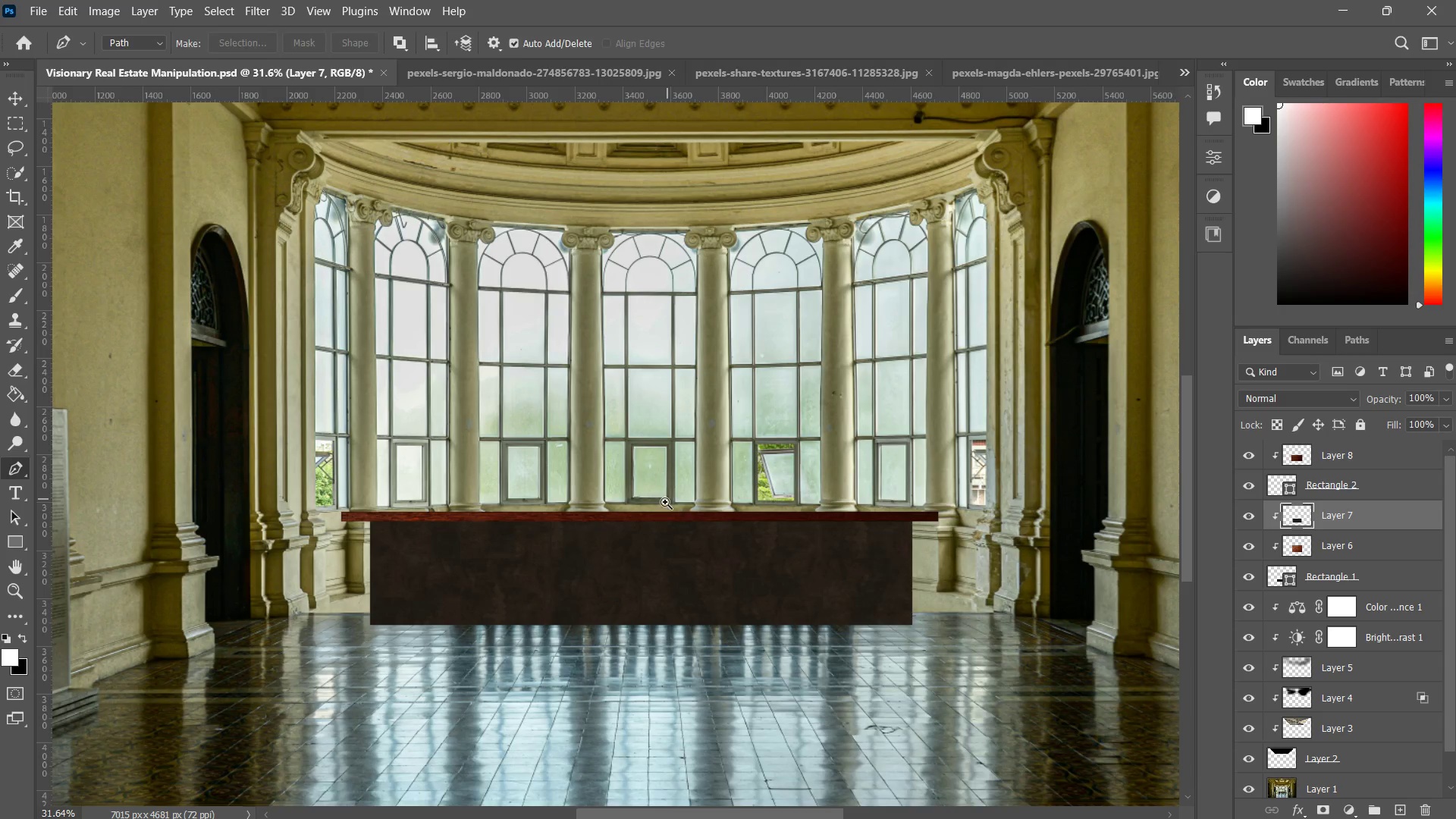 
left_click_drag(start_coordinate=[665, 499], to_coordinate=[686, 482])
 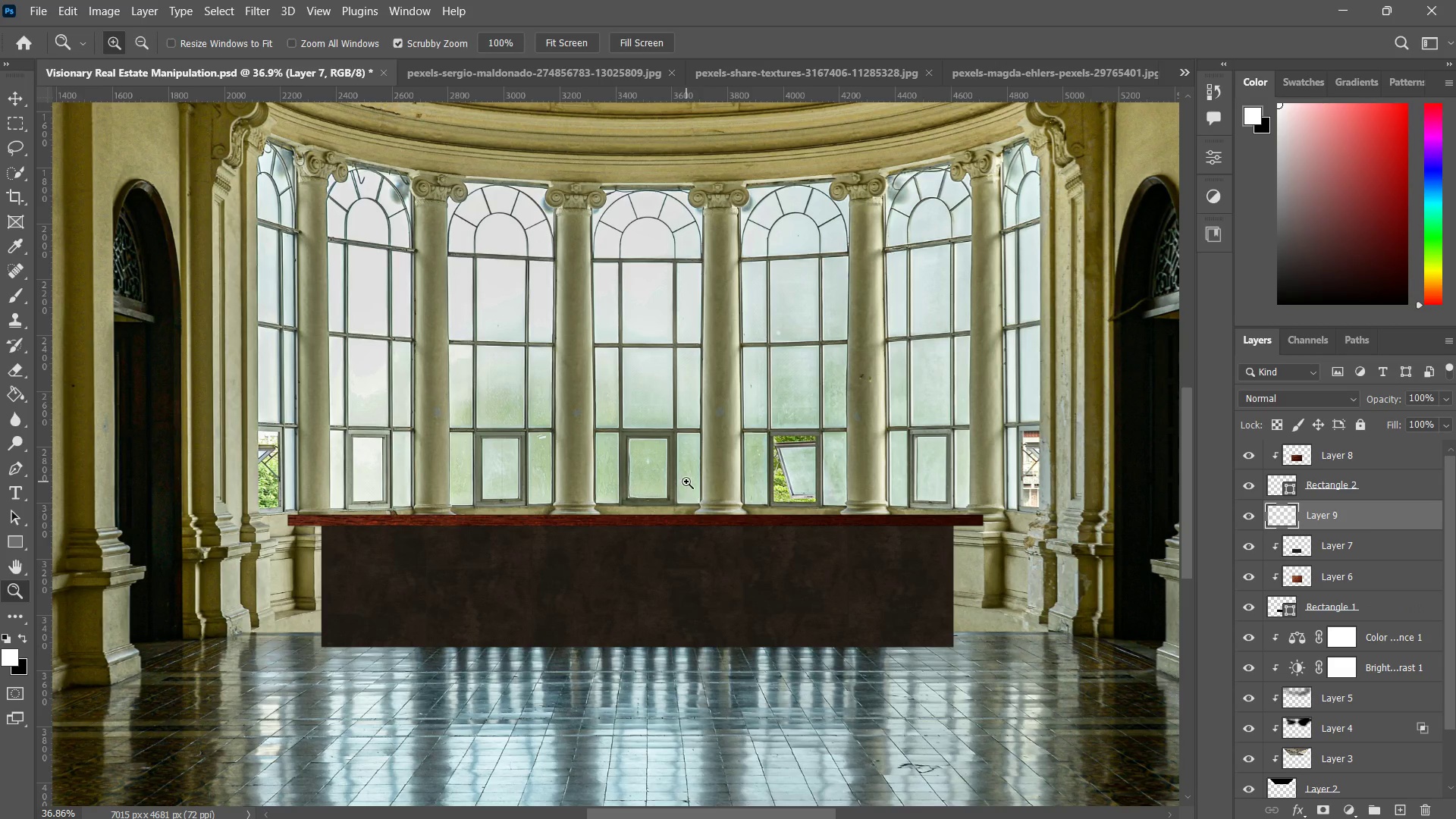 
key(Control+V)
 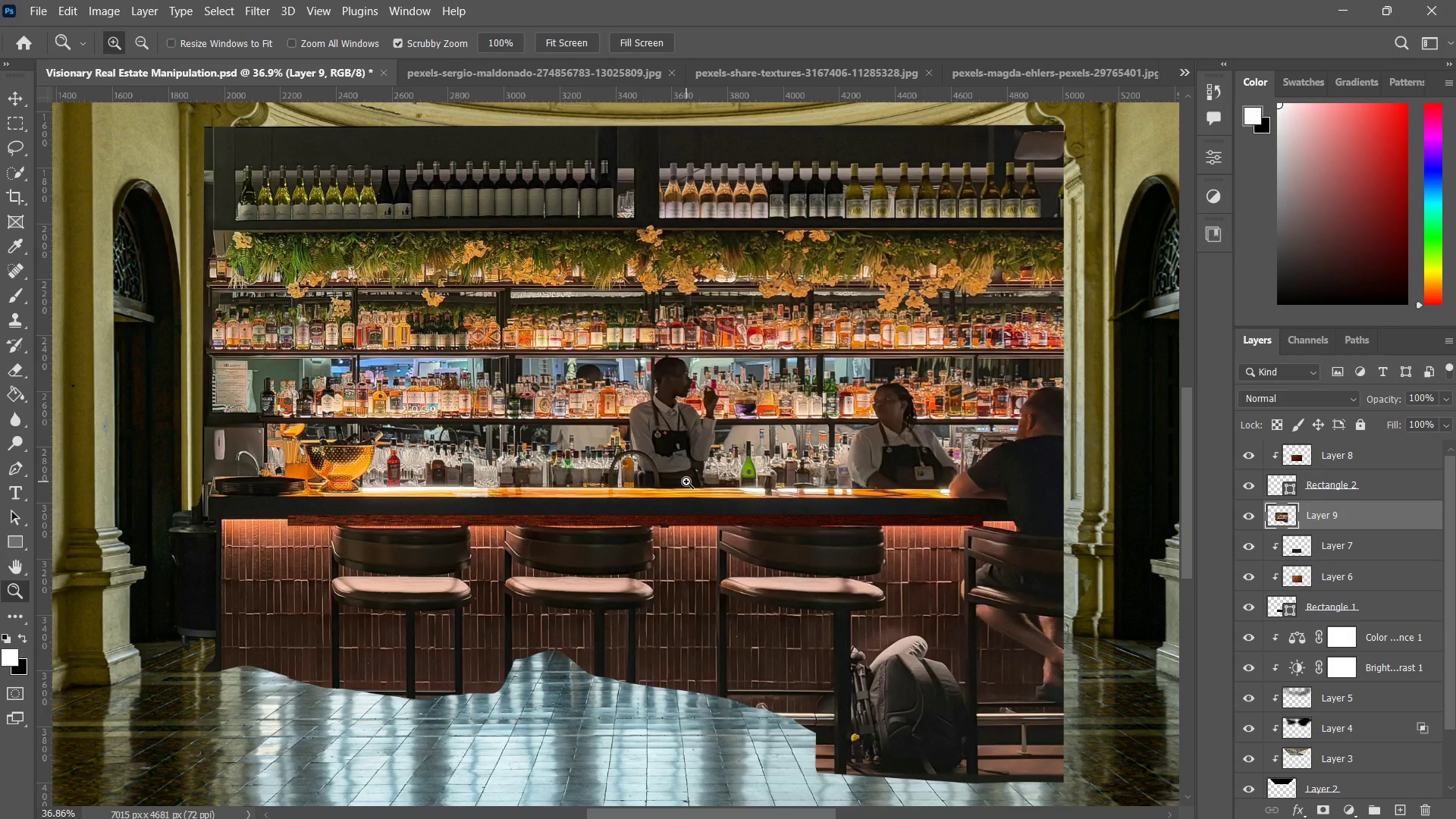 
key(Alt+AltLeft)
 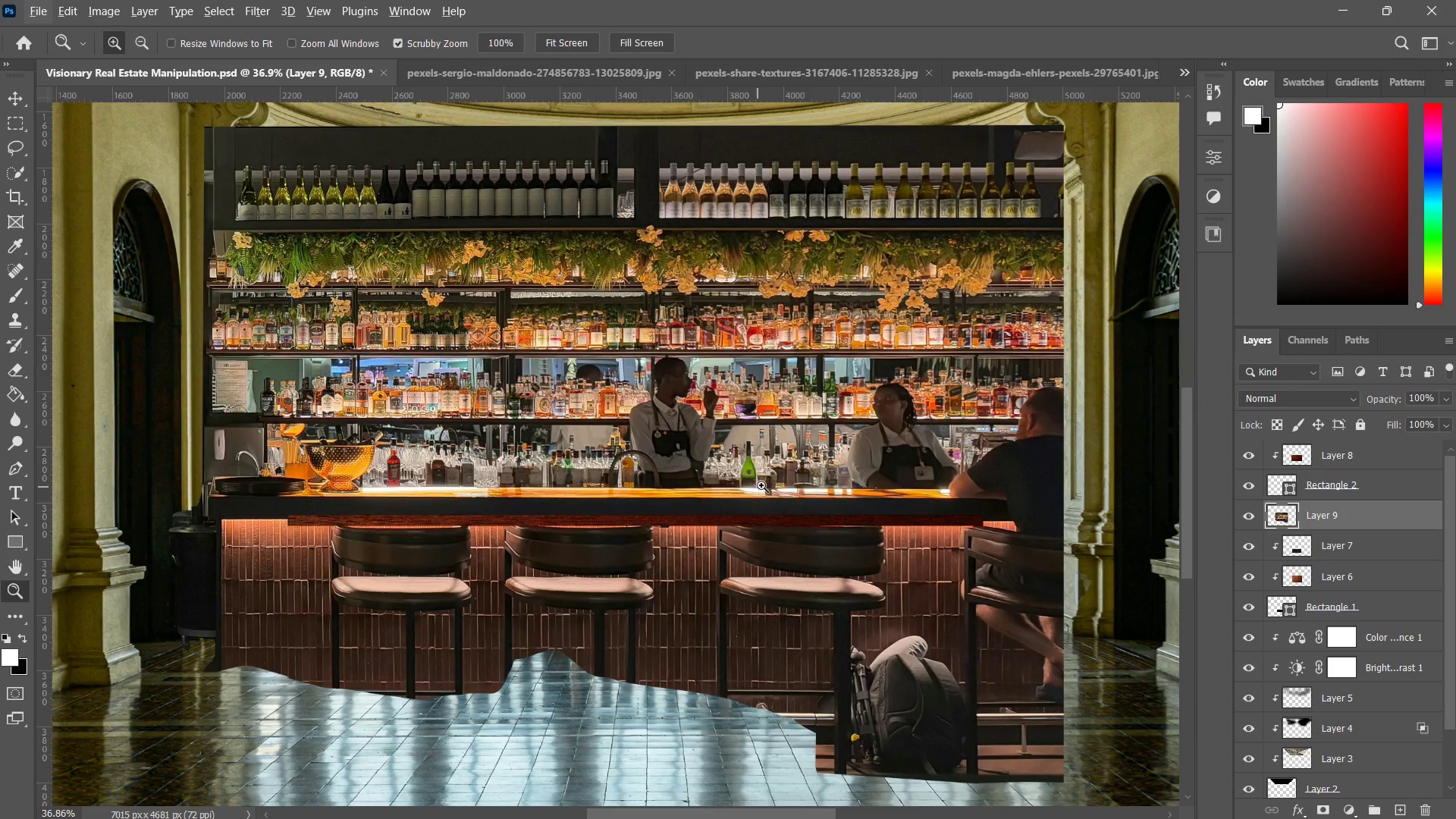 
type(zzv)
 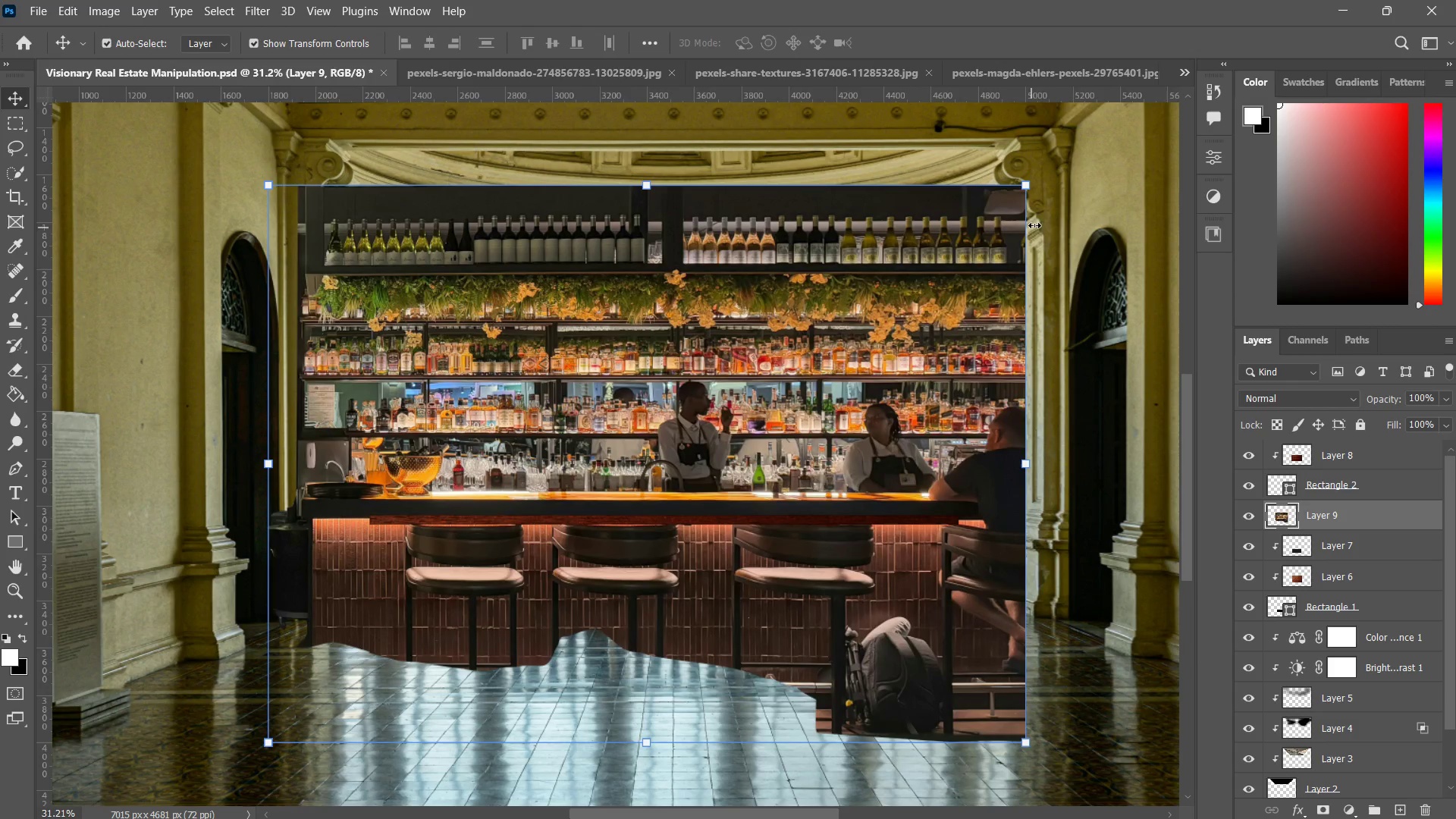 
left_click_drag(start_coordinate=[783, 476], to_coordinate=[744, 526])
 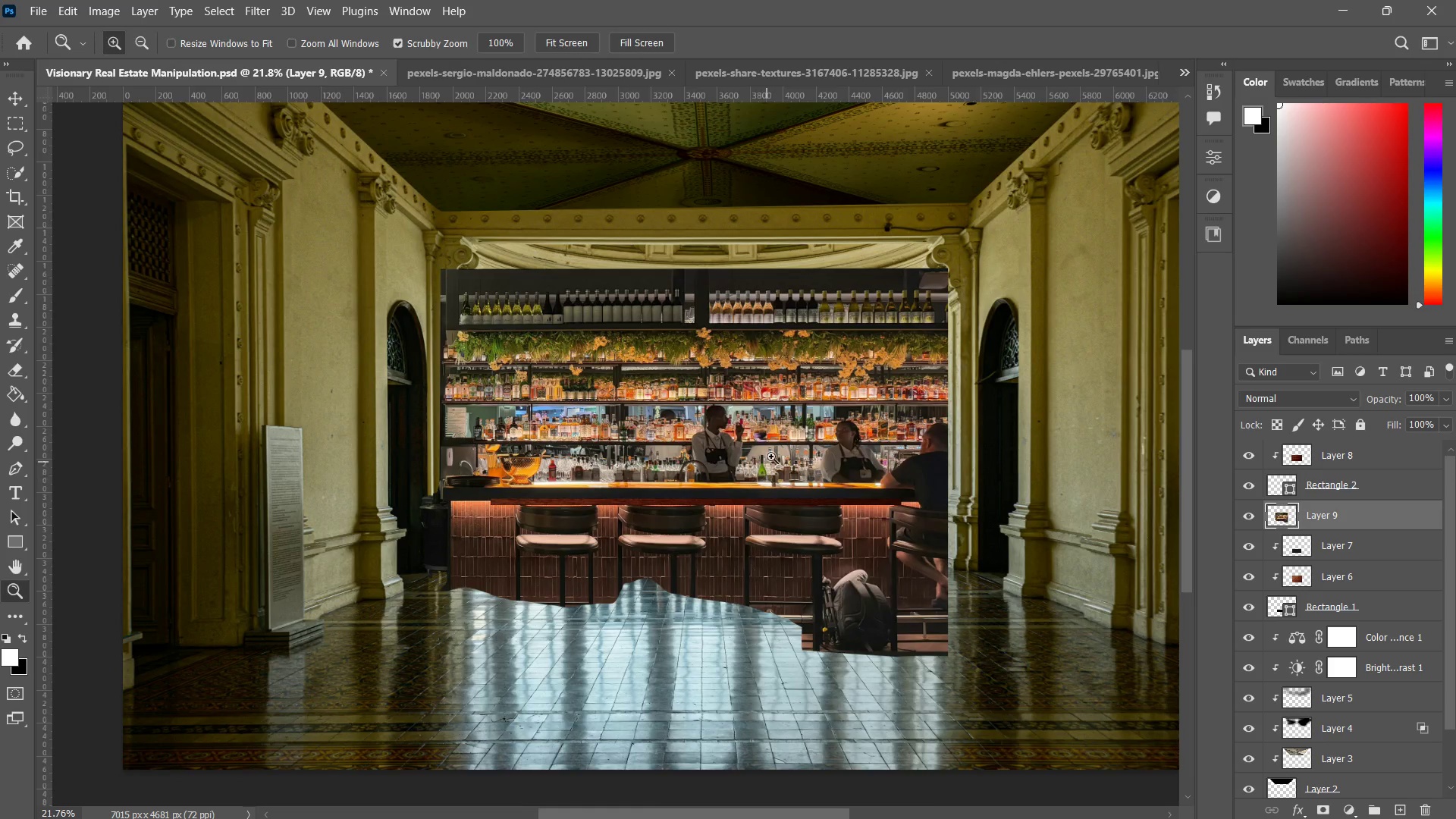 
left_click_drag(start_coordinate=[769, 460], to_coordinate=[803, 431])
 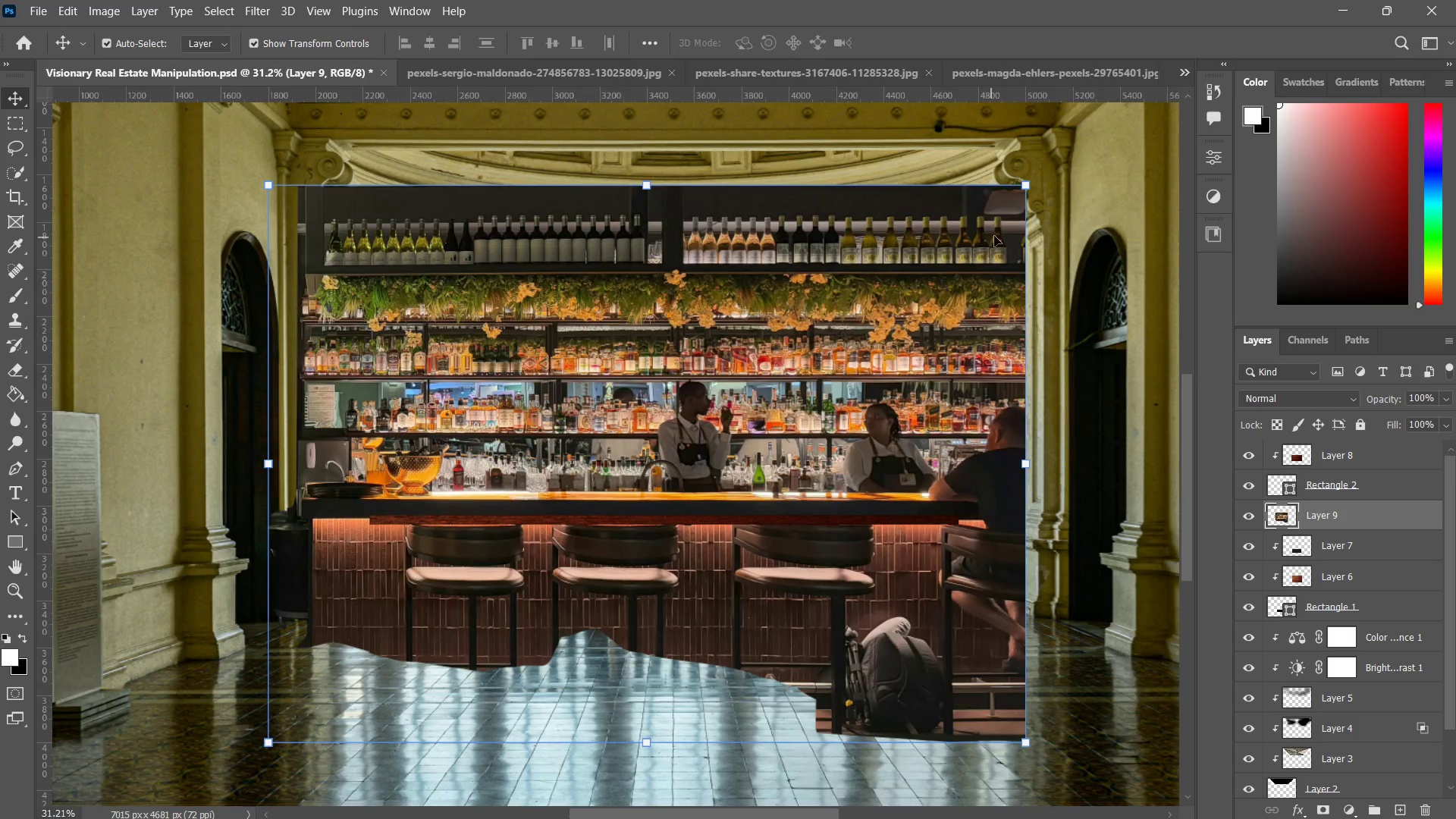 
hold_key(key=AltLeft, duration=8.06)
left_click_drag(start_coordinate=[1021, 187], to_coordinate=[900, 318])
 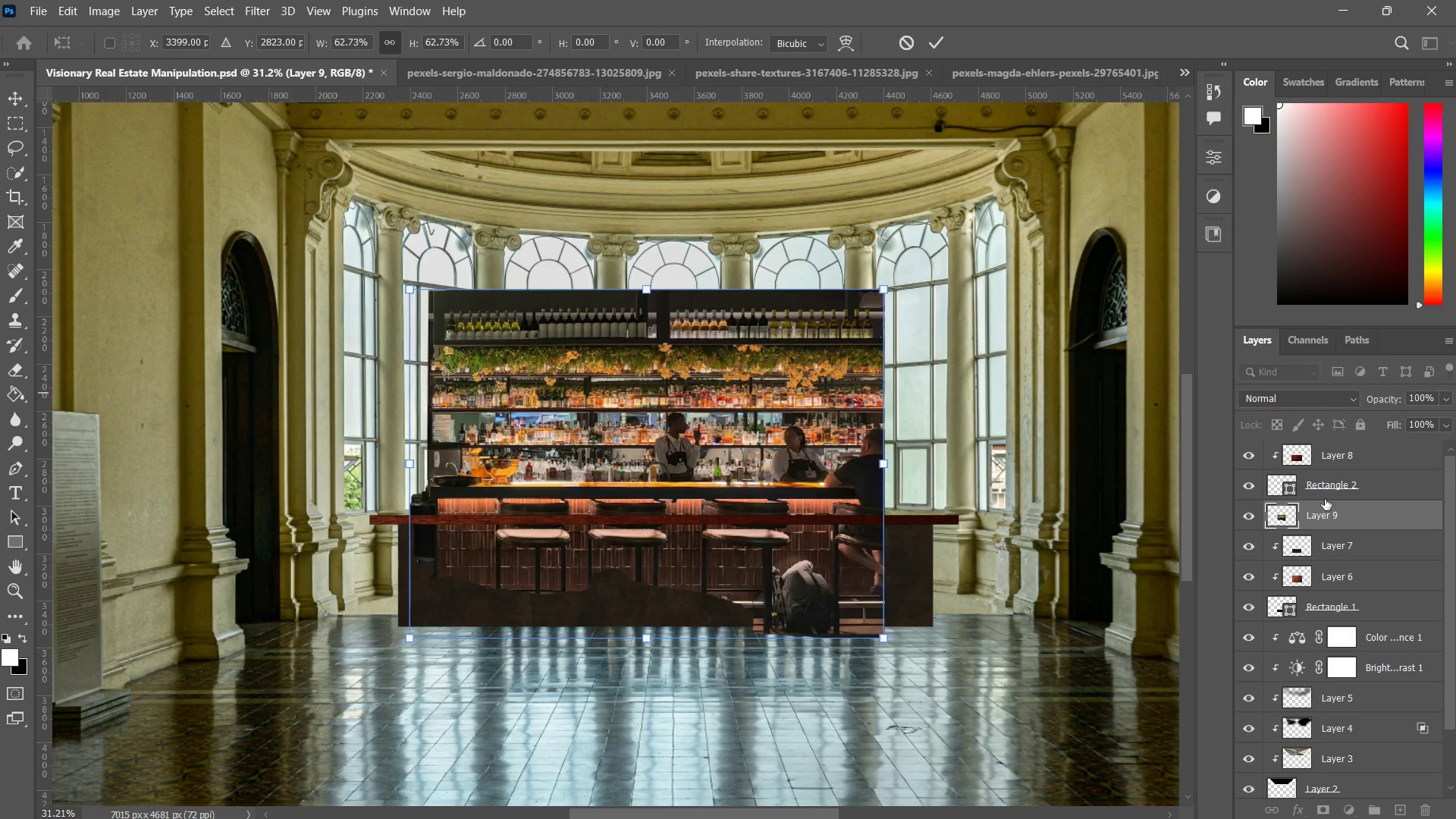 
left_click_drag(start_coordinate=[1323, 513], to_coordinate=[1318, 442])
 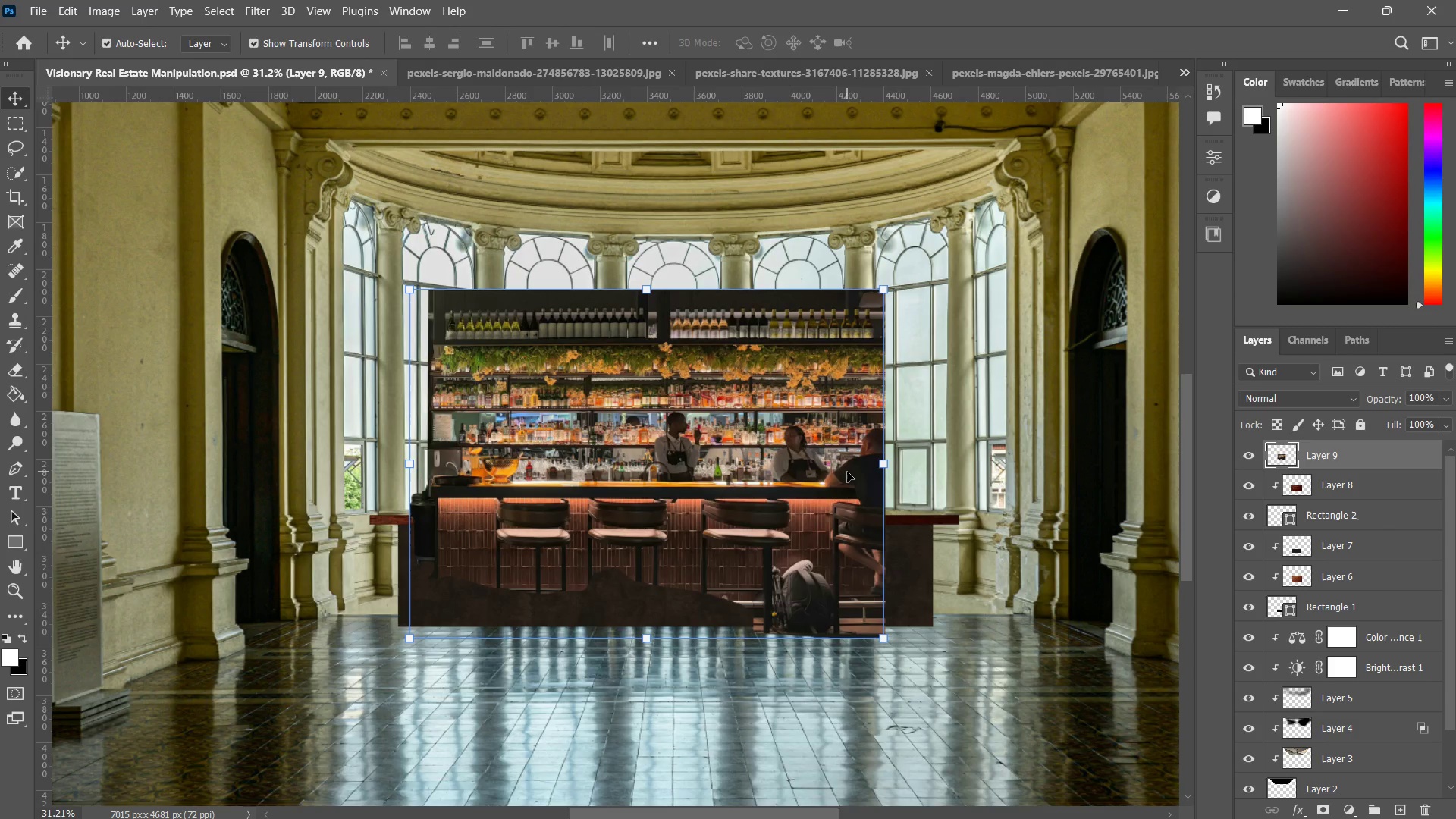 
key(Z)
 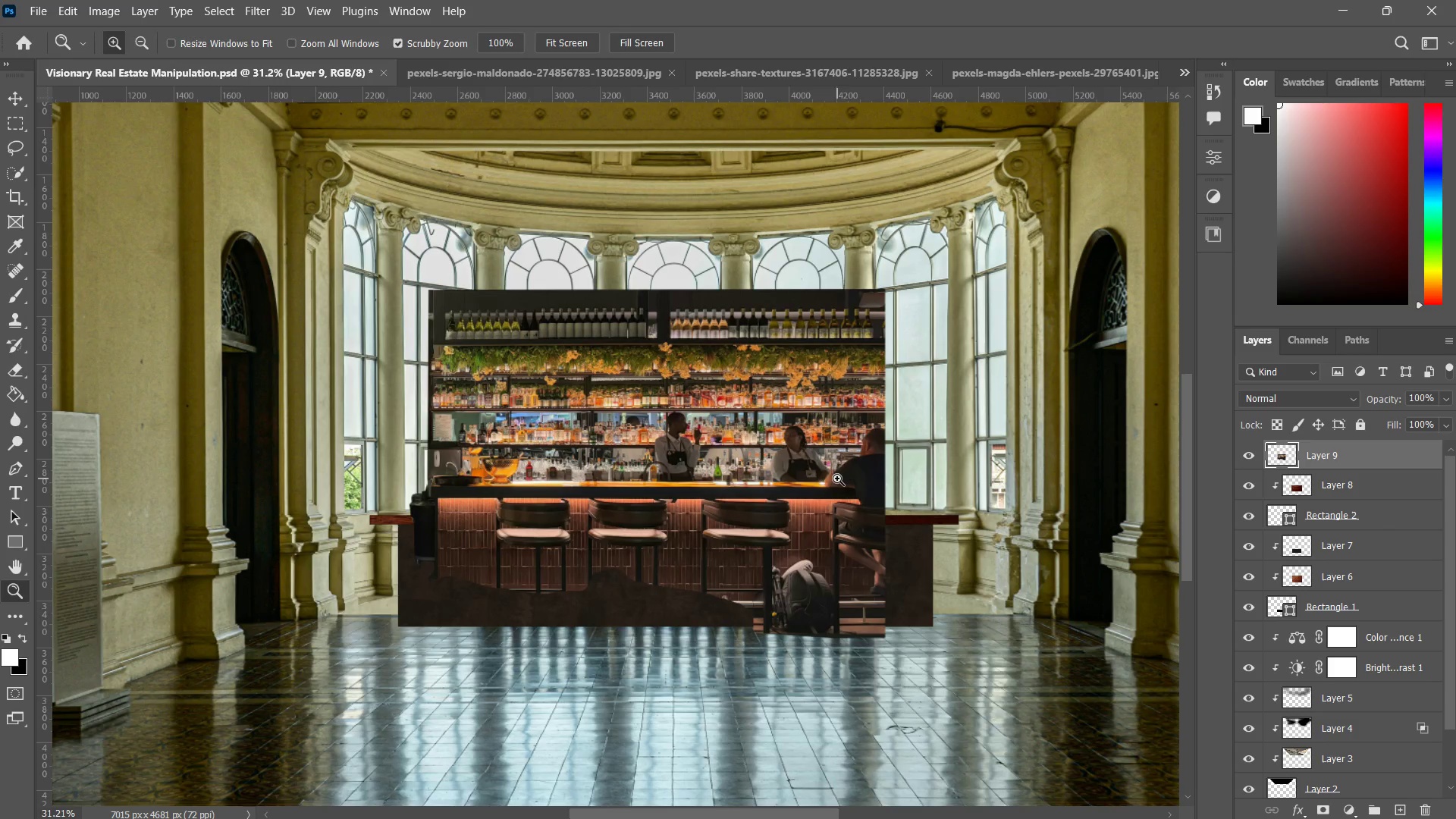 
key(Z)
 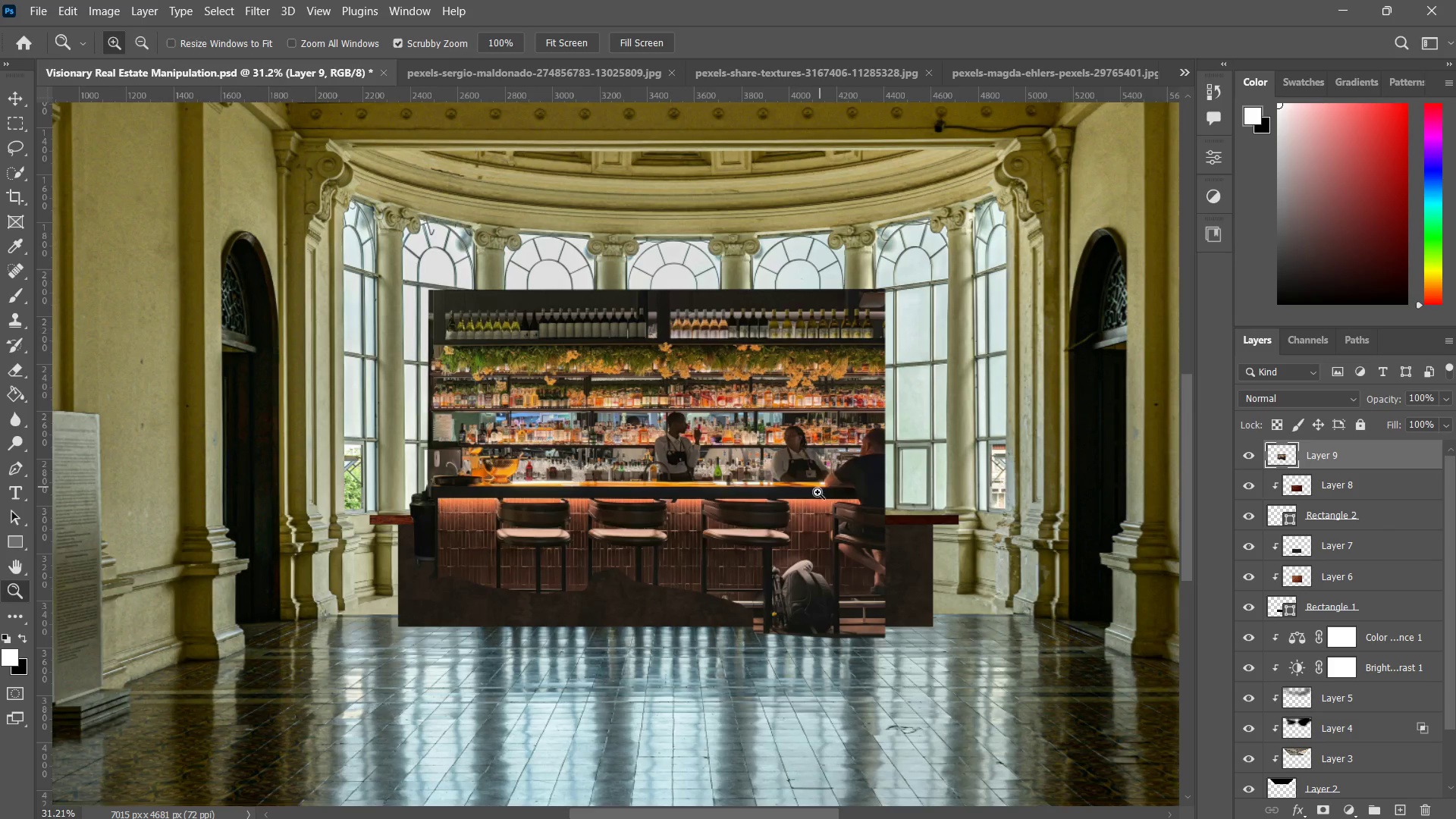 
left_click_drag(start_coordinate=[822, 485], to_coordinate=[846, 514])
 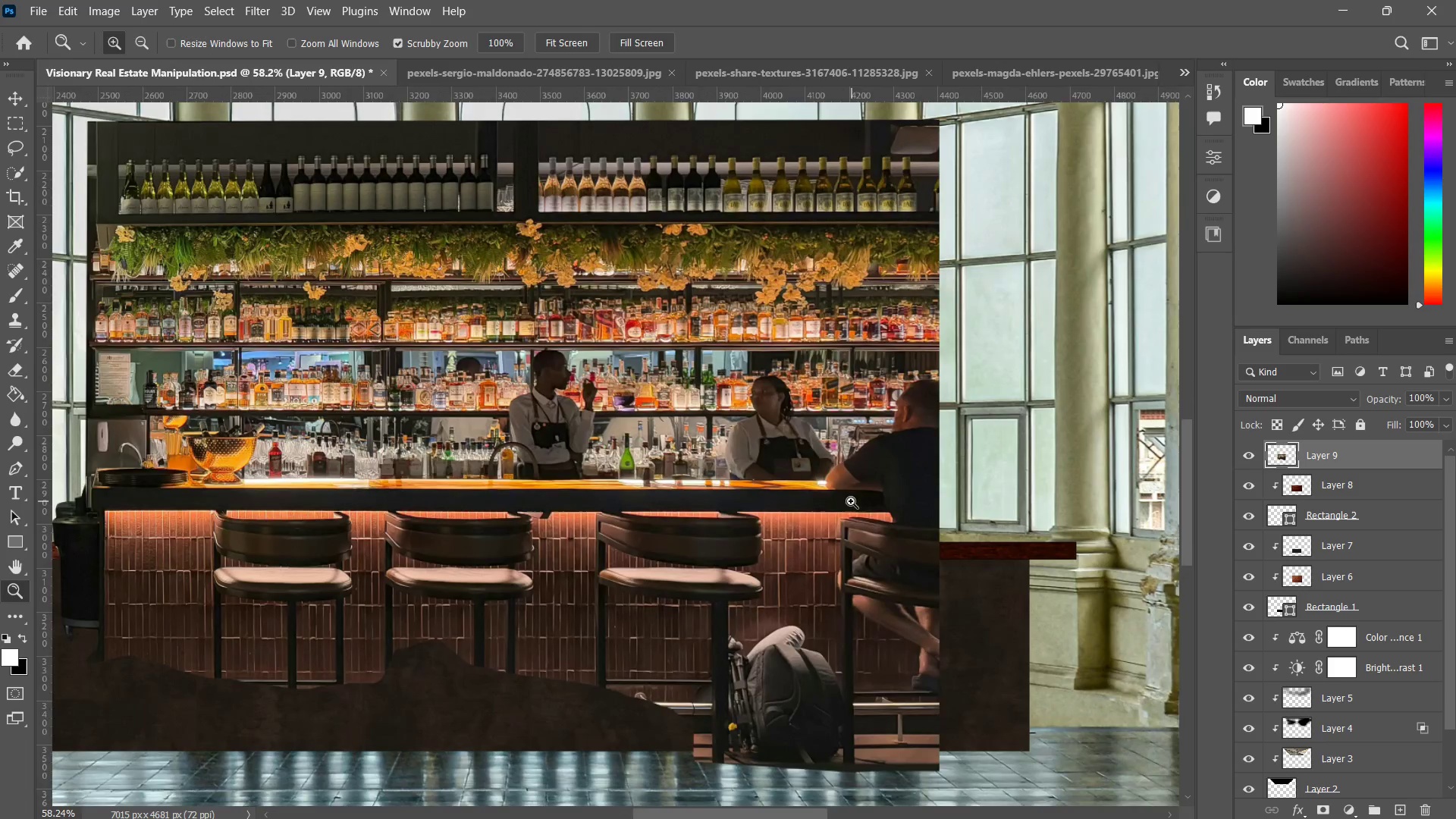 
left_click_drag(start_coordinate=[850, 501], to_coordinate=[815, 549])
 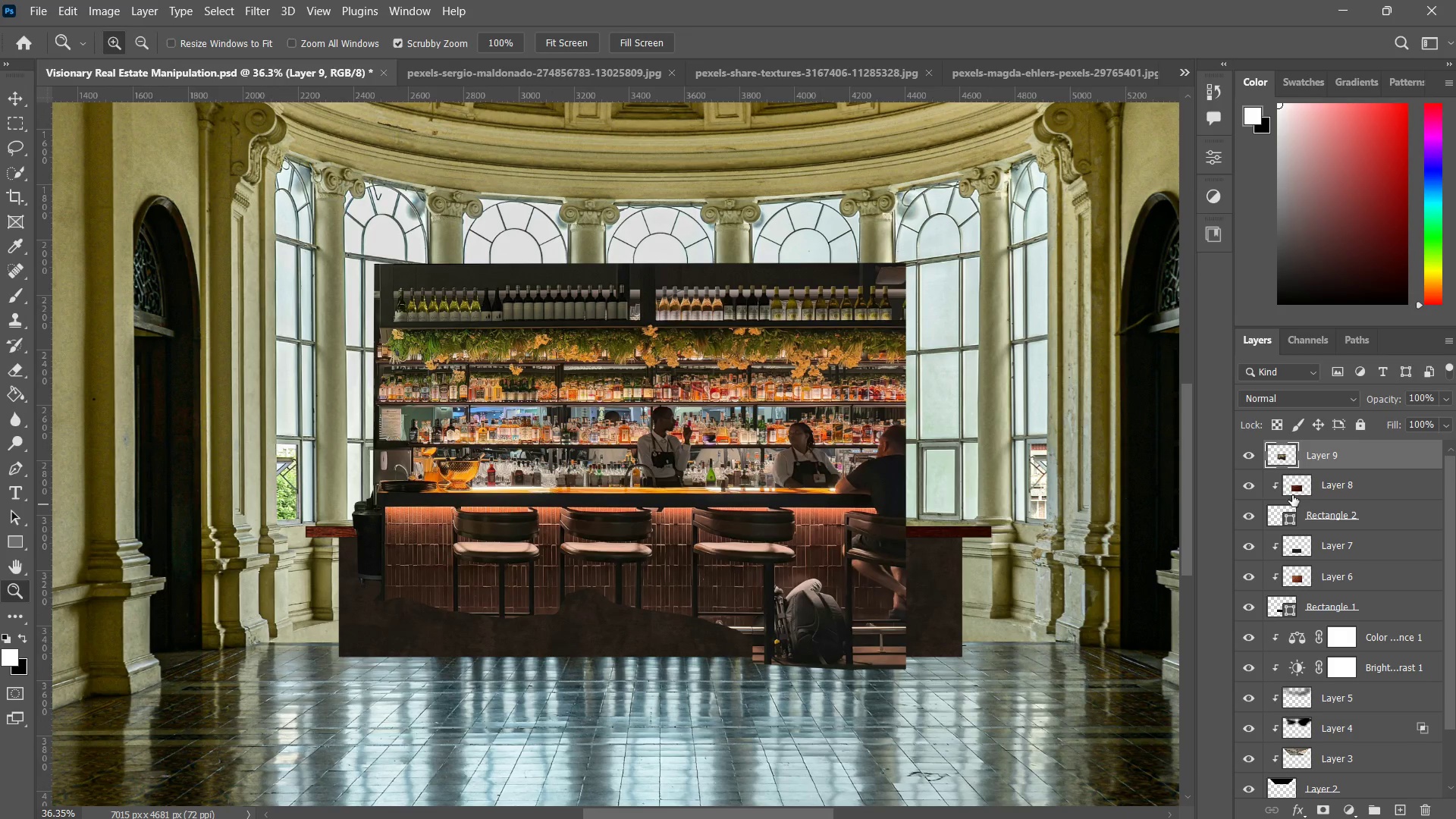 
left_click_drag(start_coordinate=[1335, 457], to_coordinate=[1341, 615])
 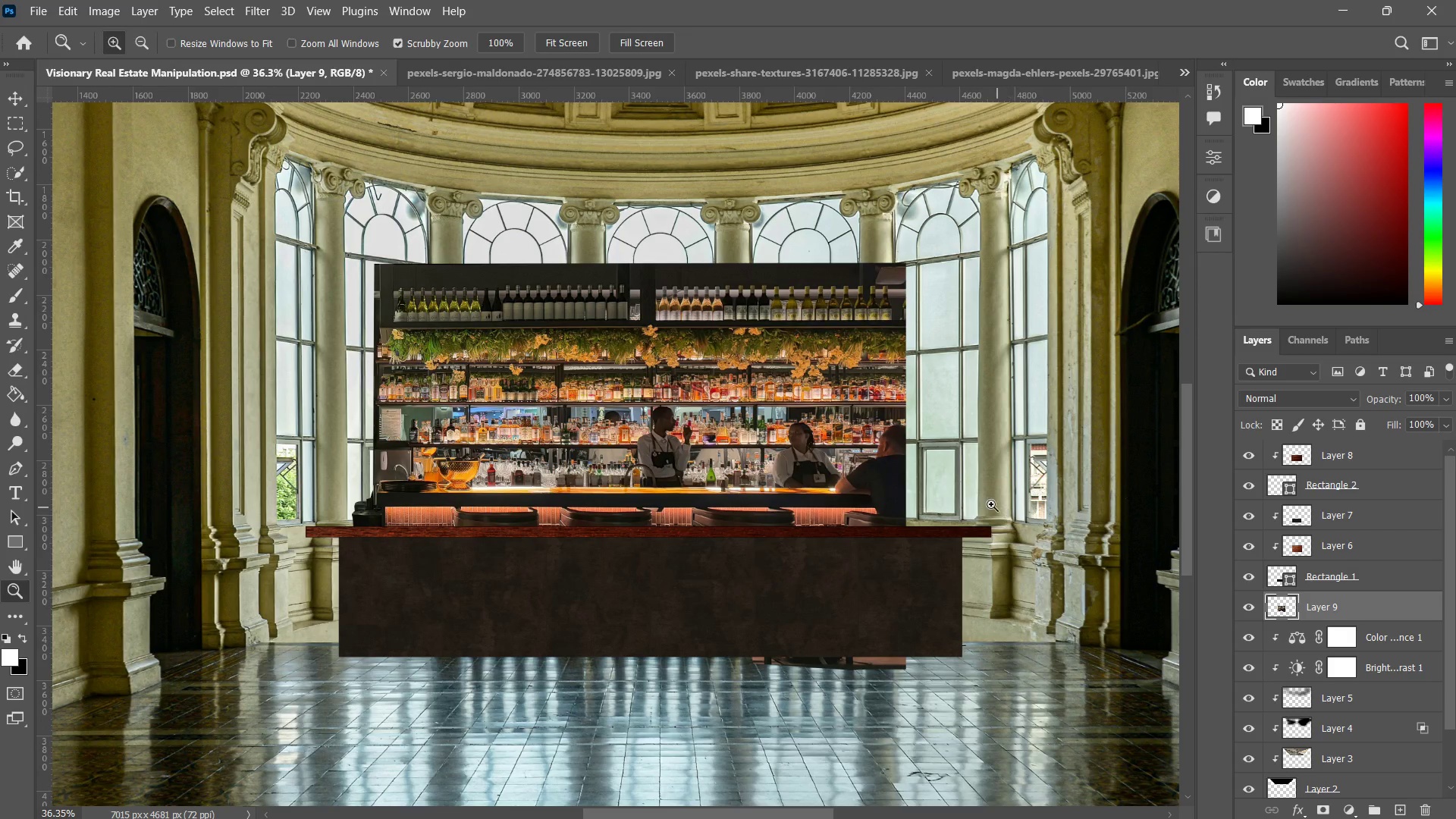 
key(V)
 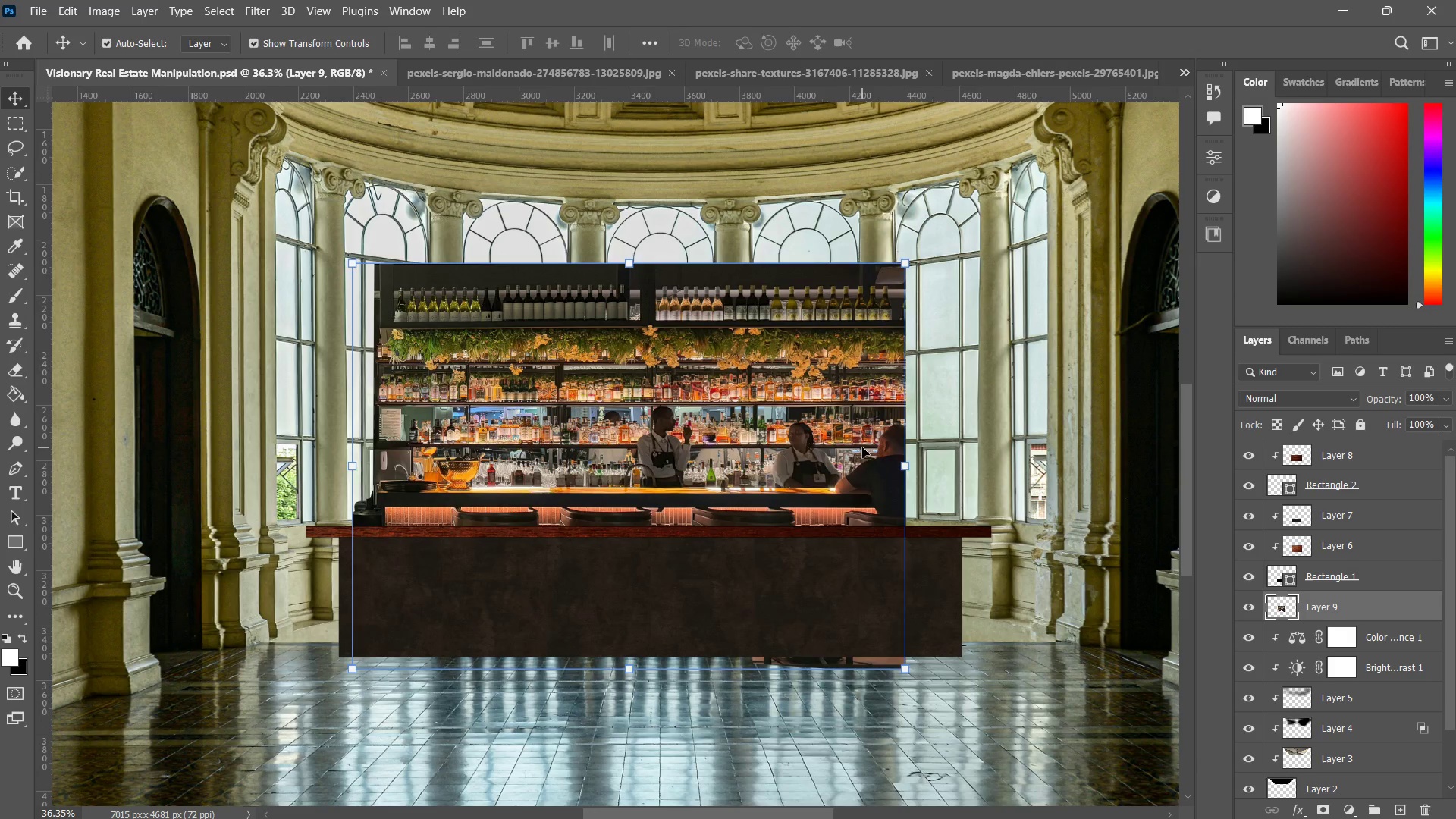 
left_click_drag(start_coordinate=[862, 447], to_coordinate=[874, 482])
 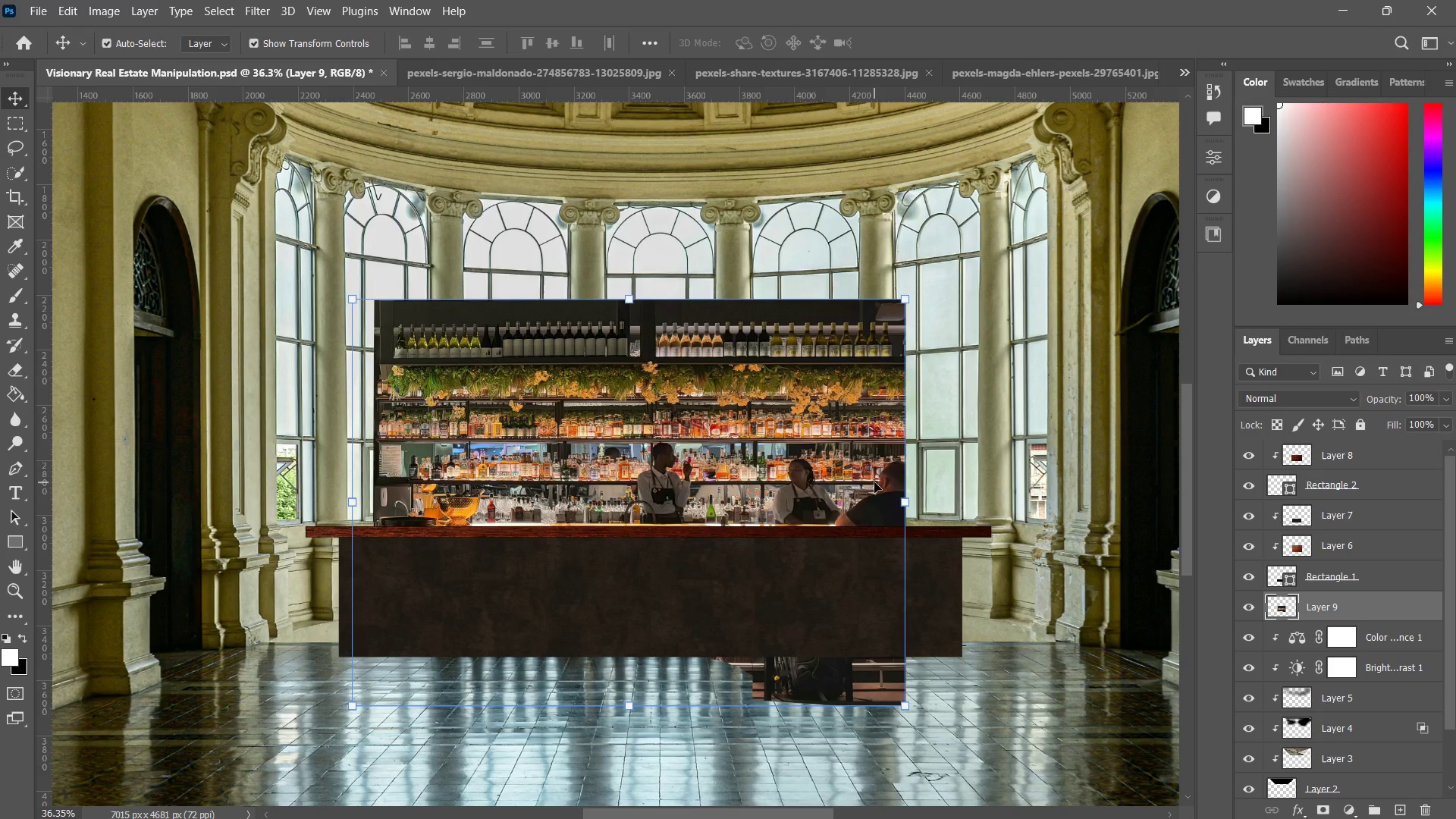 
hold_key(key=ShiftLeft, duration=2.16)
 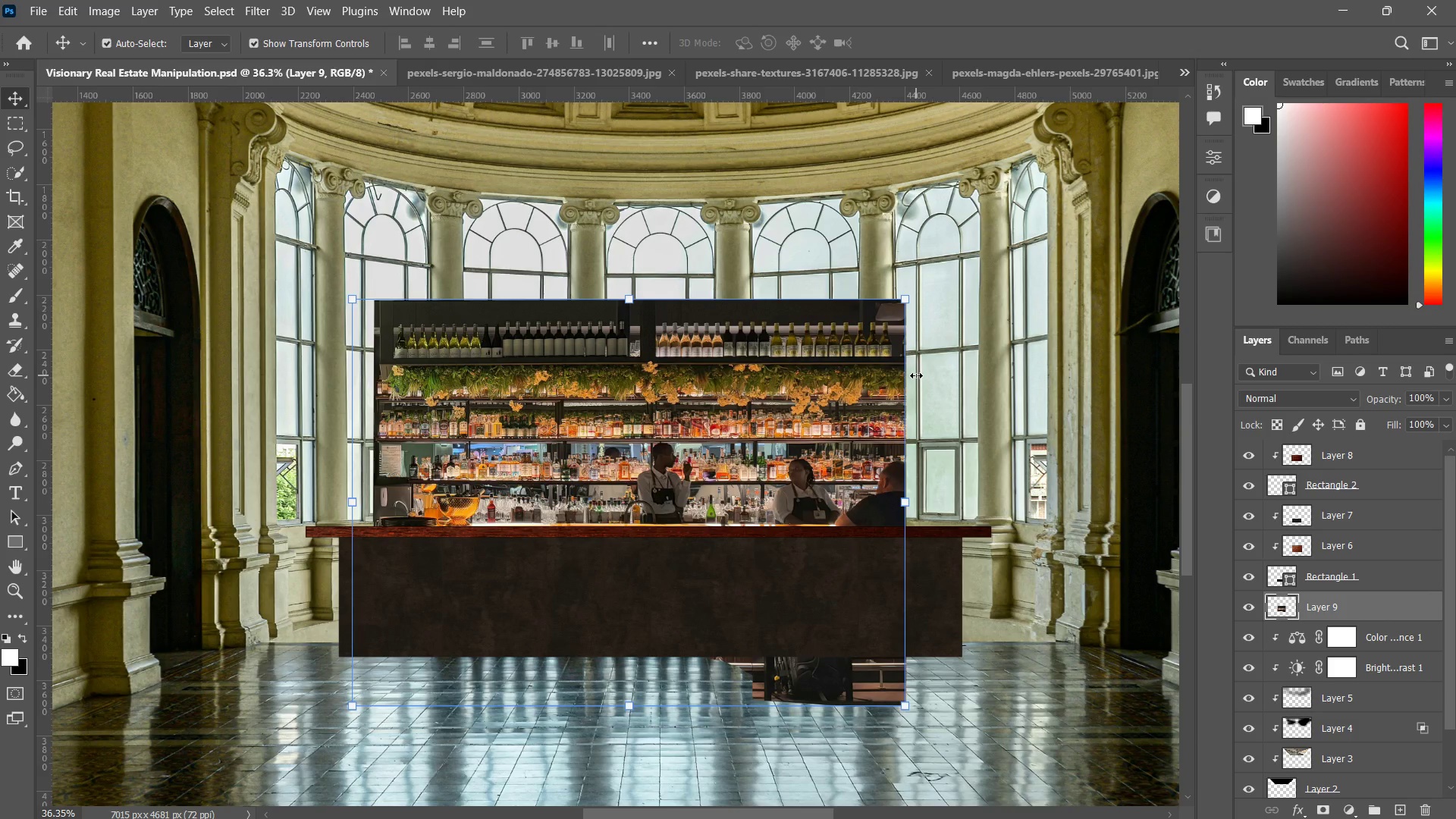 
wait(5.3)
 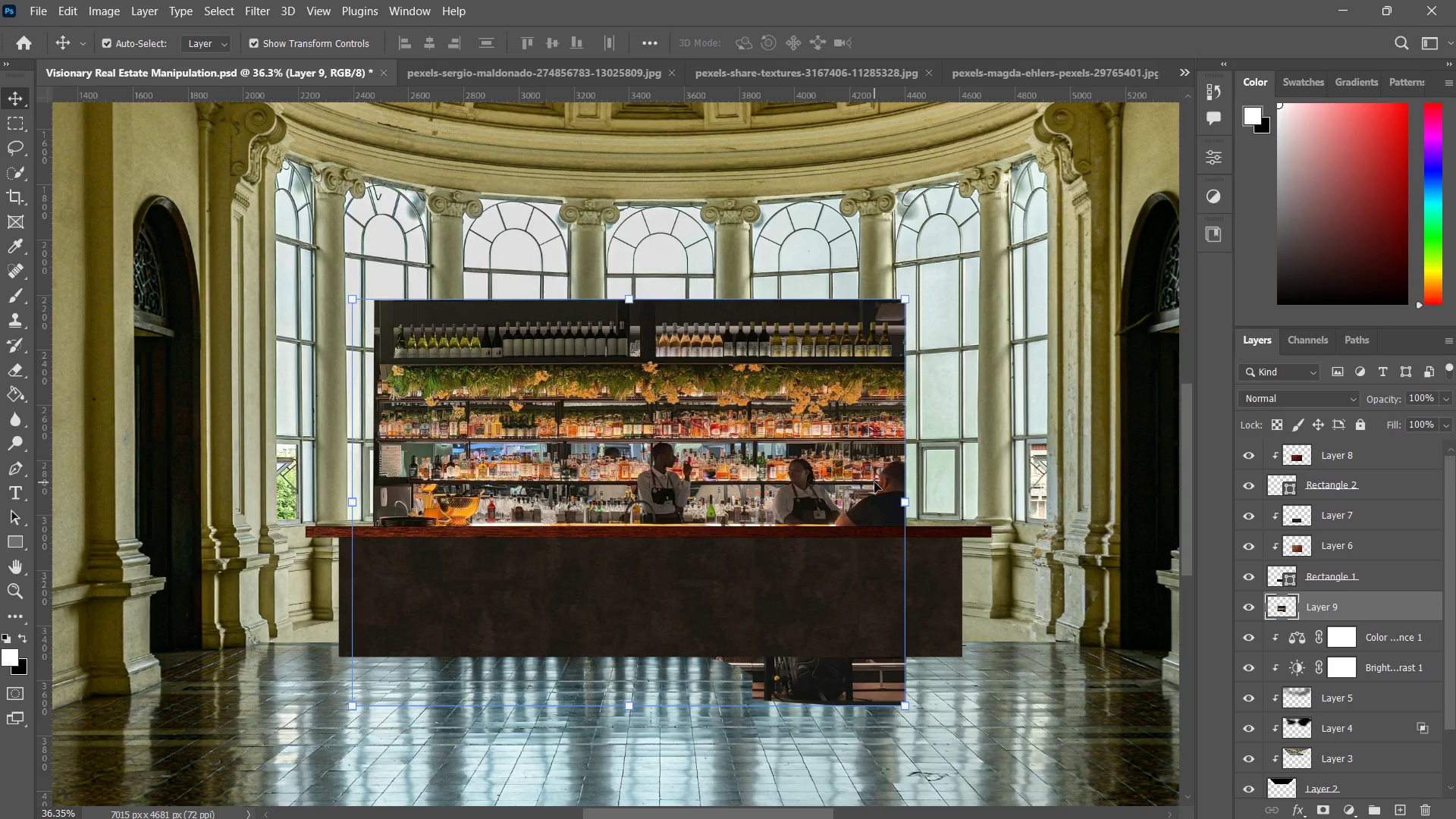 
key(Z)
 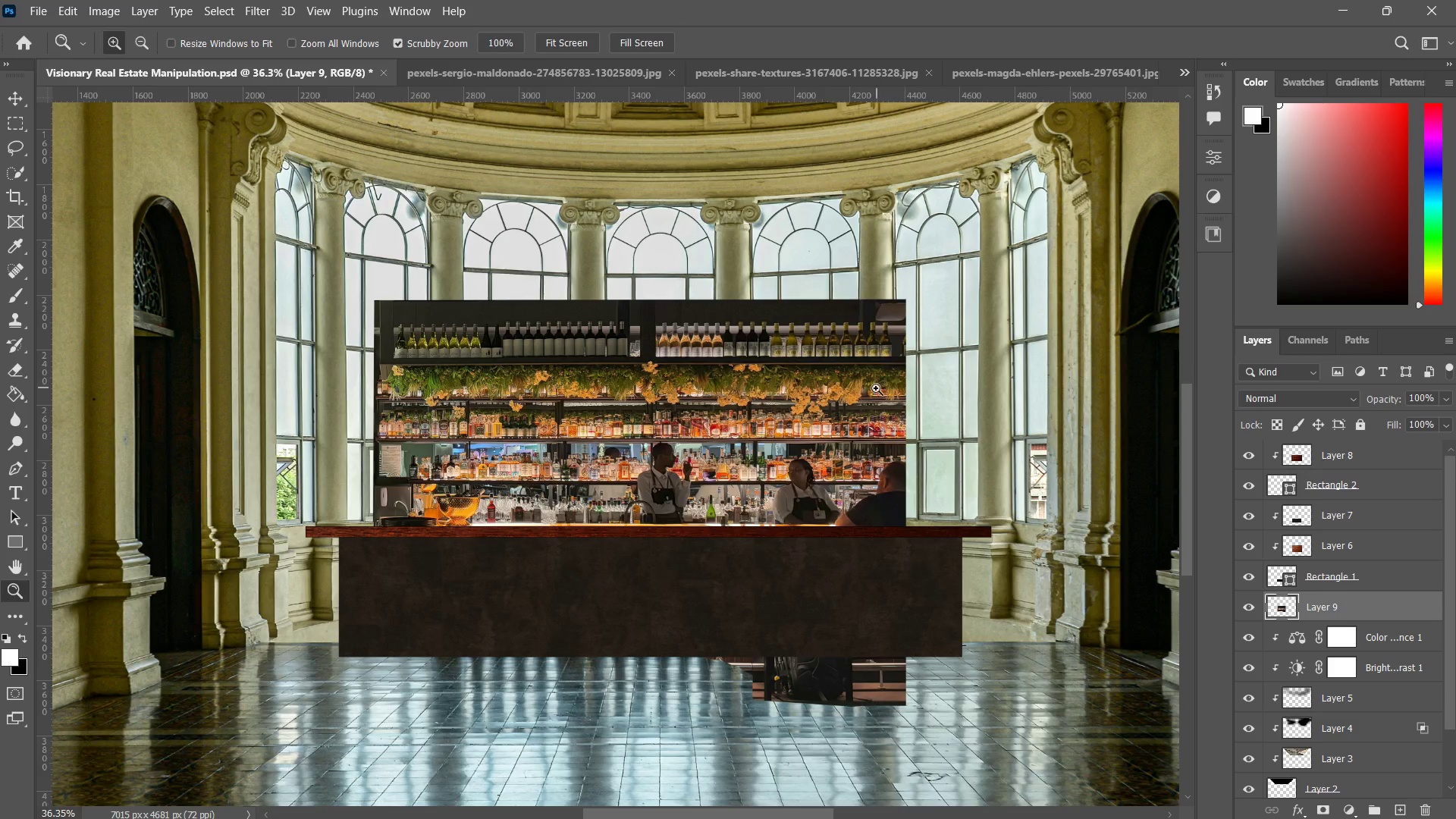 
left_click_drag(start_coordinate=[863, 394], to_coordinate=[901, 366])
 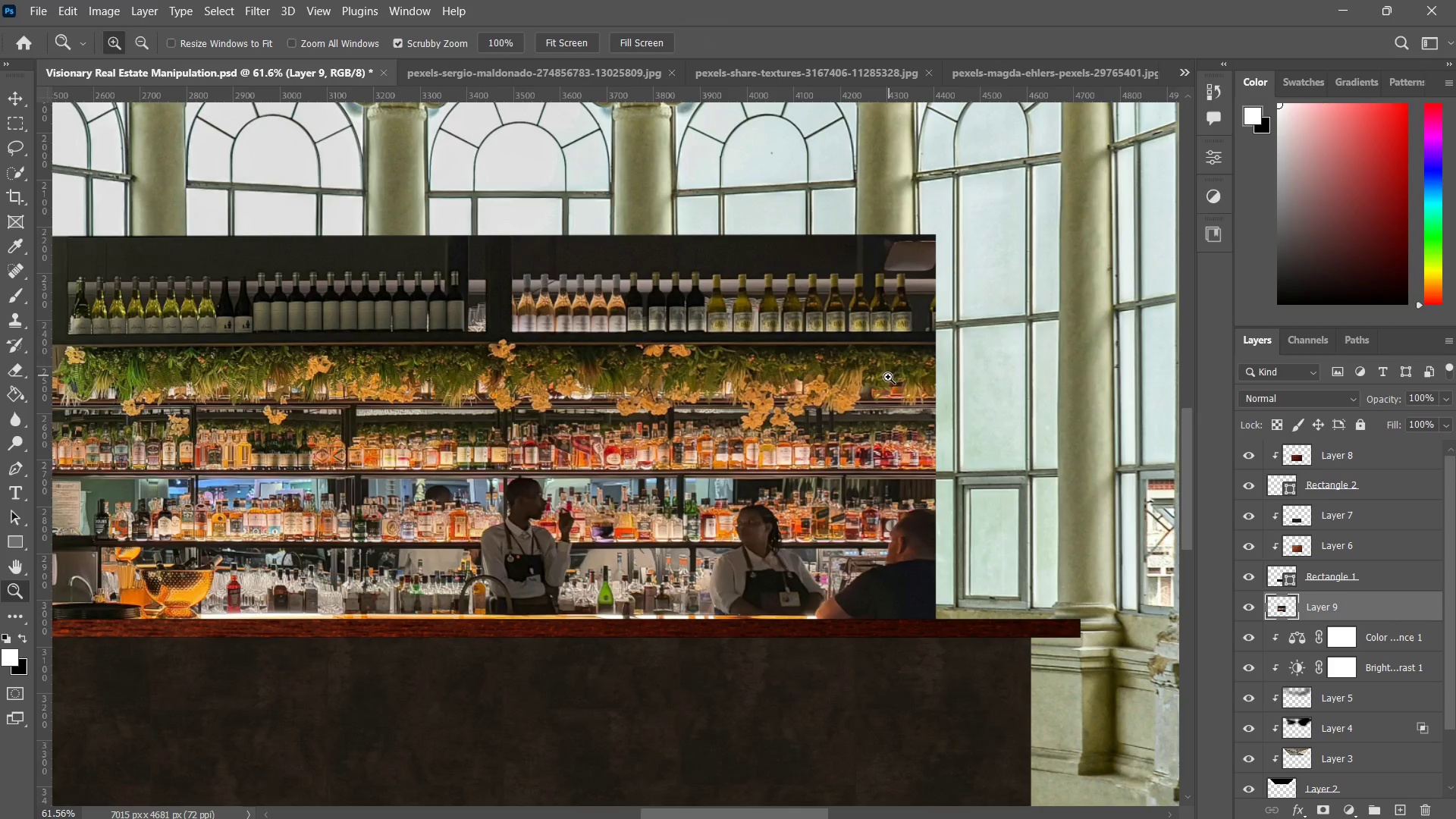 
key(M)
 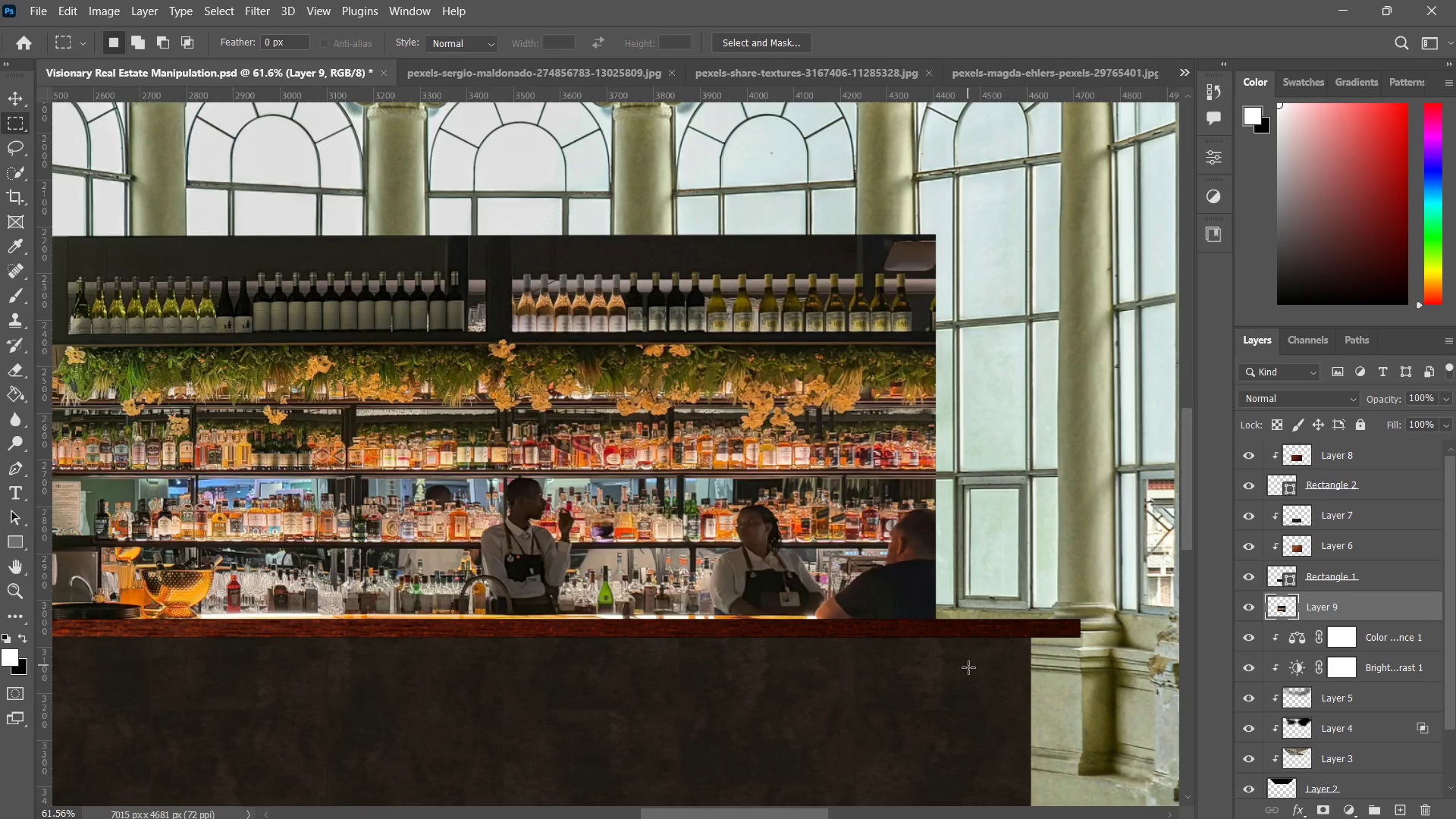 
left_click_drag(start_coordinate=[977, 681], to_coordinate=[810, 488])
 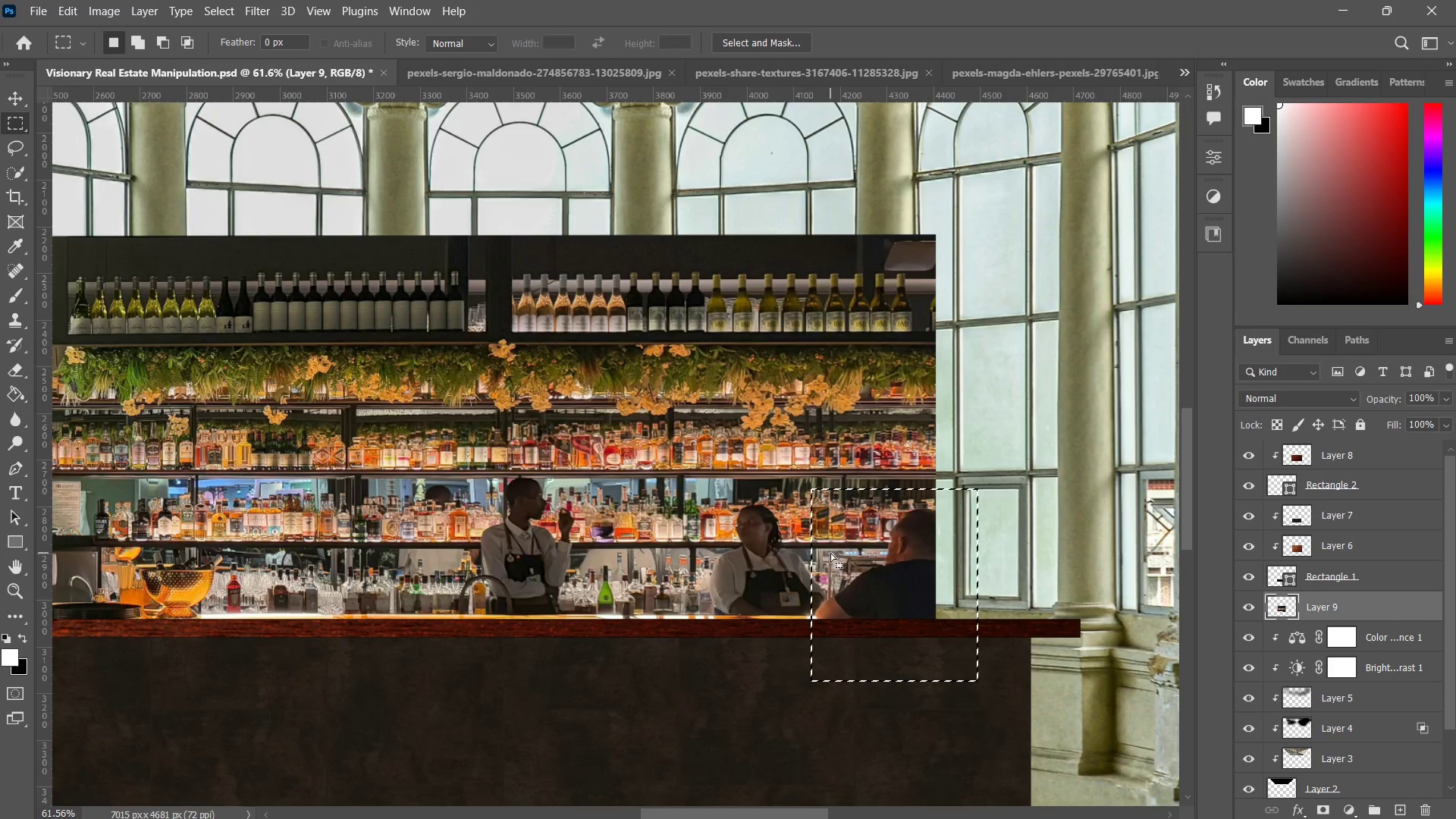 
right_click([830, 553])
 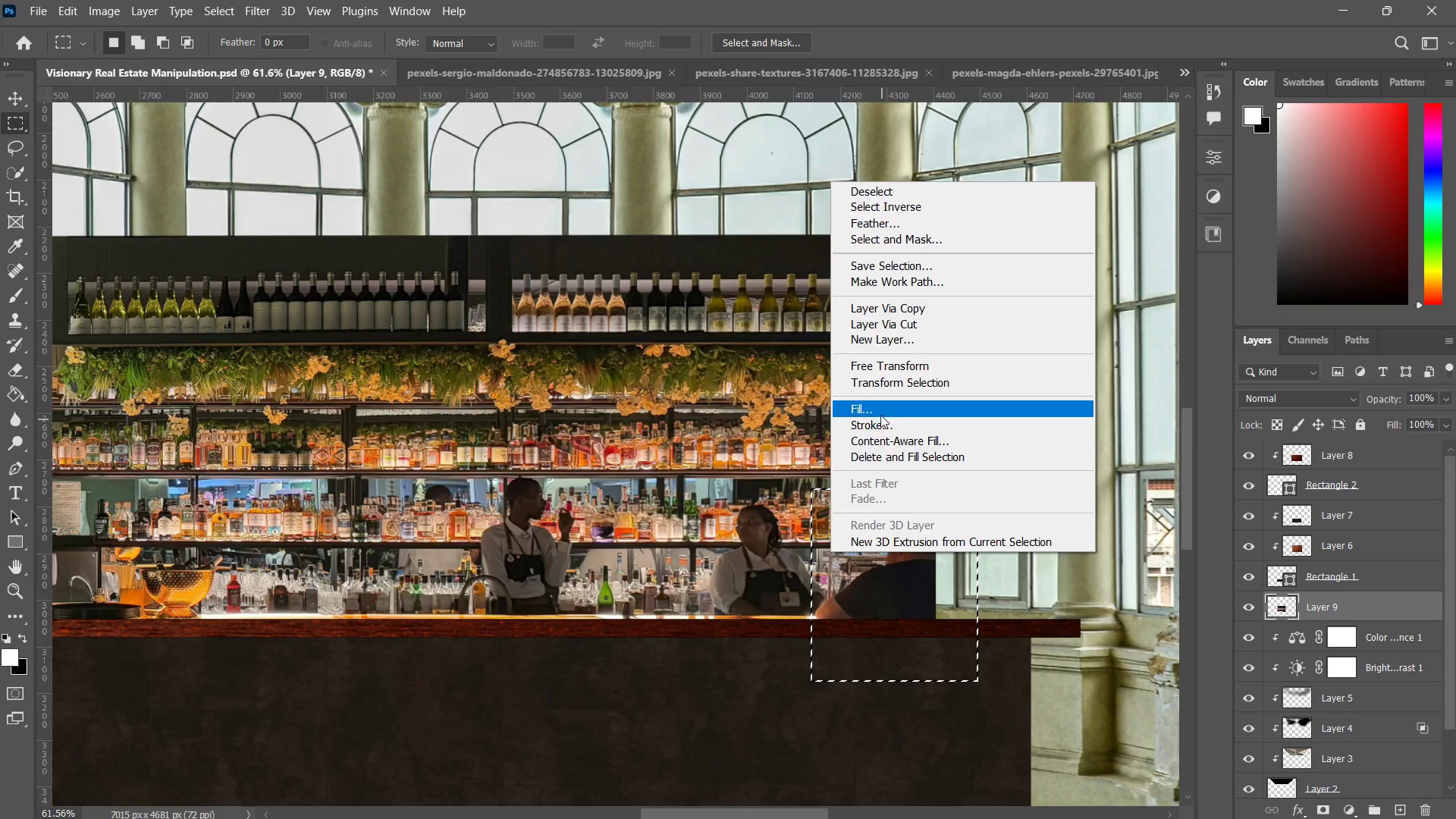 
left_click([880, 412])
 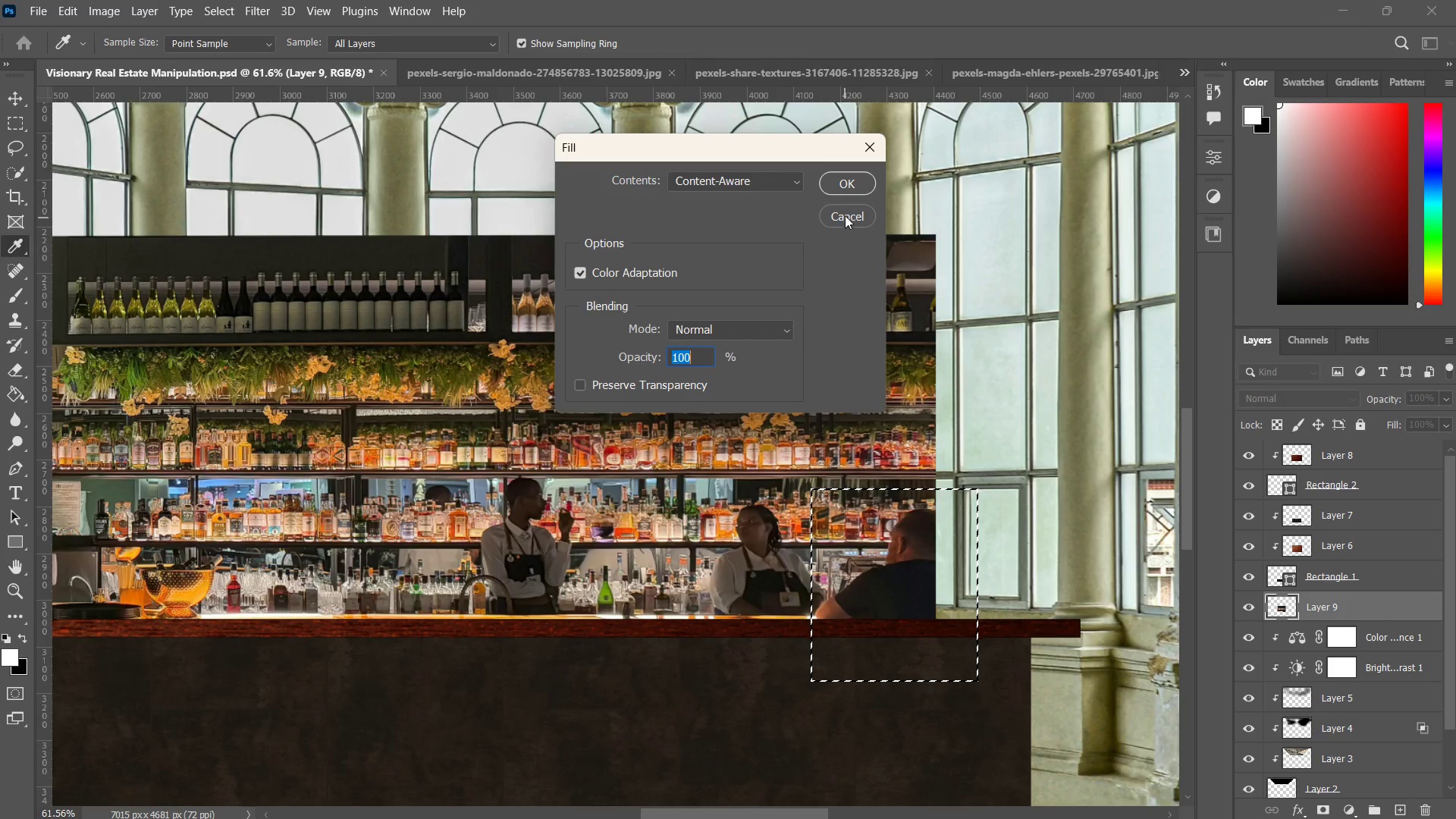 
left_click([851, 186])
 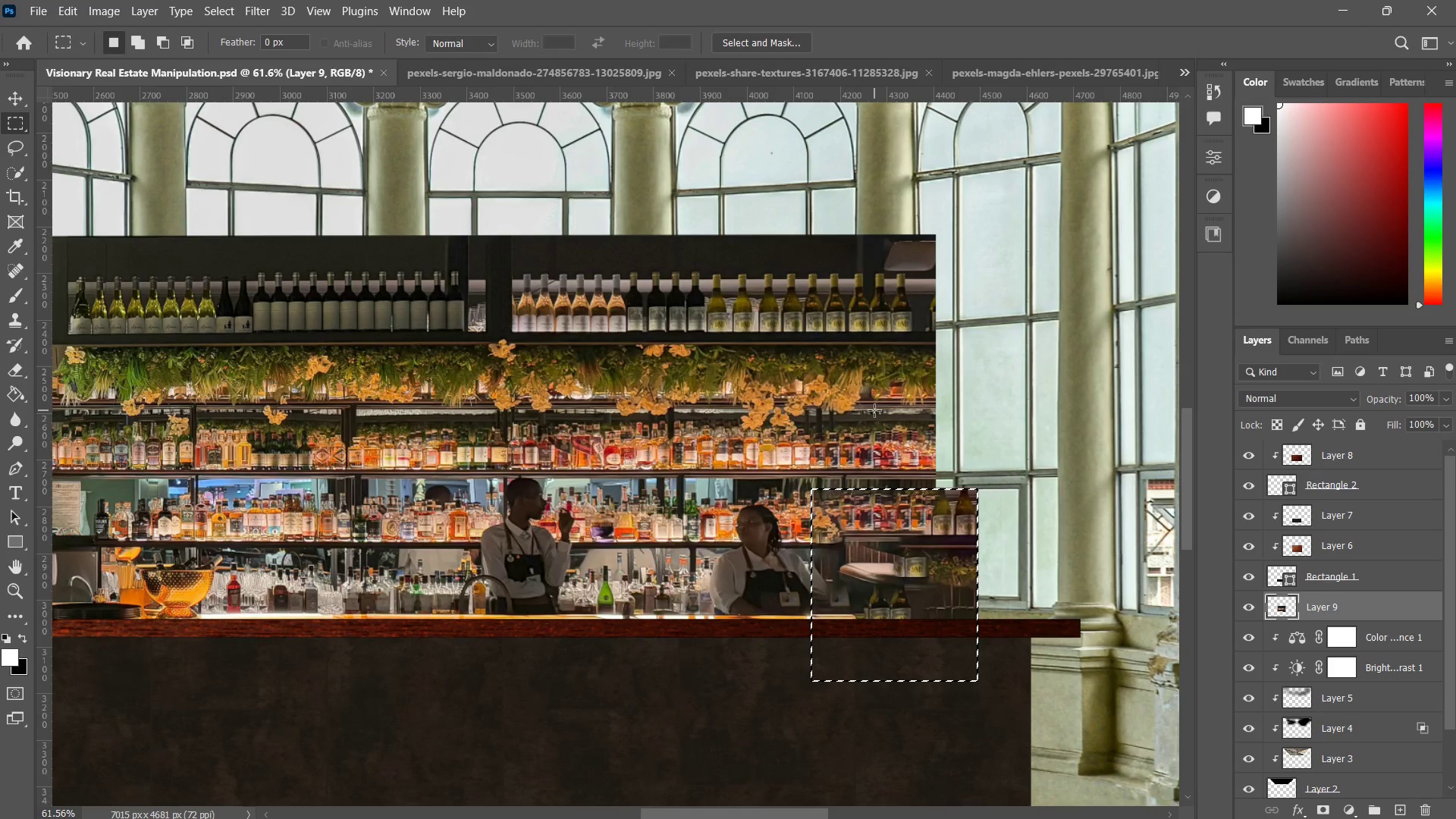 
key(Control+D)
 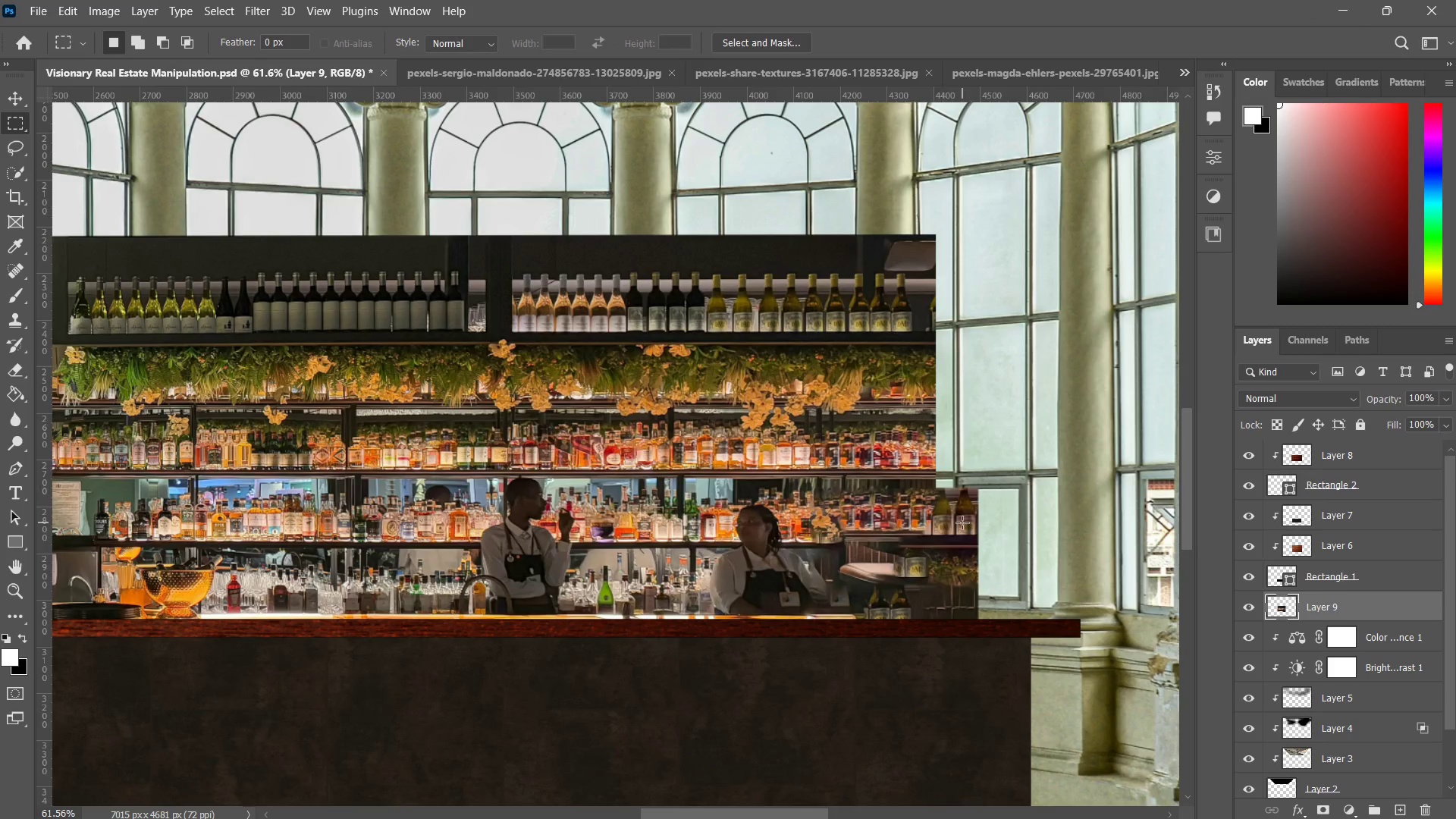 
type(zz)
 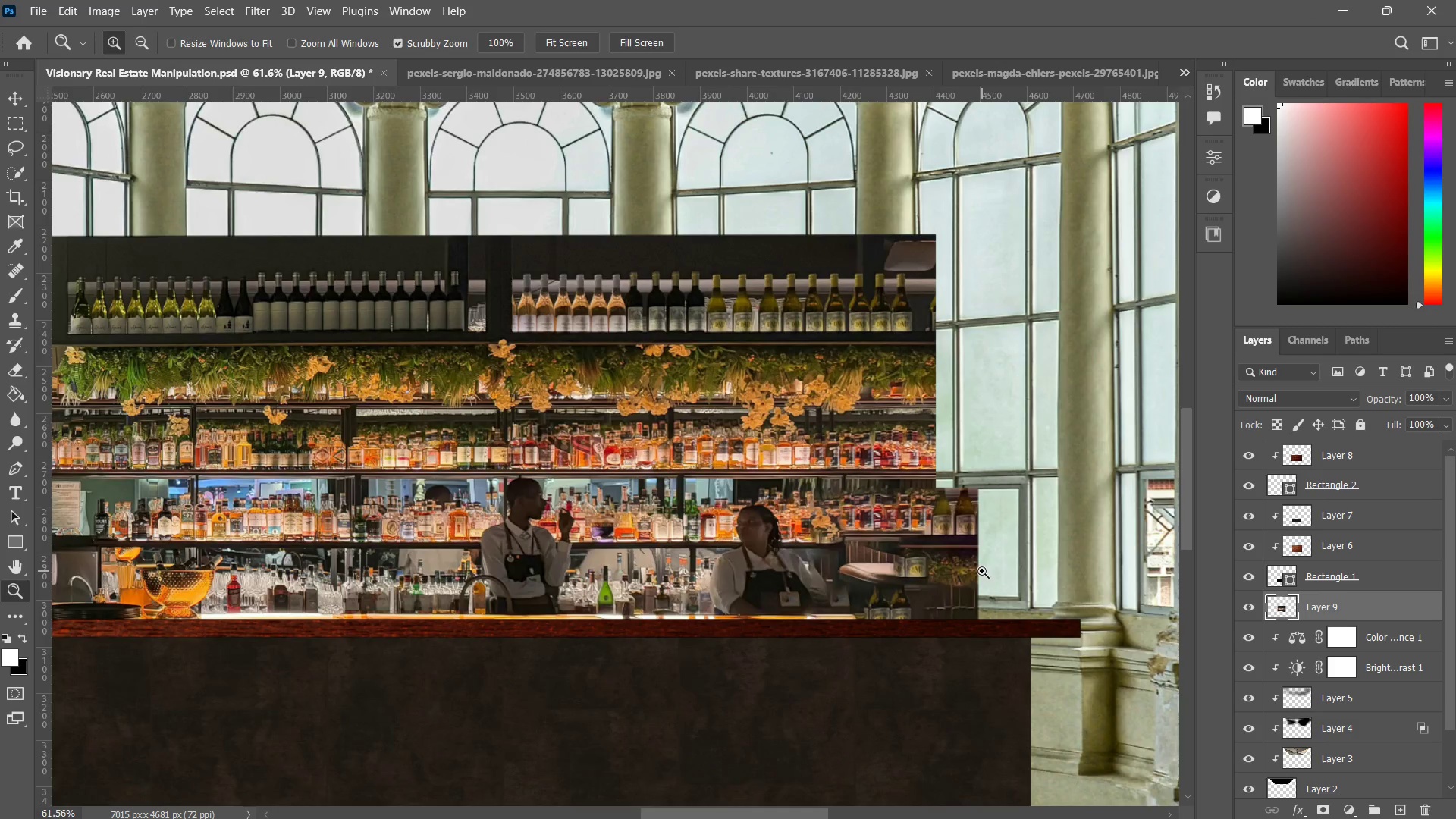 
left_click_drag(start_coordinate=[982, 571], to_coordinate=[960, 603])
 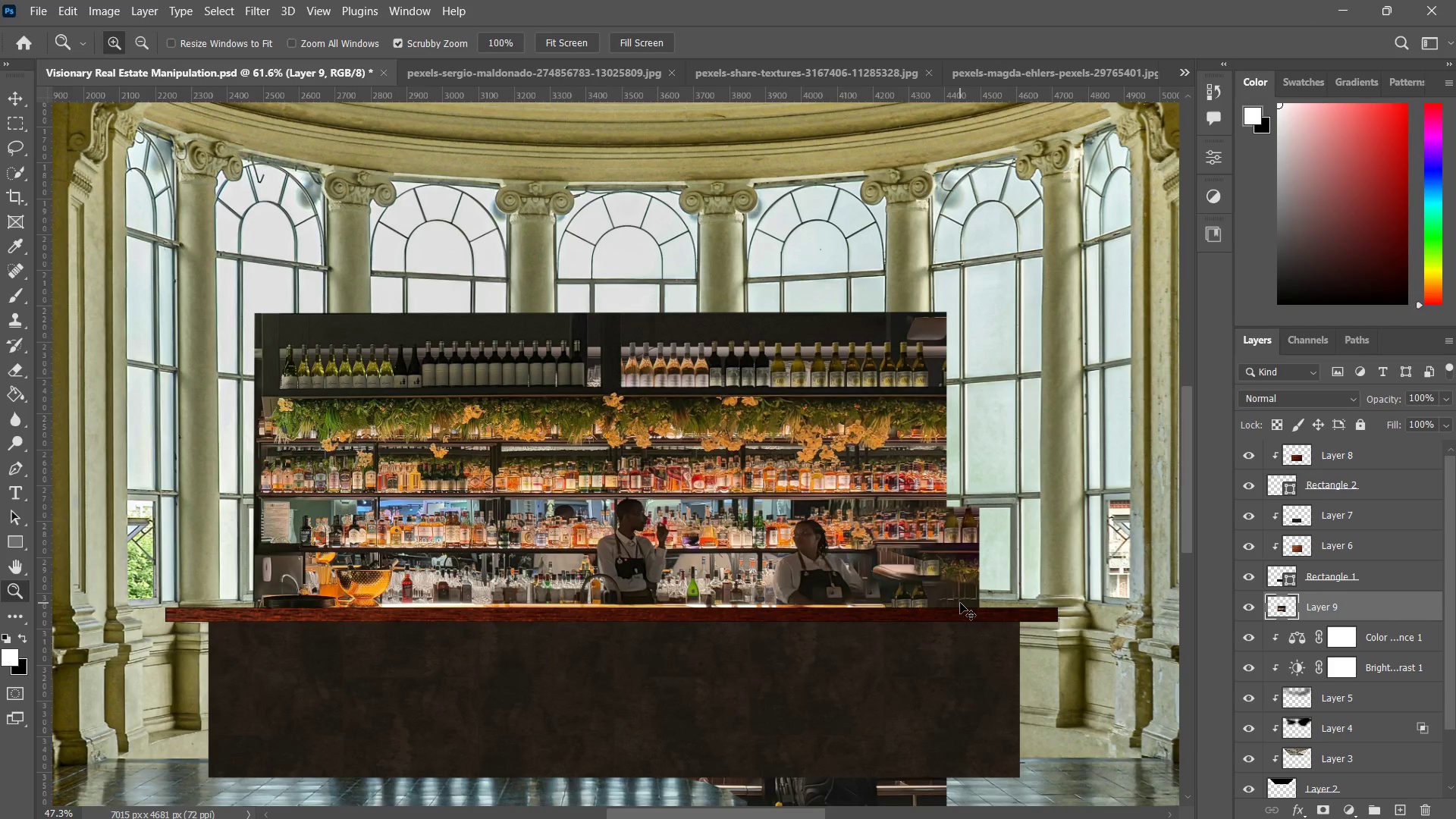 
key(Control+ControlLeft)
 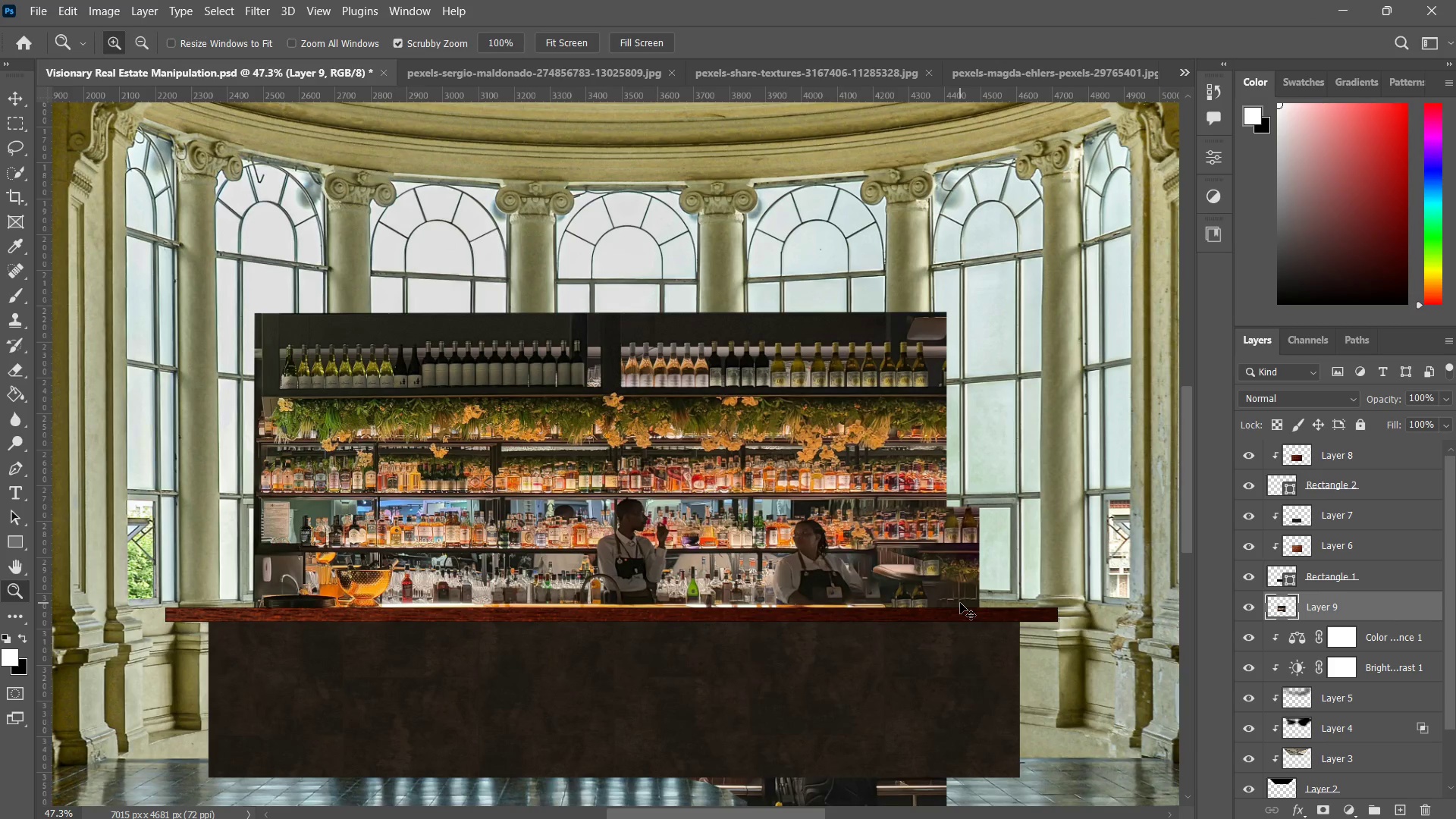 
key(Control+Z)
 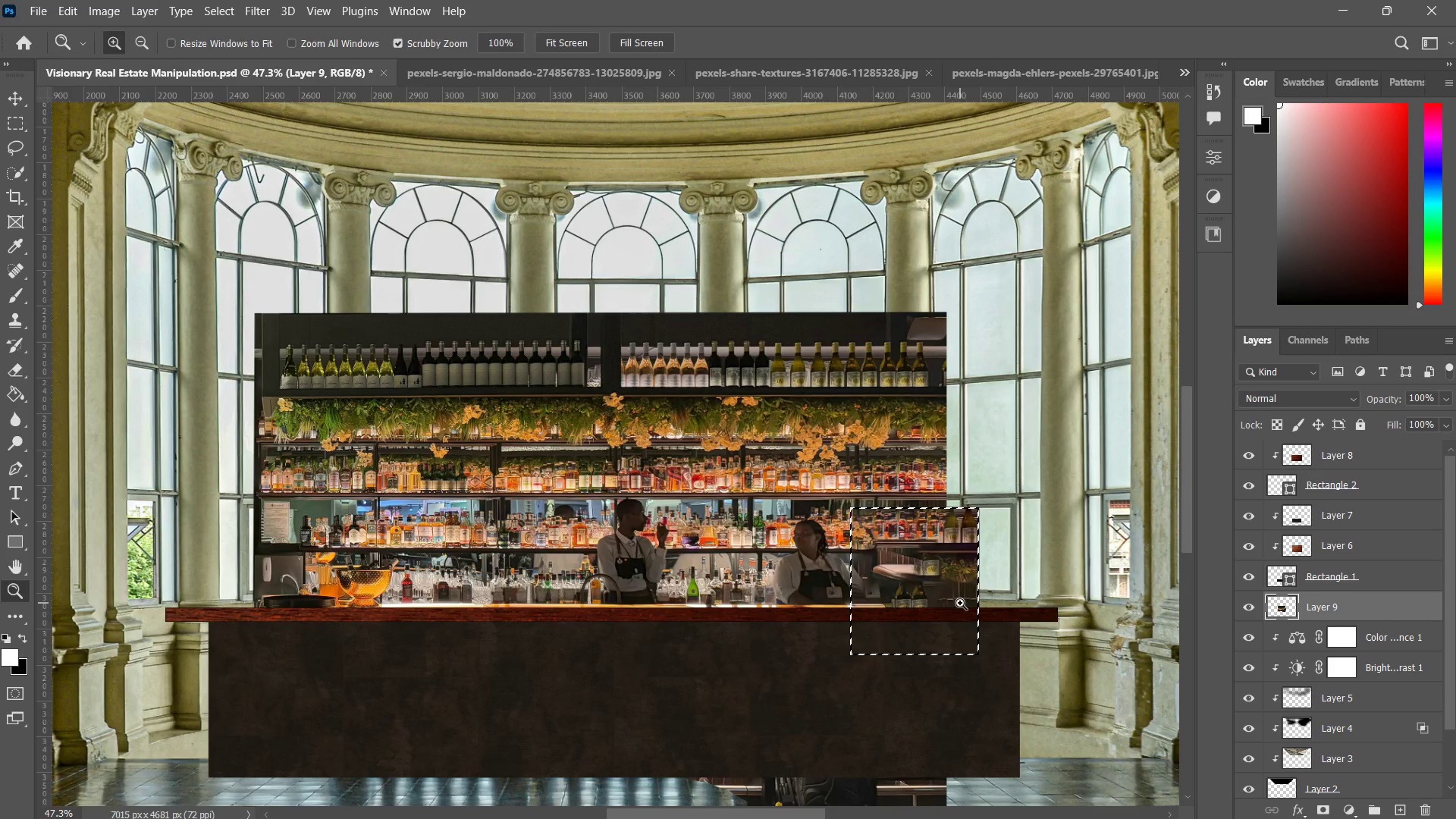 
key(Control+ControlLeft)
 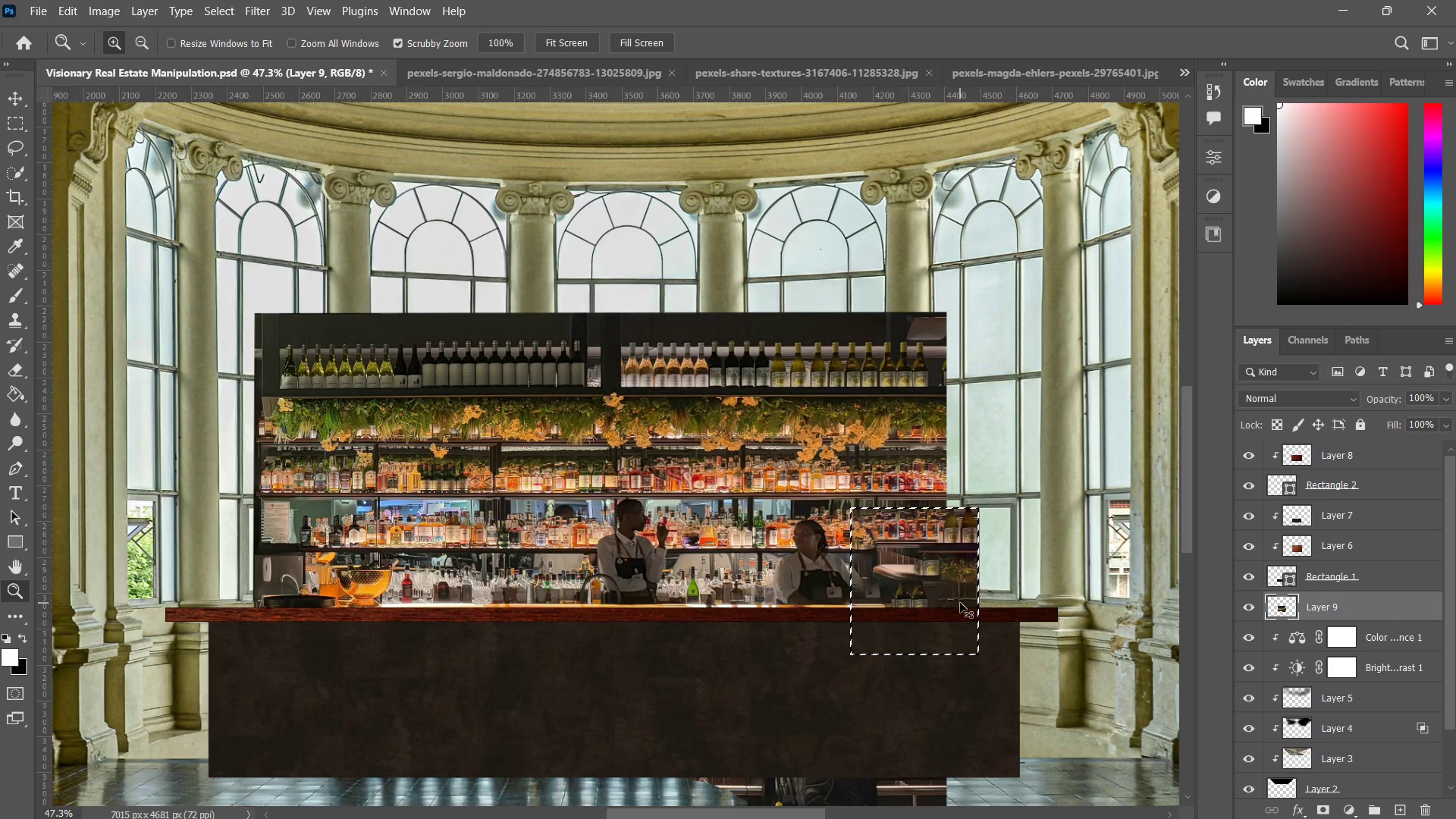 
key(Control+Z)
 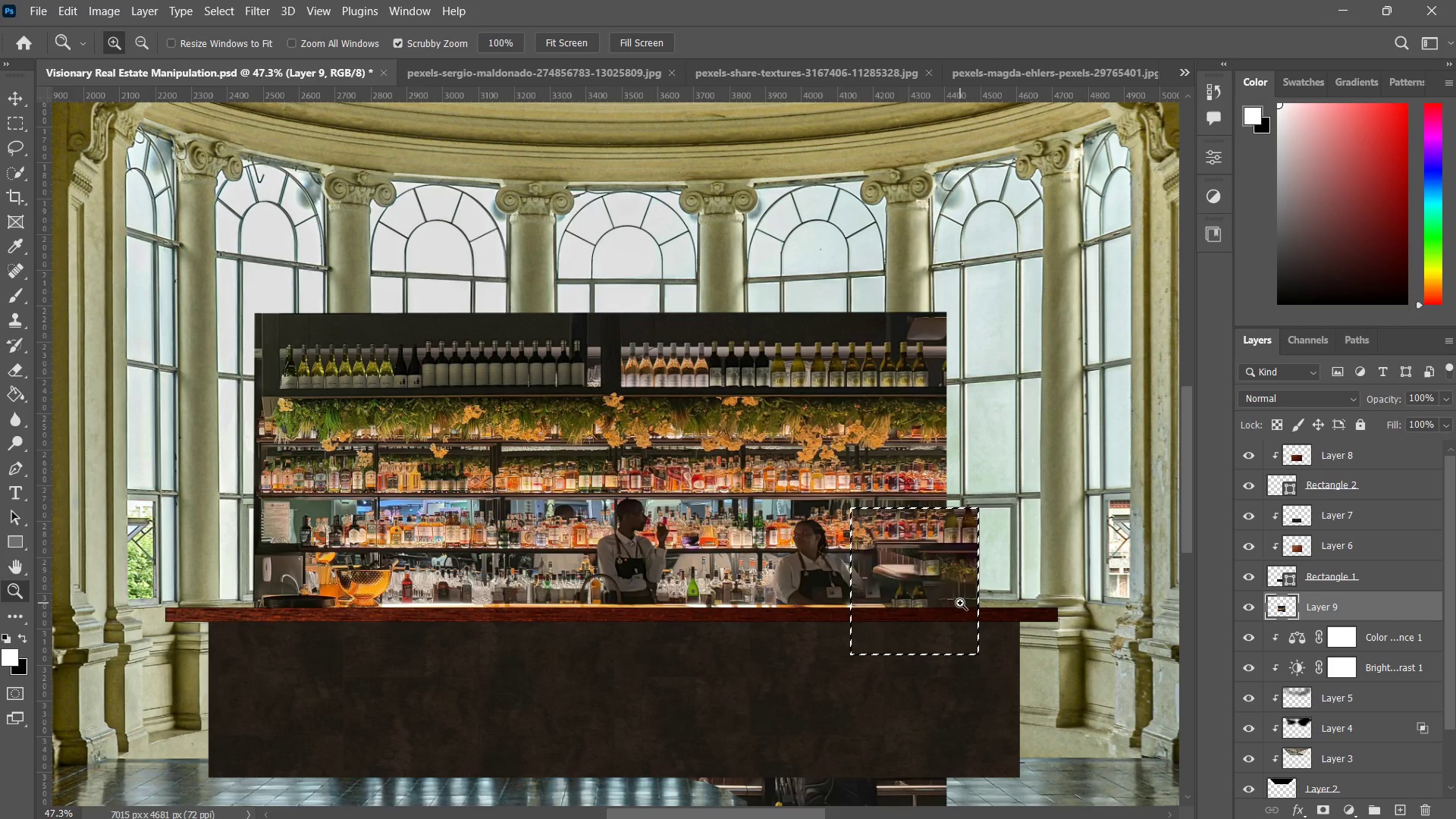 
key(Control+ControlLeft)
 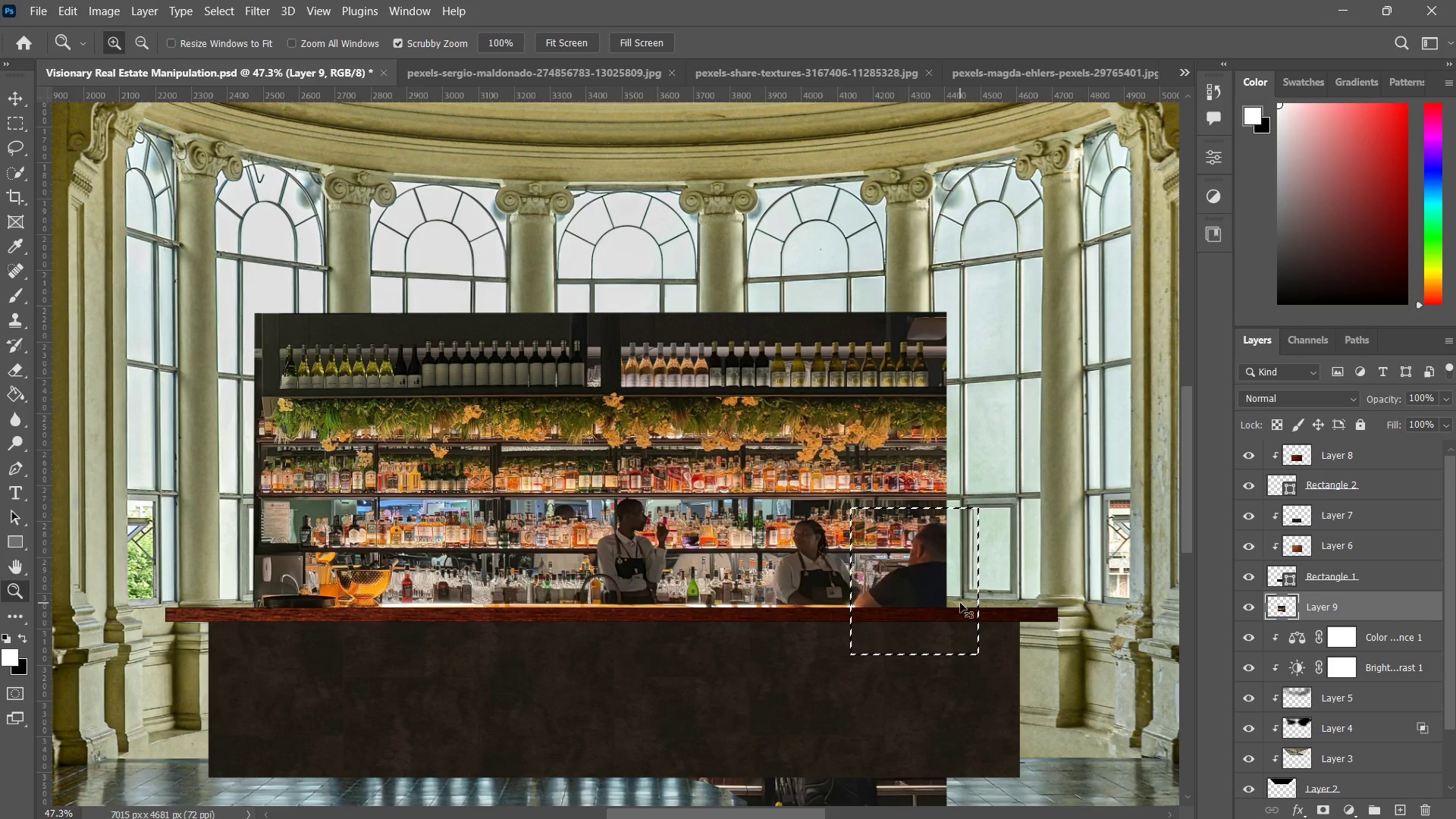 
key(Control+D)
 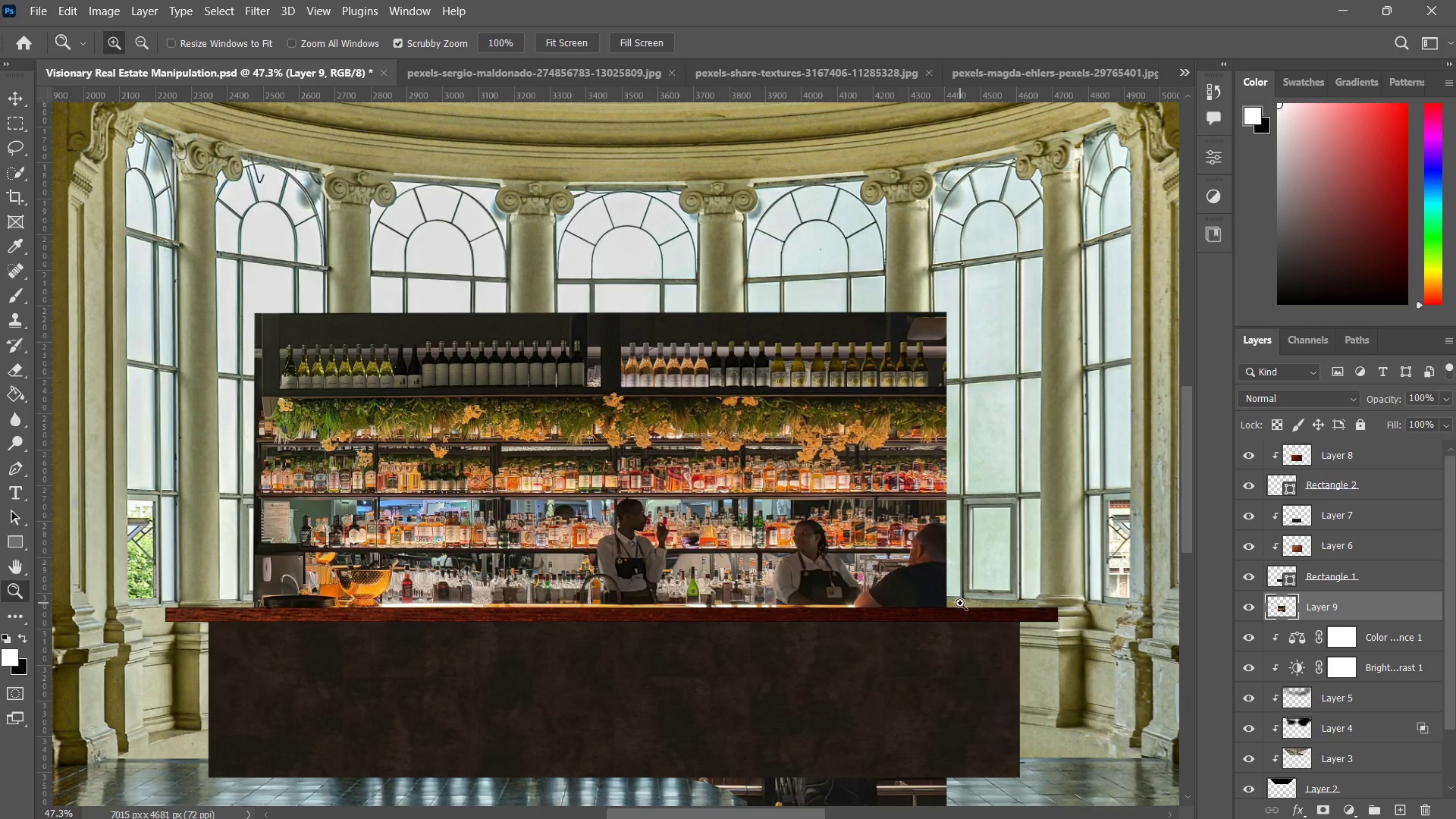 
type(zz)
 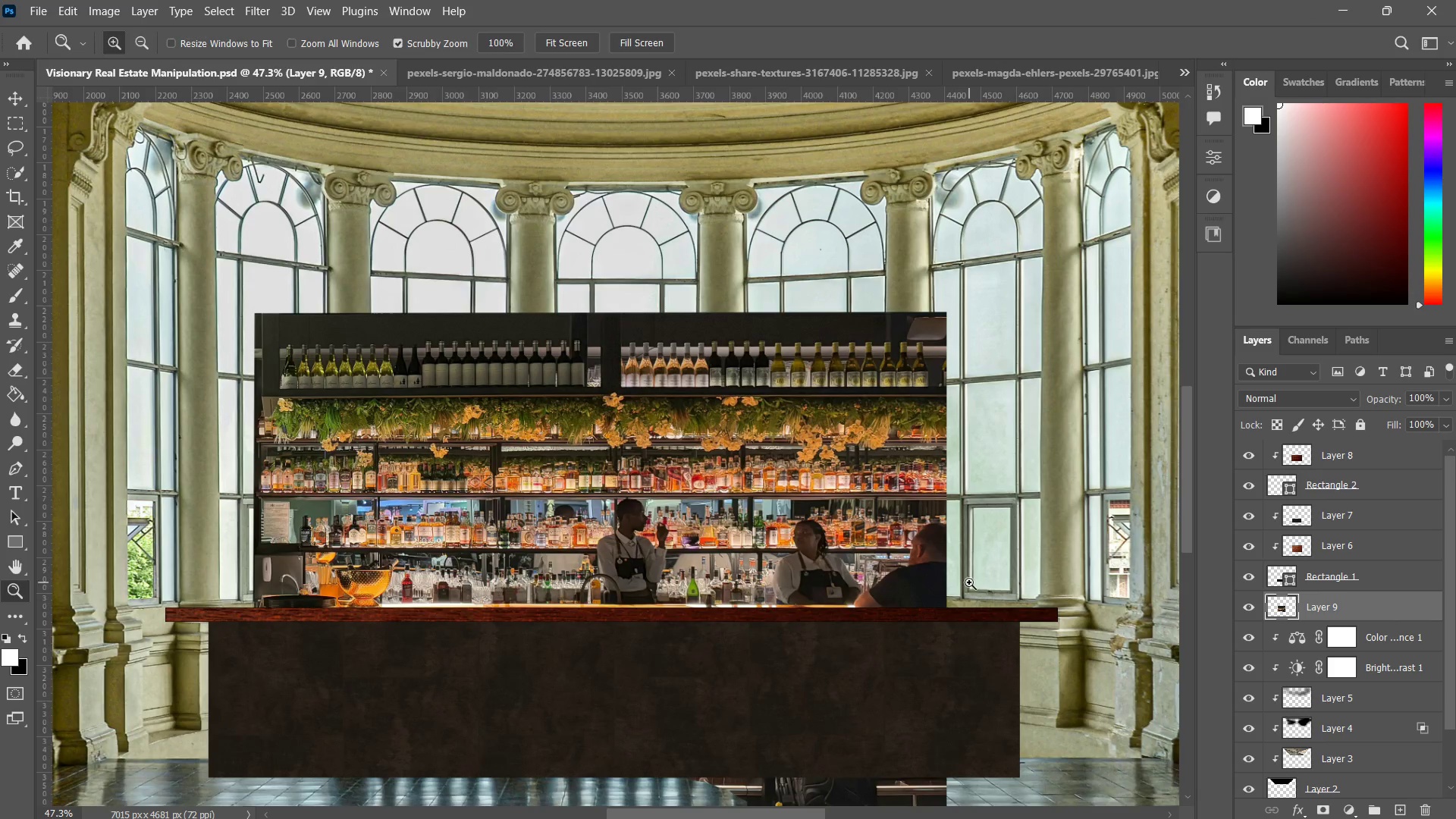 
left_click_drag(start_coordinate=[969, 582], to_coordinate=[943, 619])
 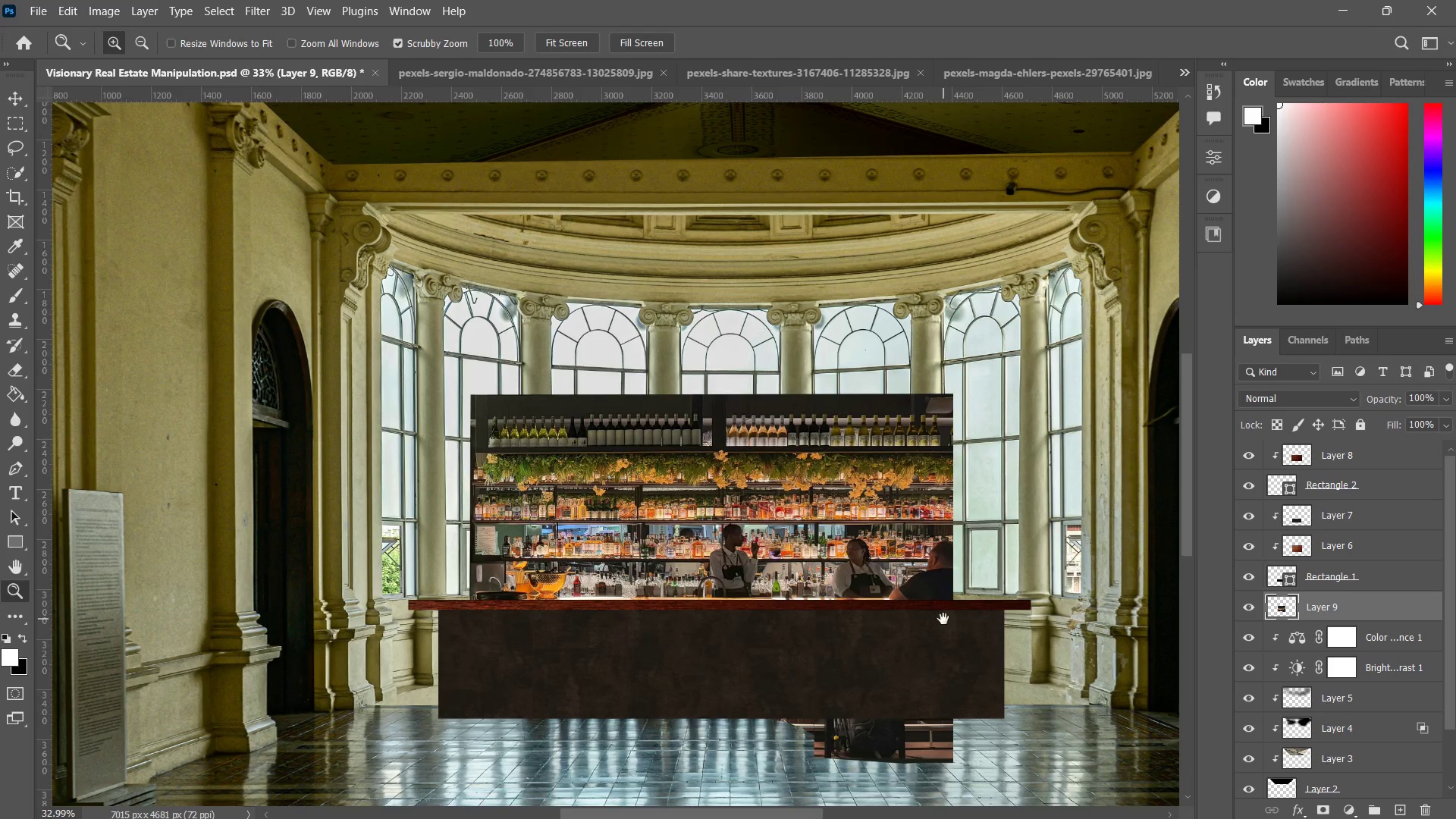 
hold_key(key=Space, duration=0.5)
 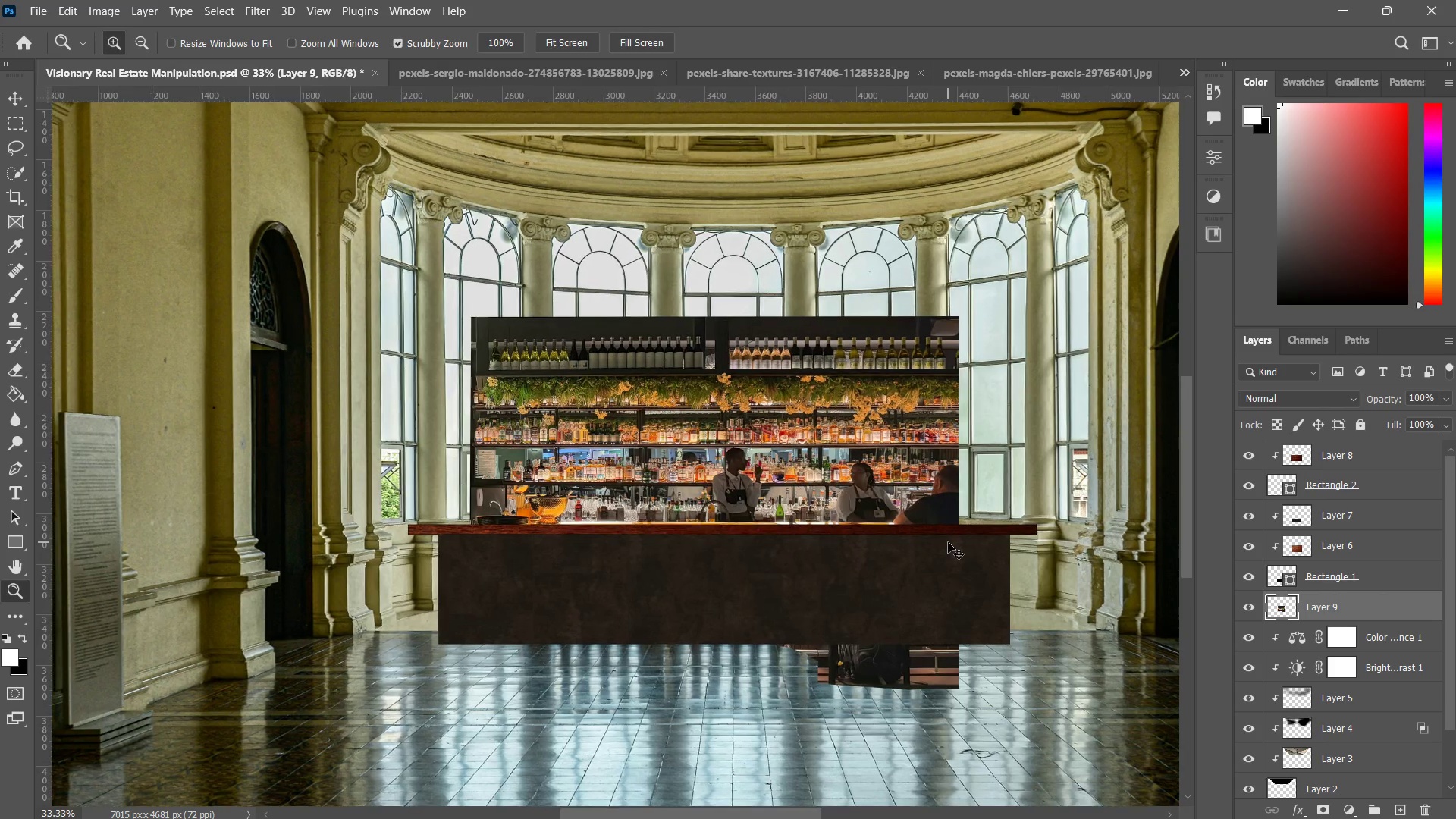 
left_click_drag(start_coordinate=[943, 618], to_coordinate=[948, 542])
 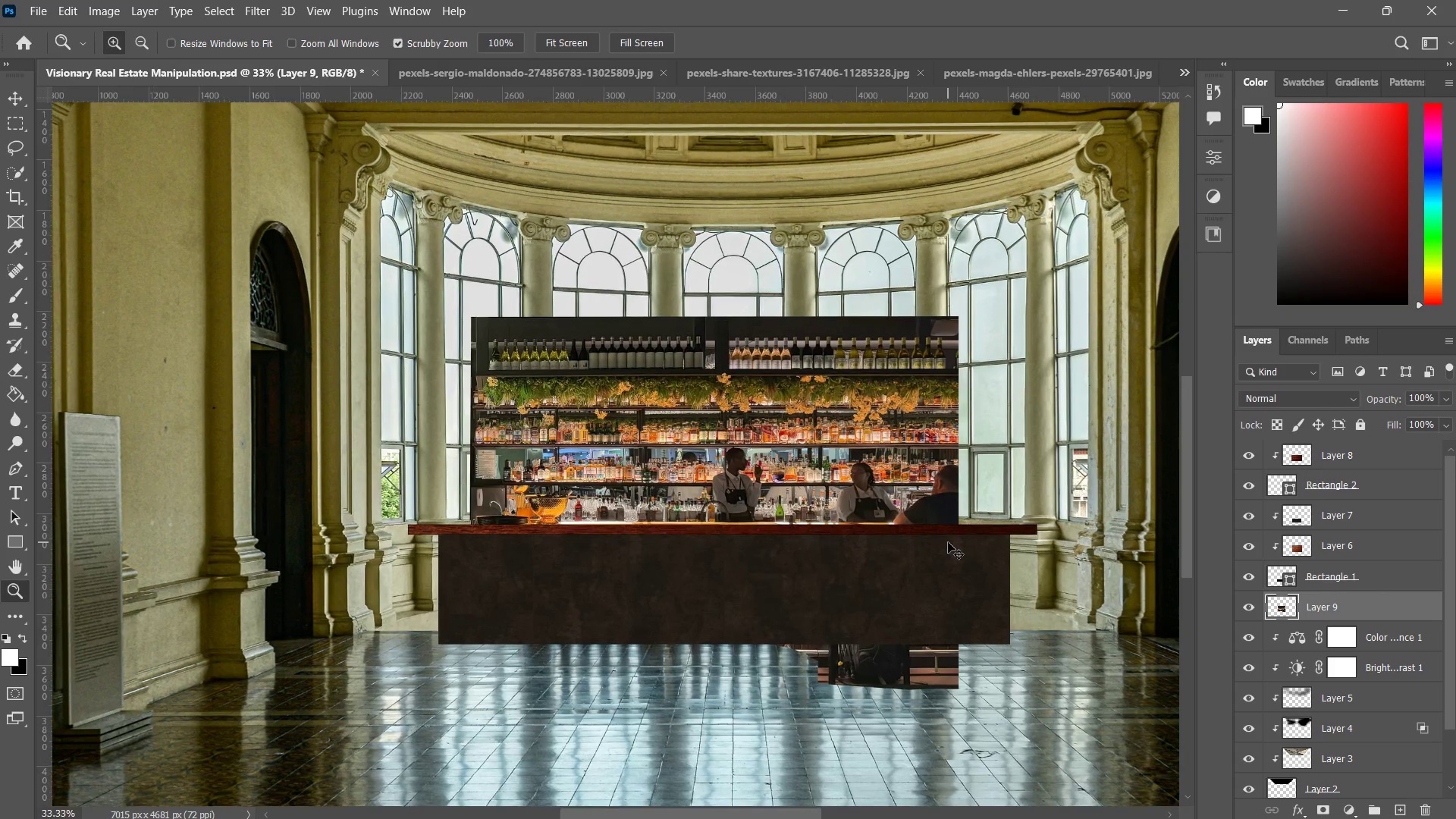 
key(Z)
 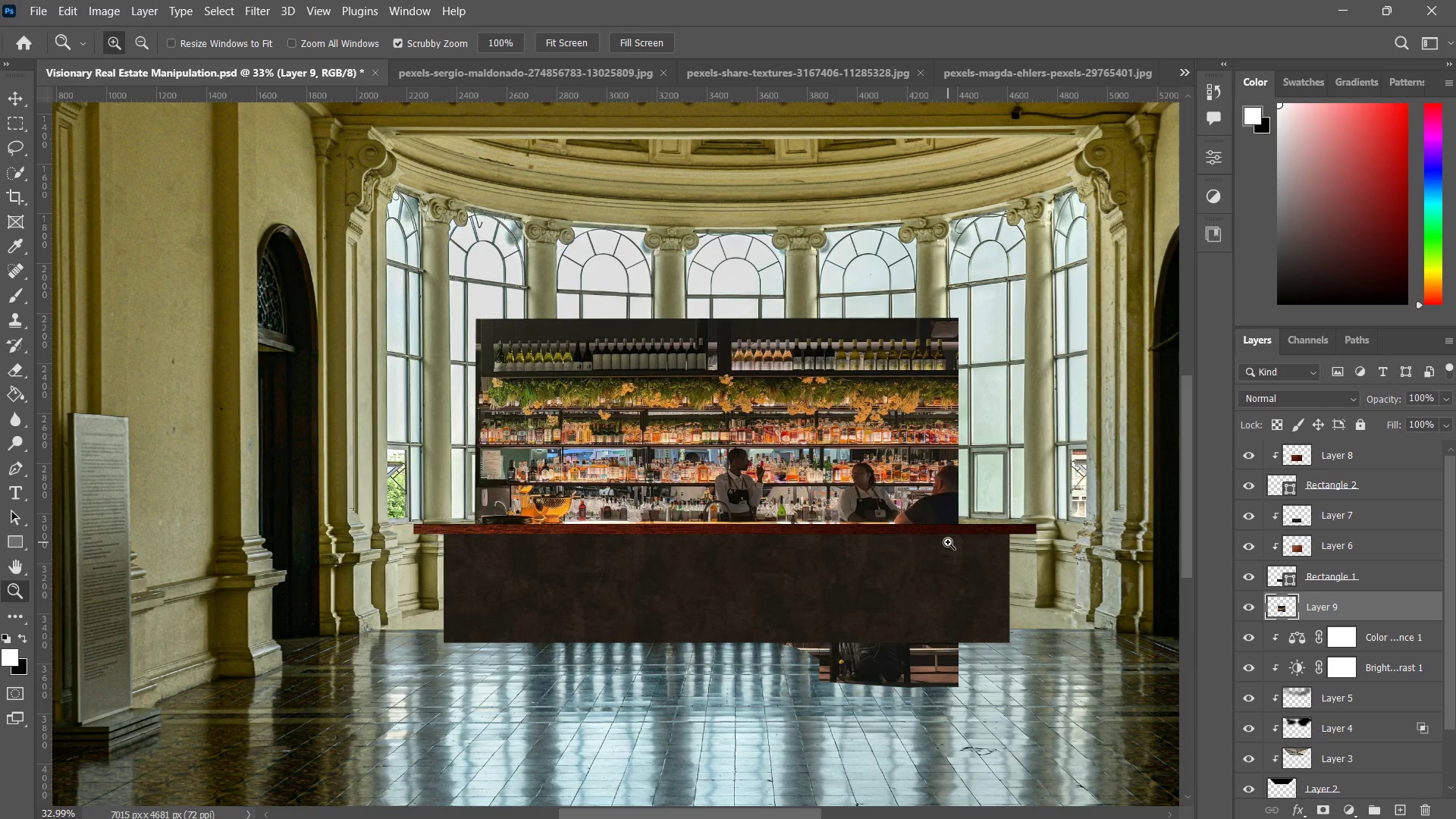 
double_click([948, 542])
 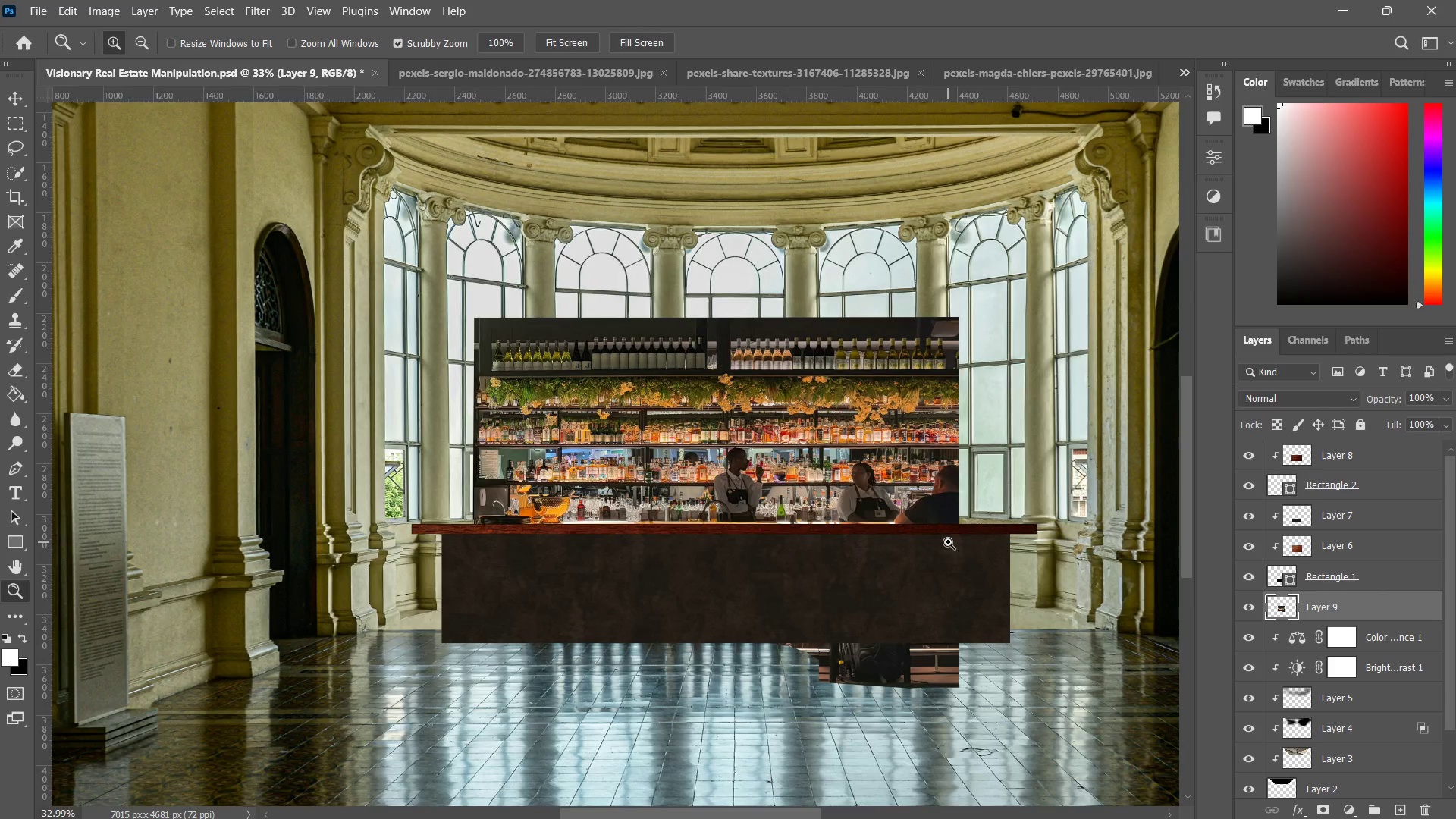 
key(Control+ControlLeft)
 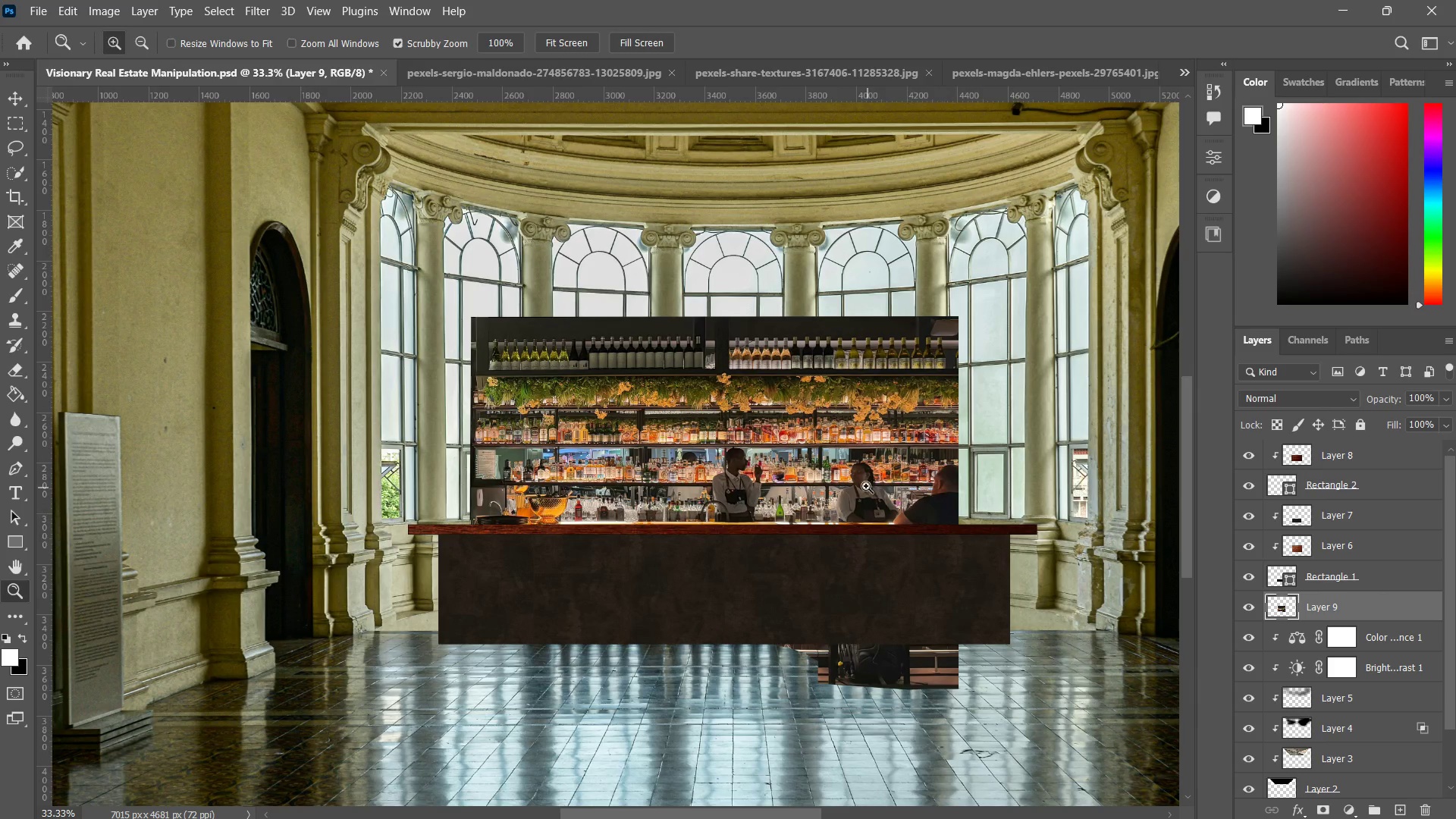 
left_click_drag(start_coordinate=[866, 485], to_coordinate=[901, 463])
 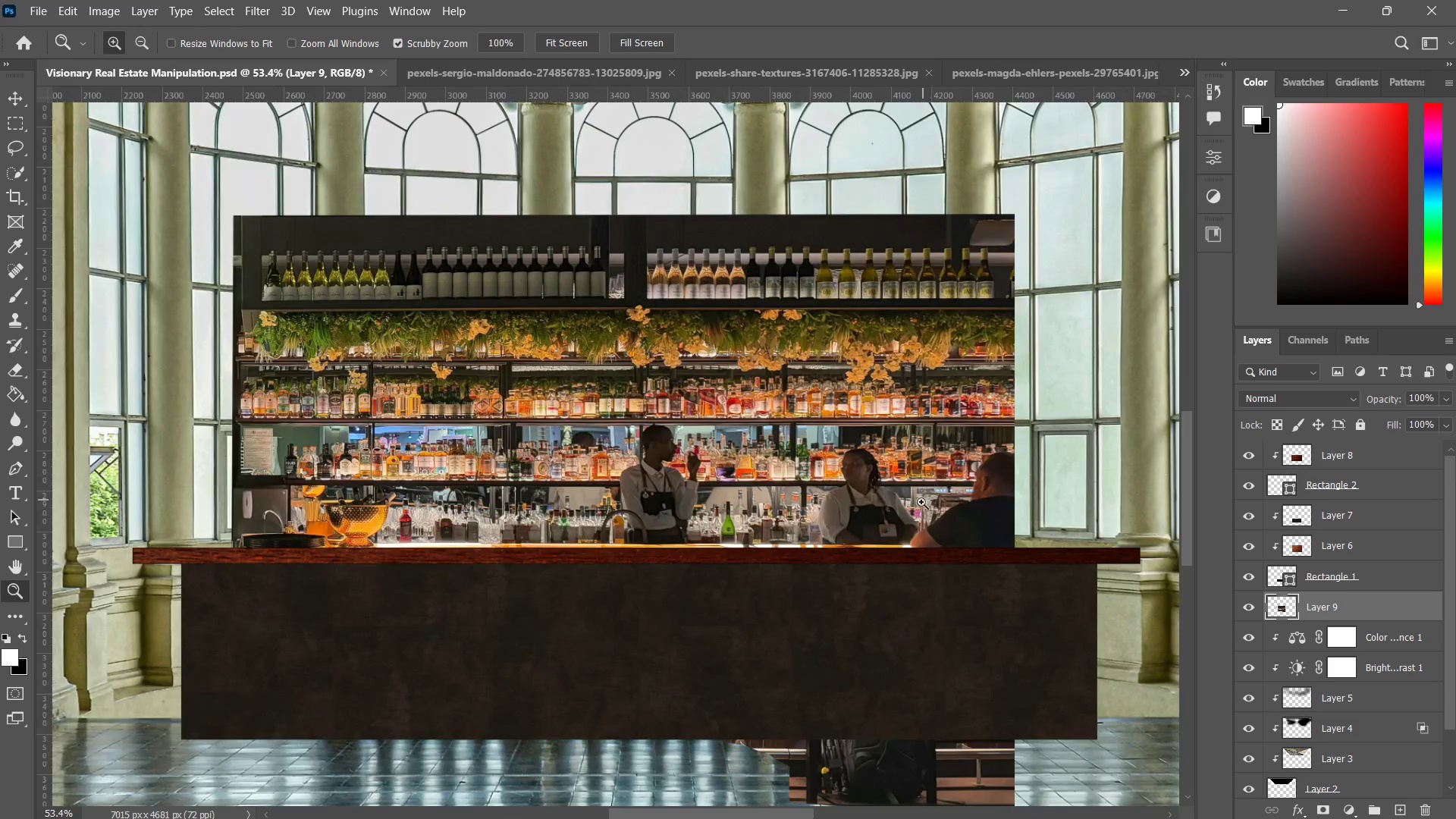 
left_click_drag(start_coordinate=[930, 489], to_coordinate=[901, 530])
 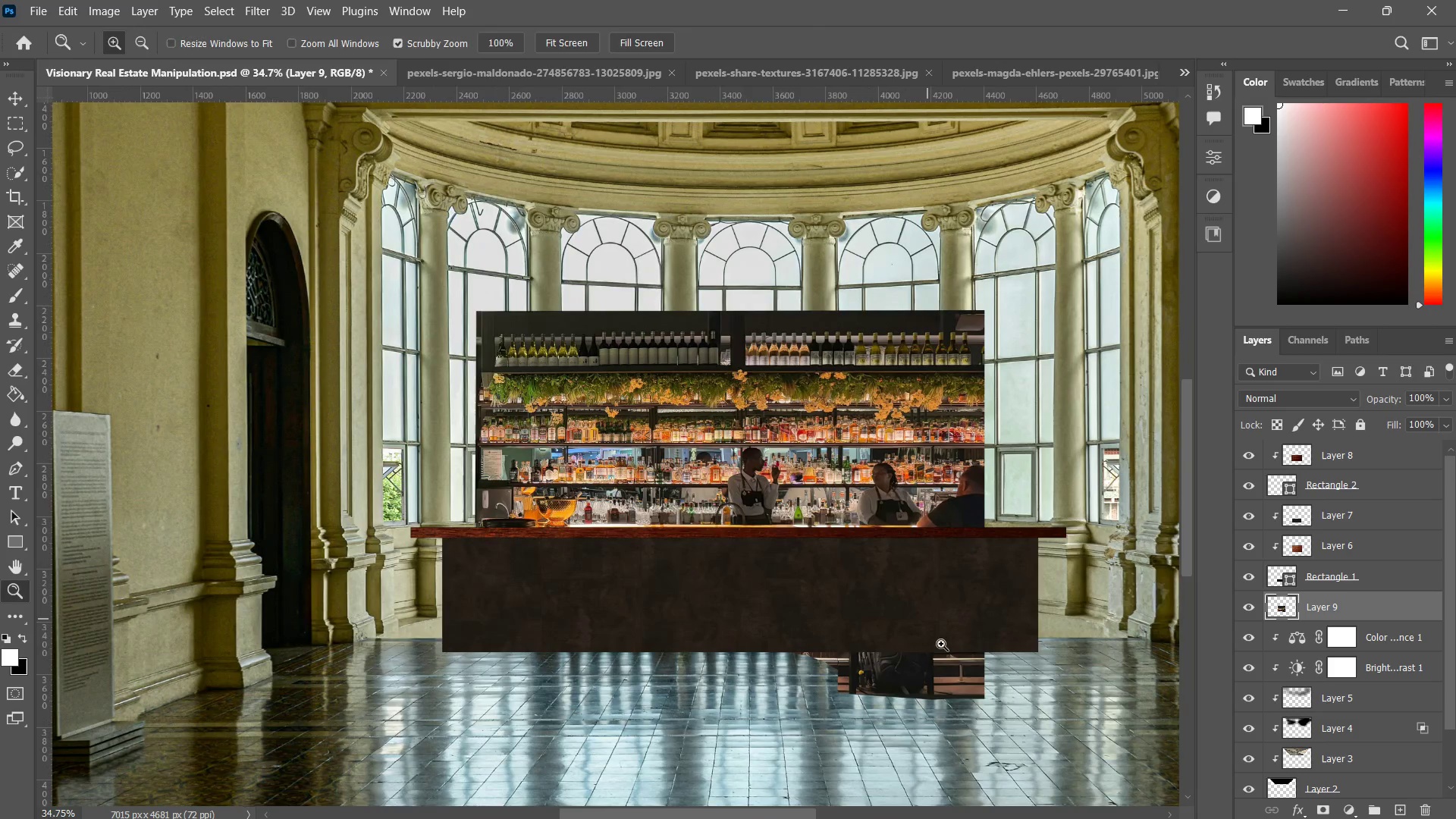 
key(M)
 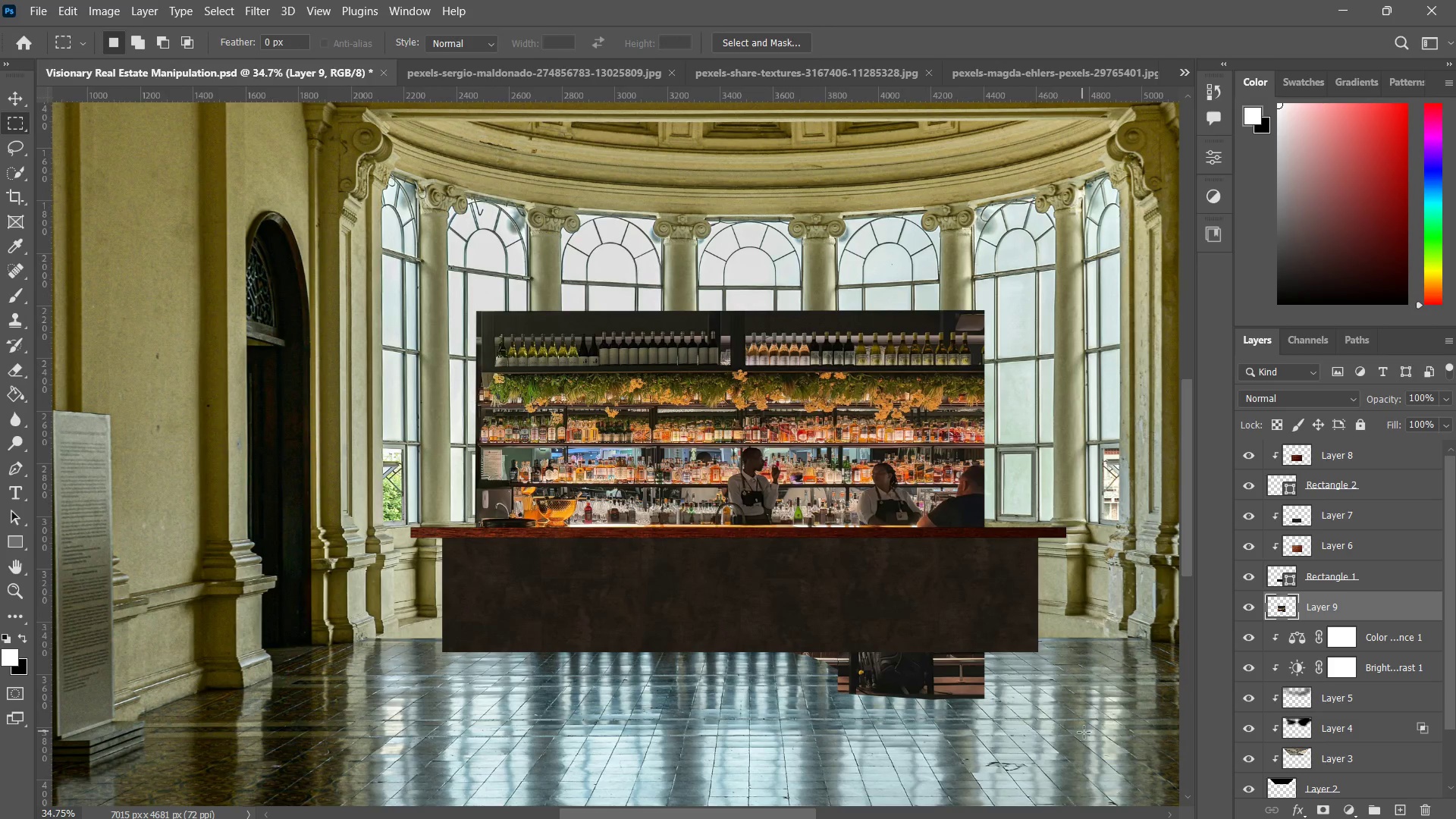 
left_click_drag(start_coordinate=[1088, 733], to_coordinate=[723, 286])
 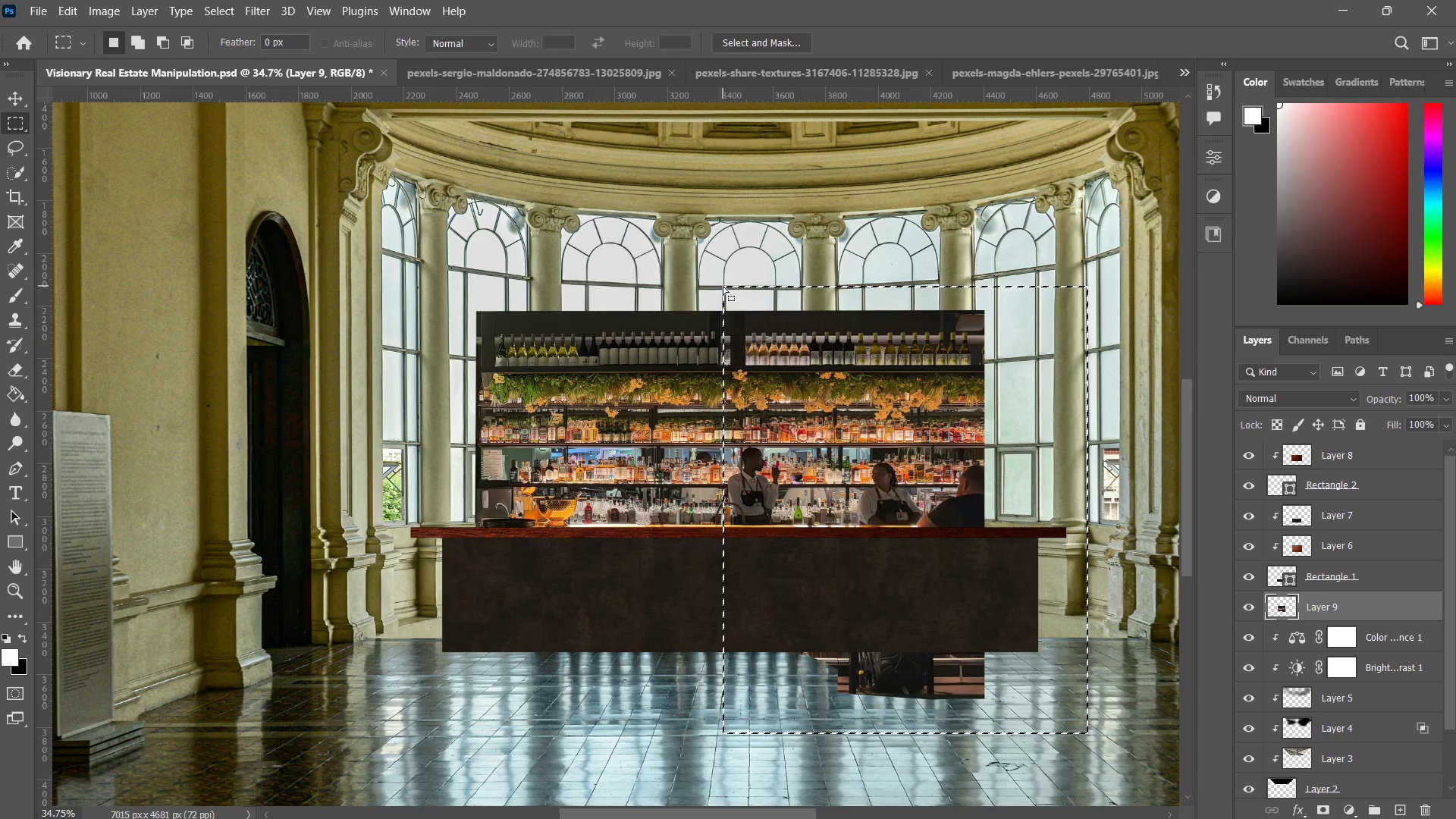 
key(Delete)
 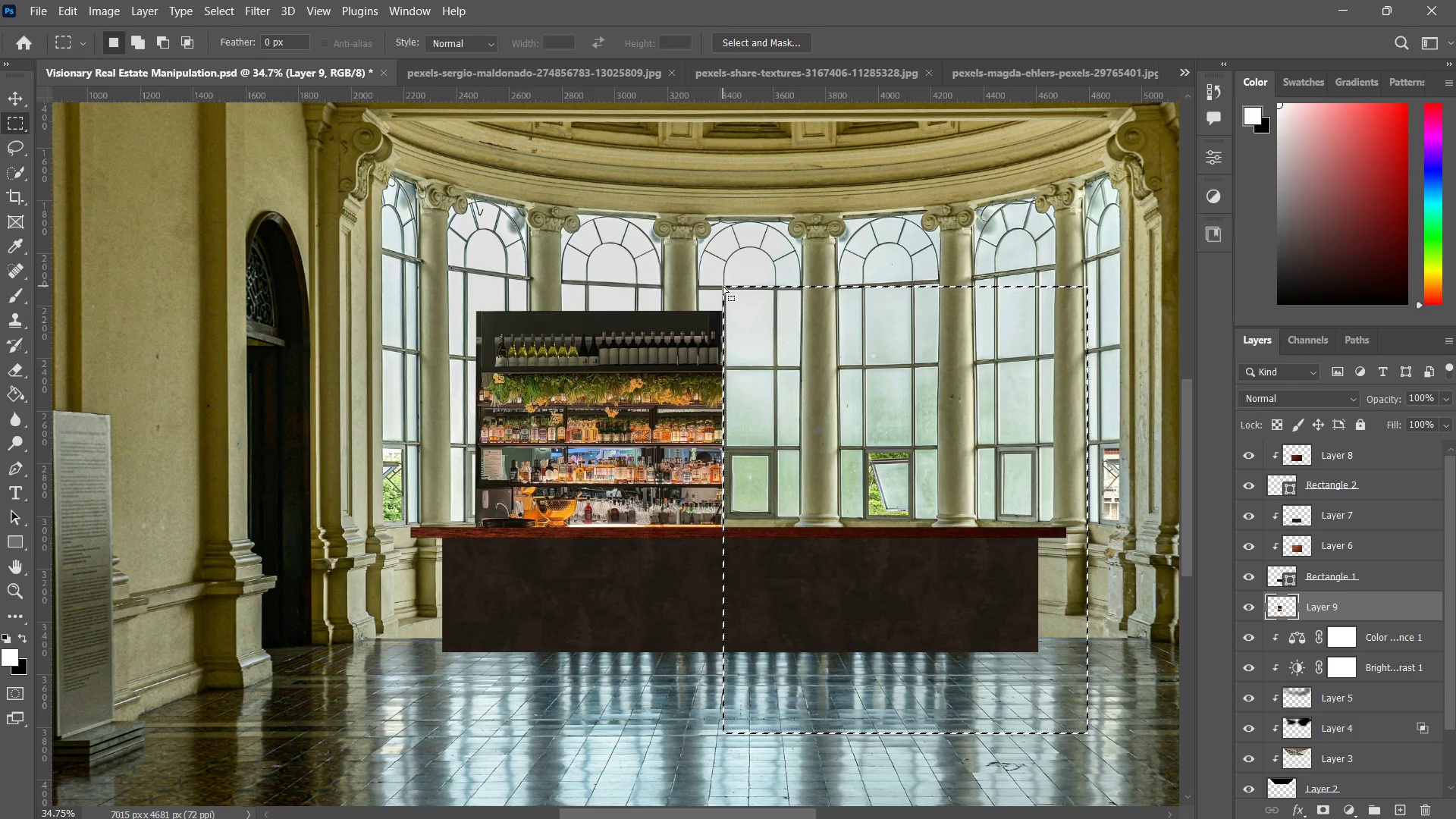 
key(Control+ControlLeft)
 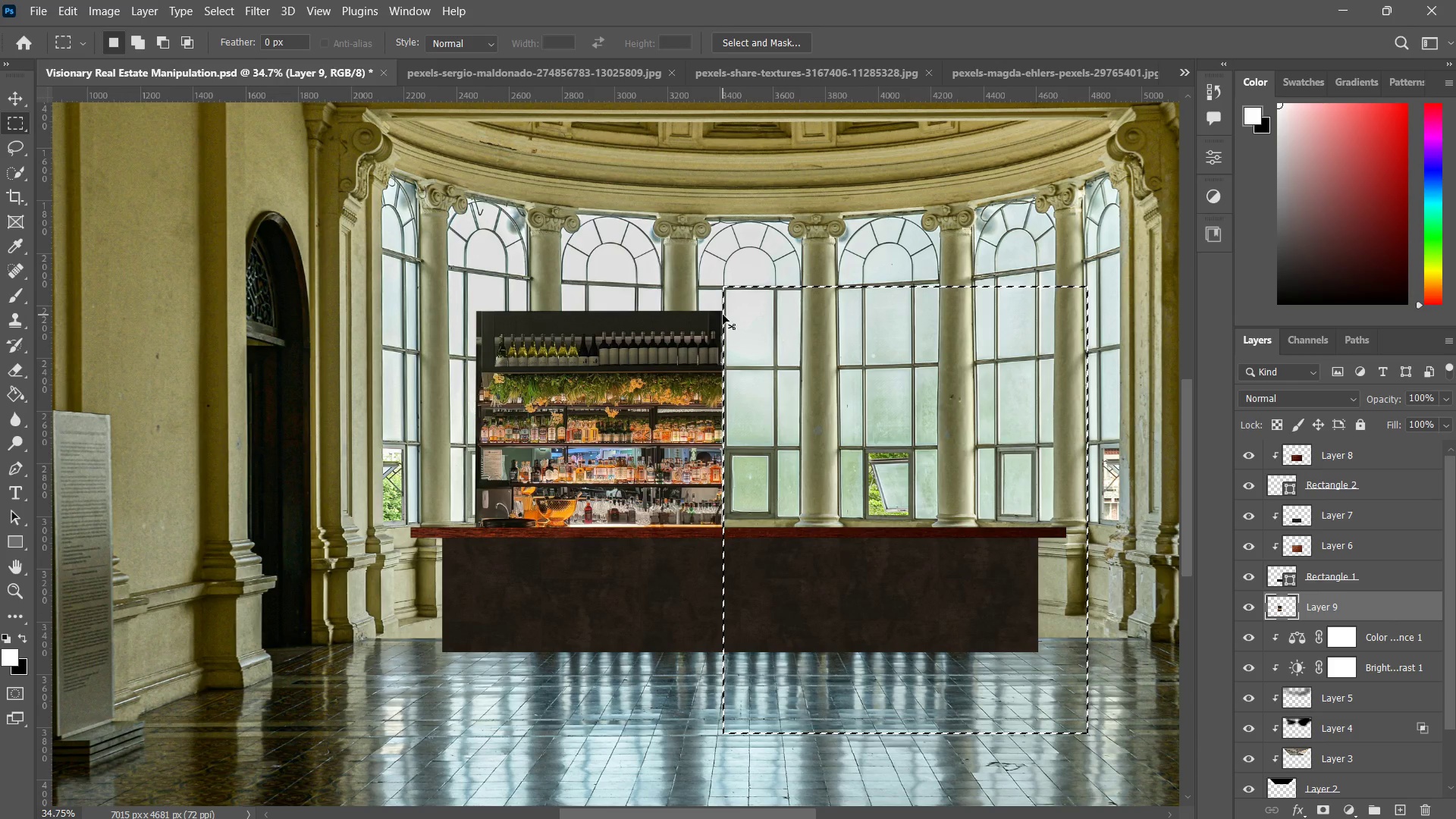 
key(Control+D)
 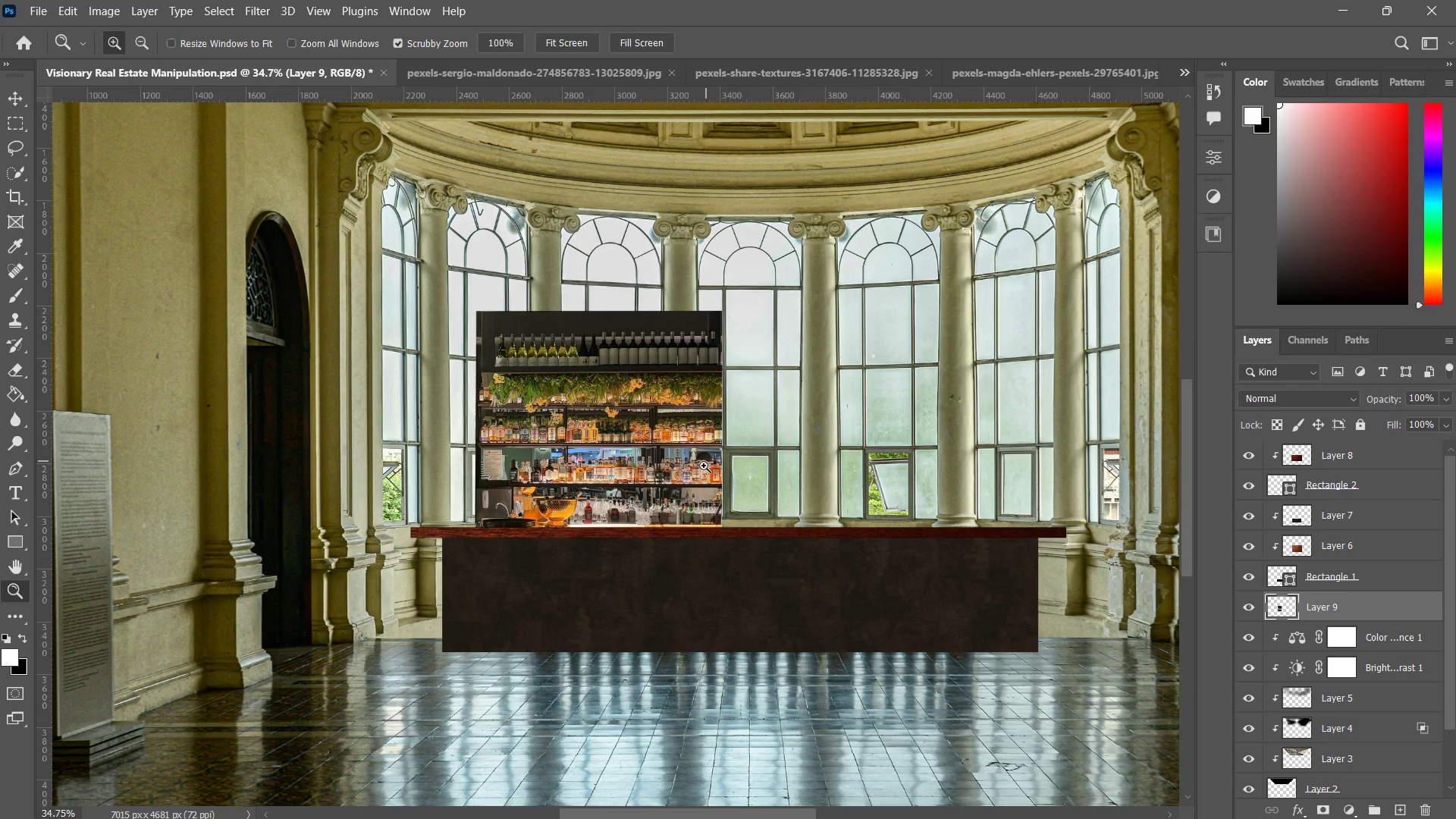 
type(zzv)
 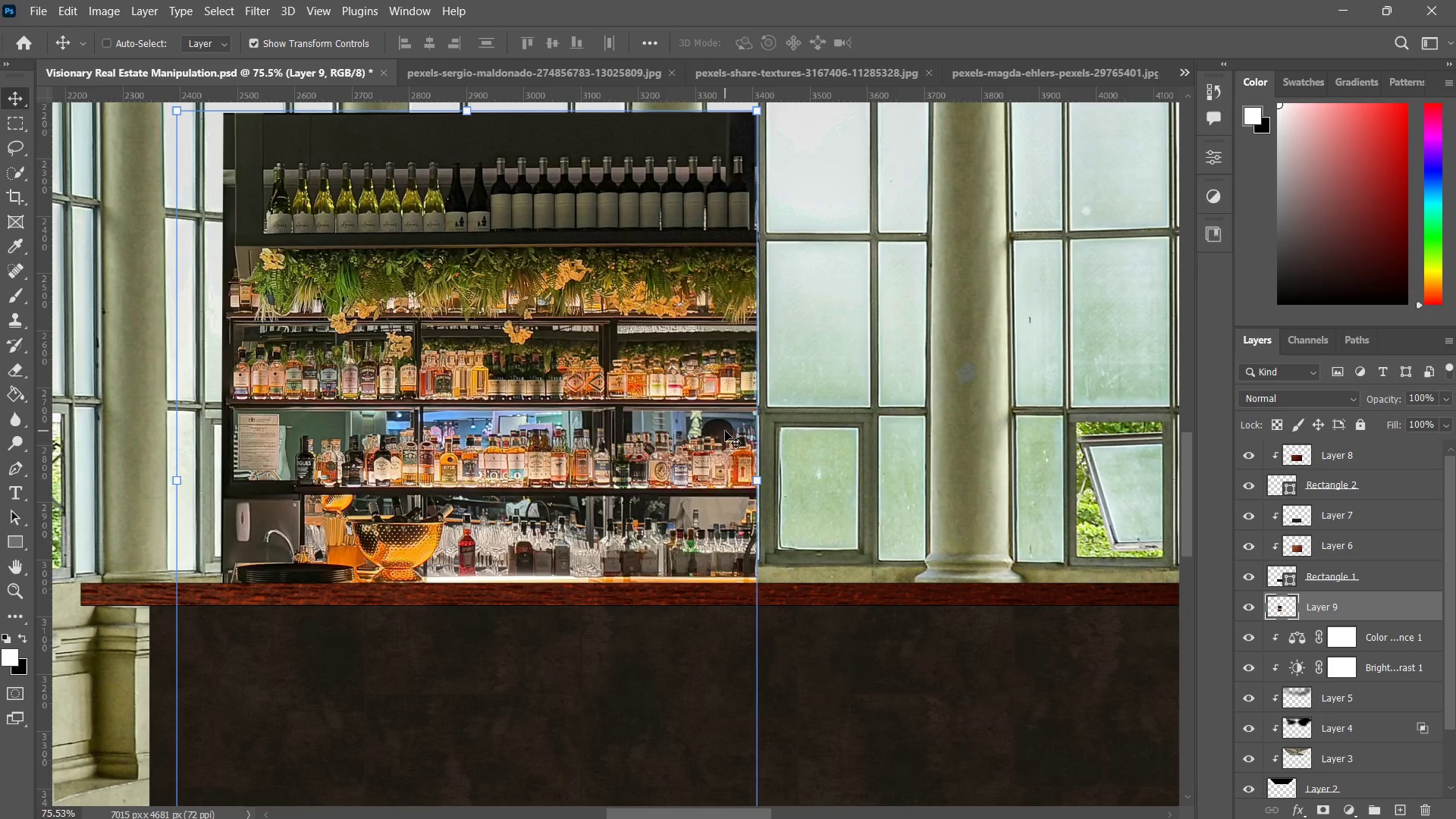 
left_click_drag(start_coordinate=[701, 472], to_coordinate=[762, 405])
 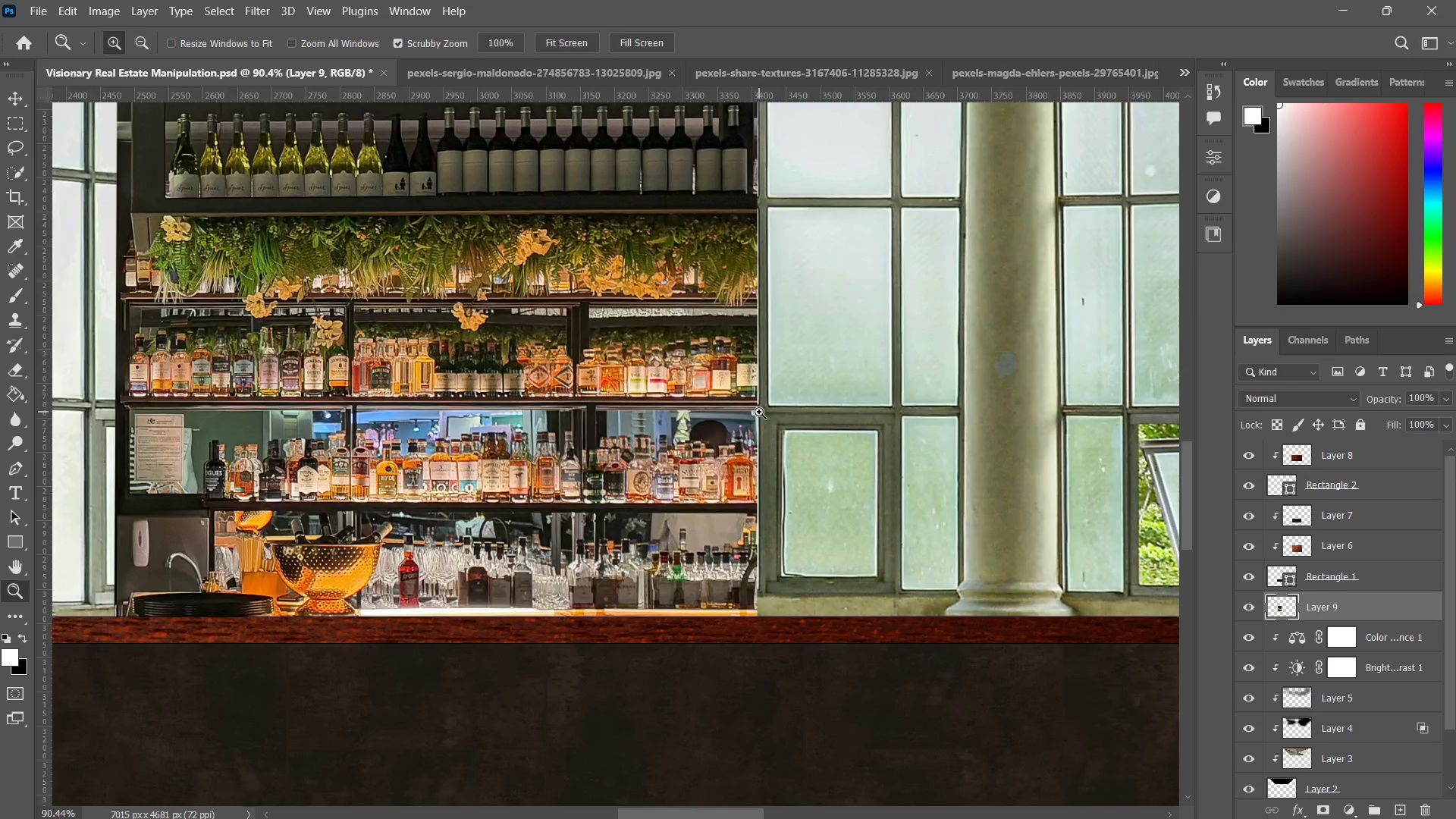 
left_click_drag(start_coordinate=[759, 412], to_coordinate=[745, 435])
 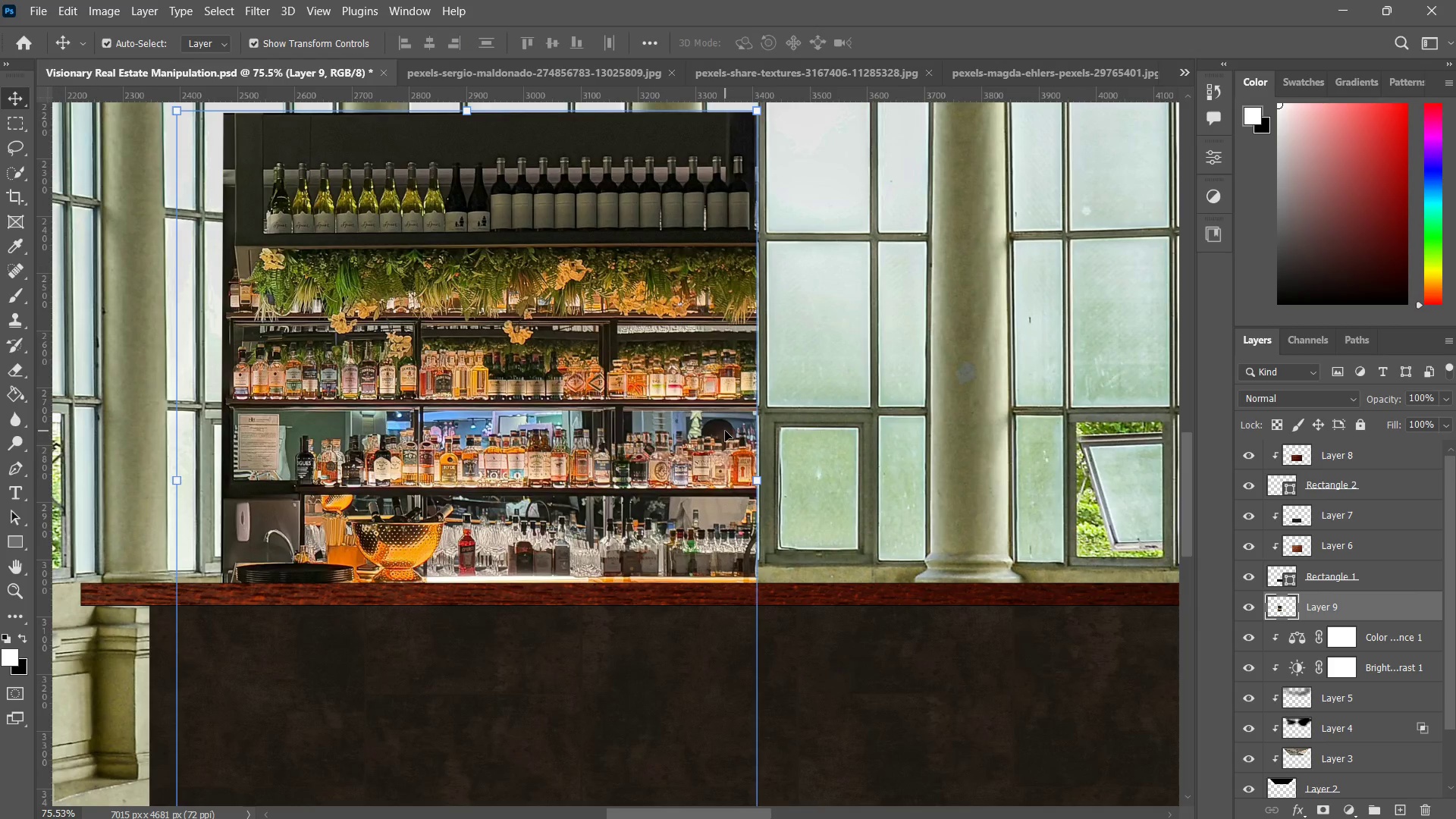 
key(Control+J)
 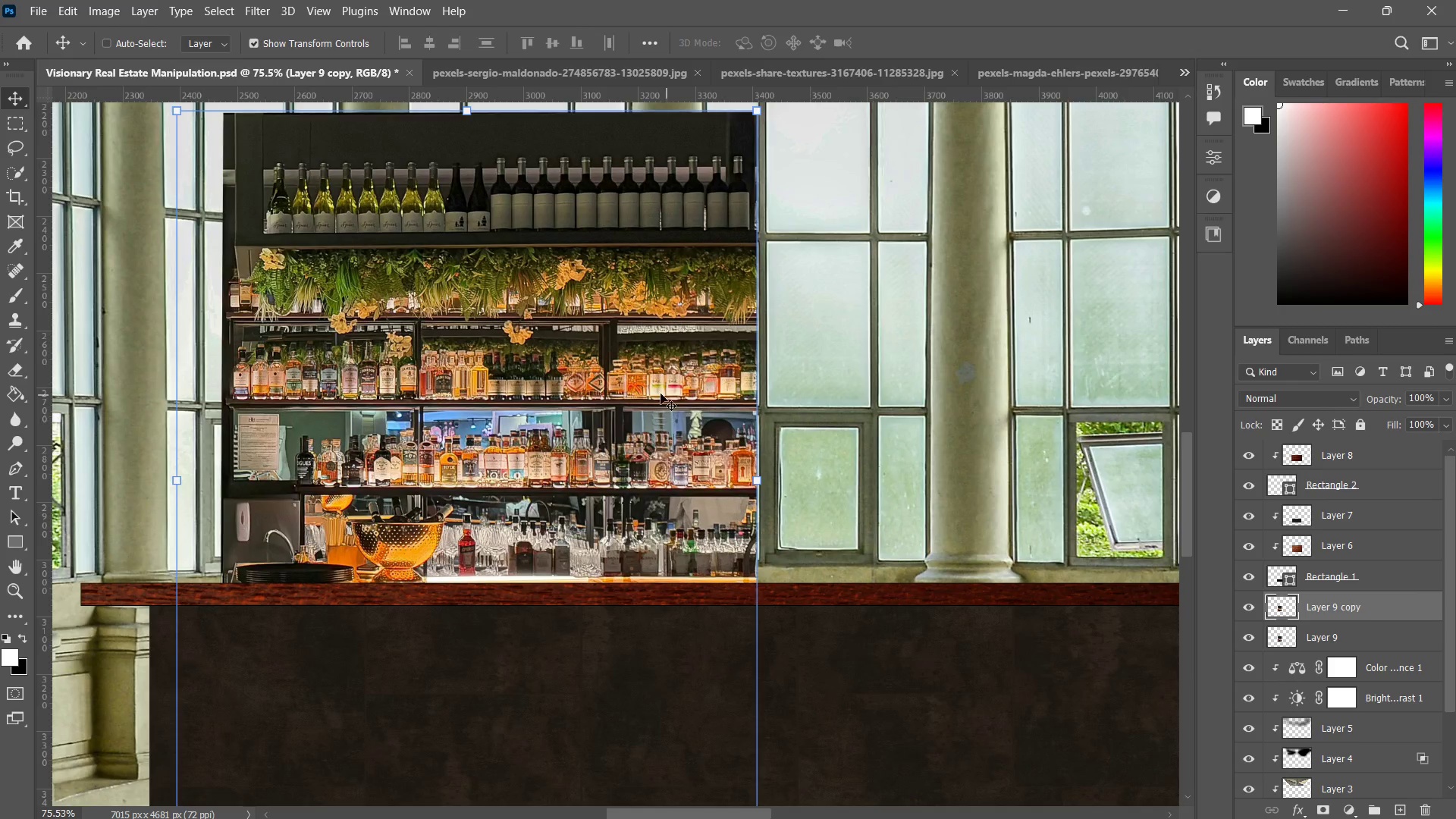 
left_click_drag(start_coordinate=[661, 394], to_coordinate=[1015, 392])
 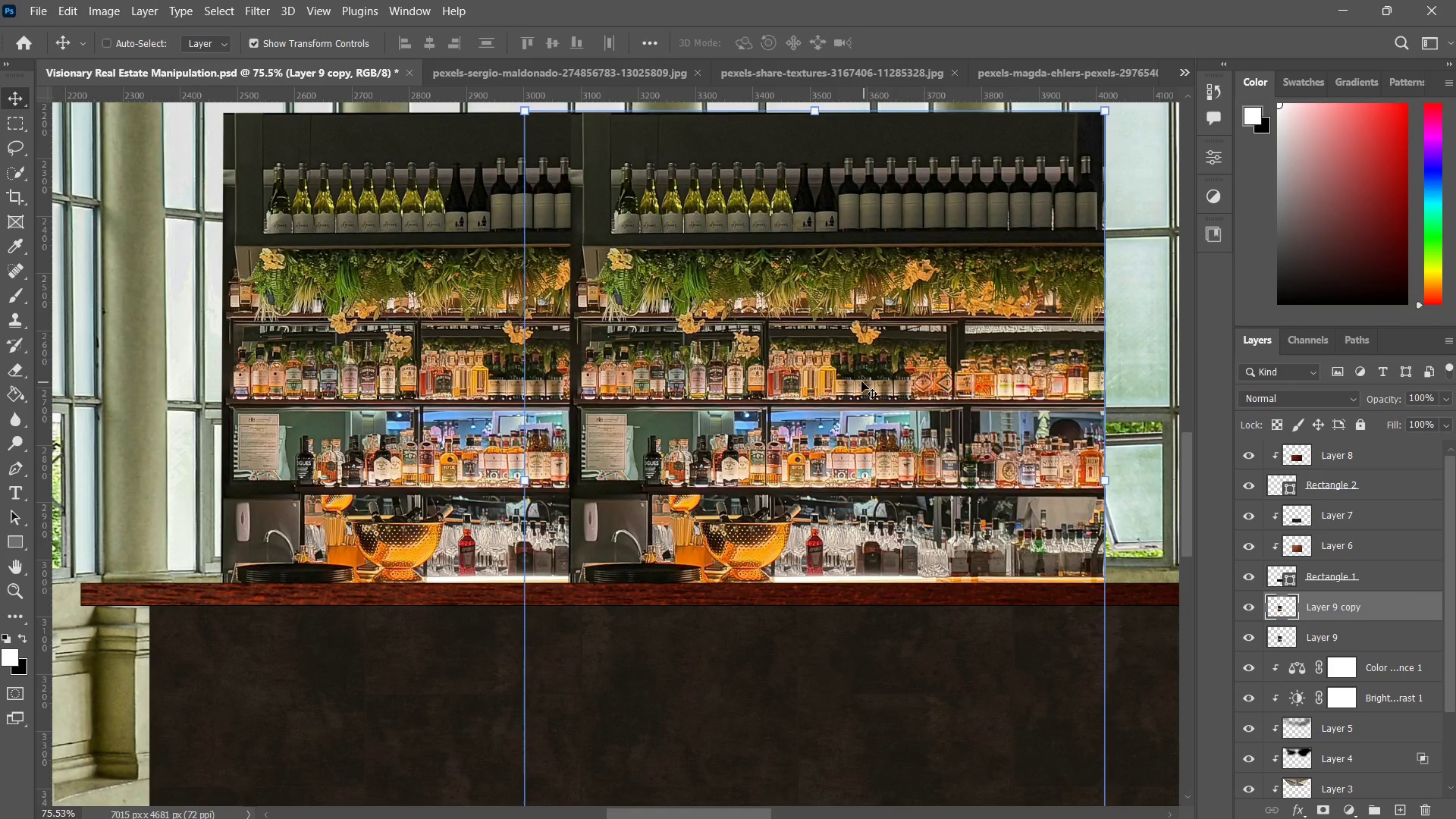 
hold_key(key=ShiftLeft, duration=0.77)
 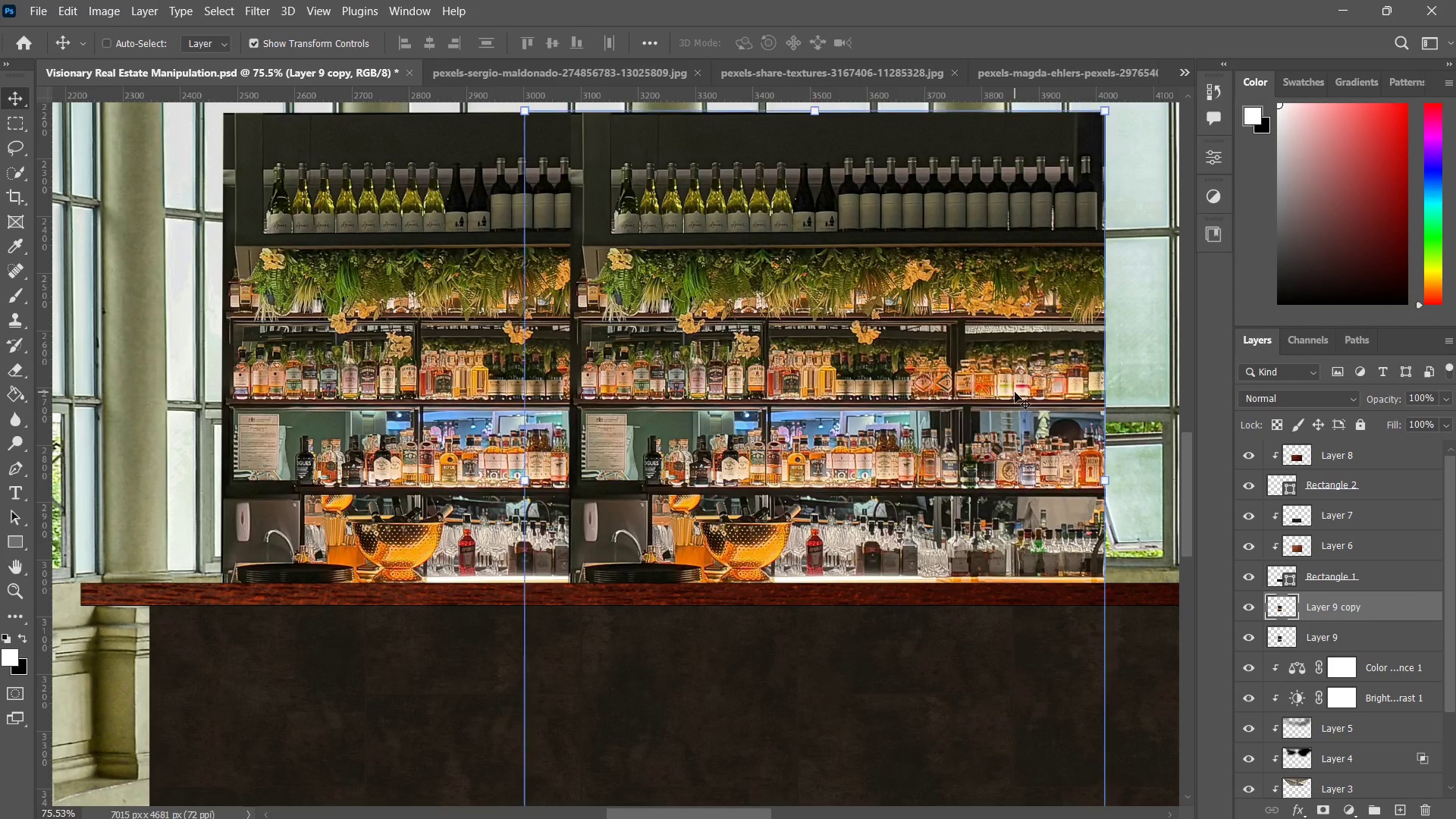 
key(Control+T)
 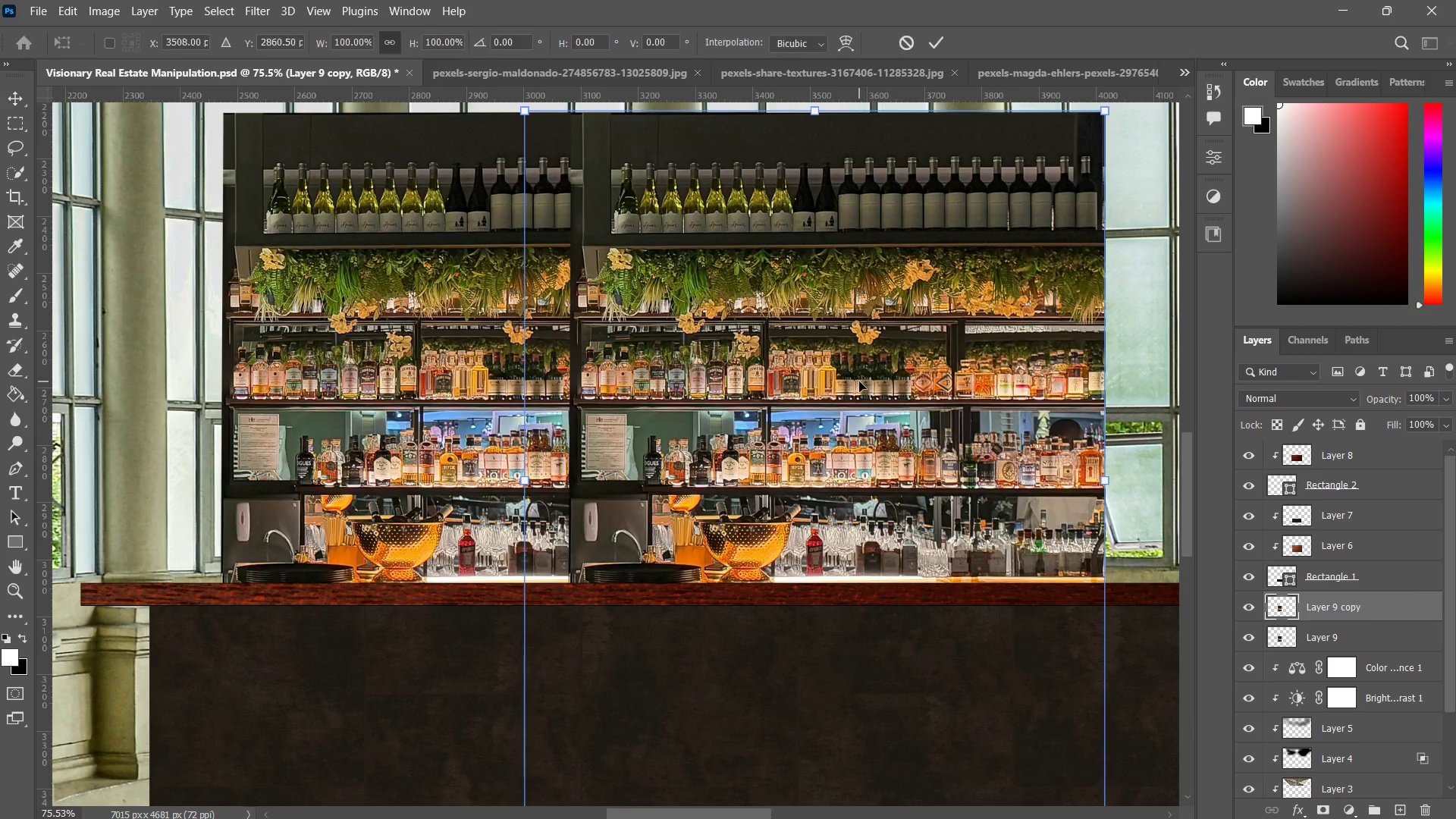 
right_click([859, 381])
 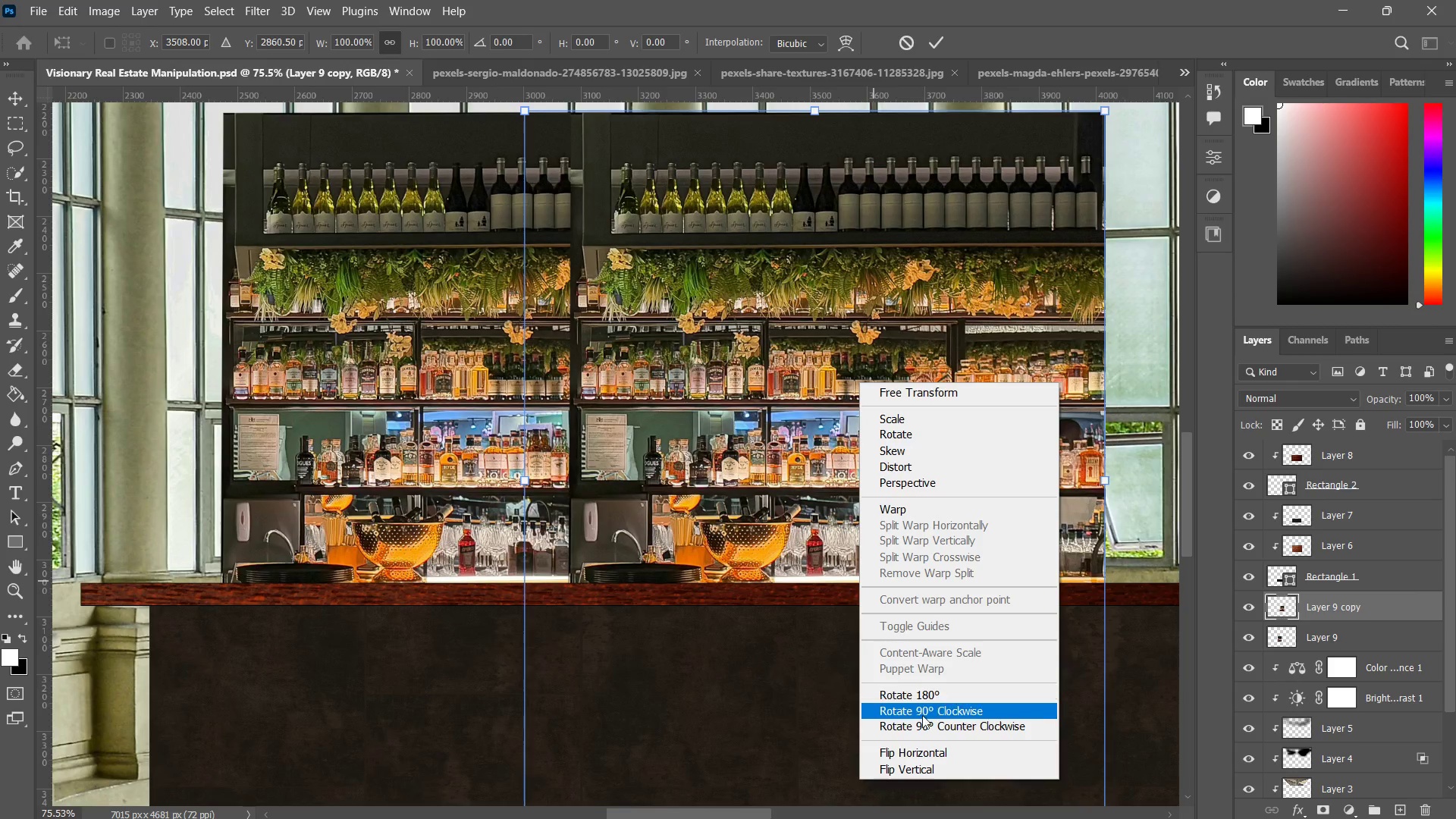 
left_click([934, 748])
 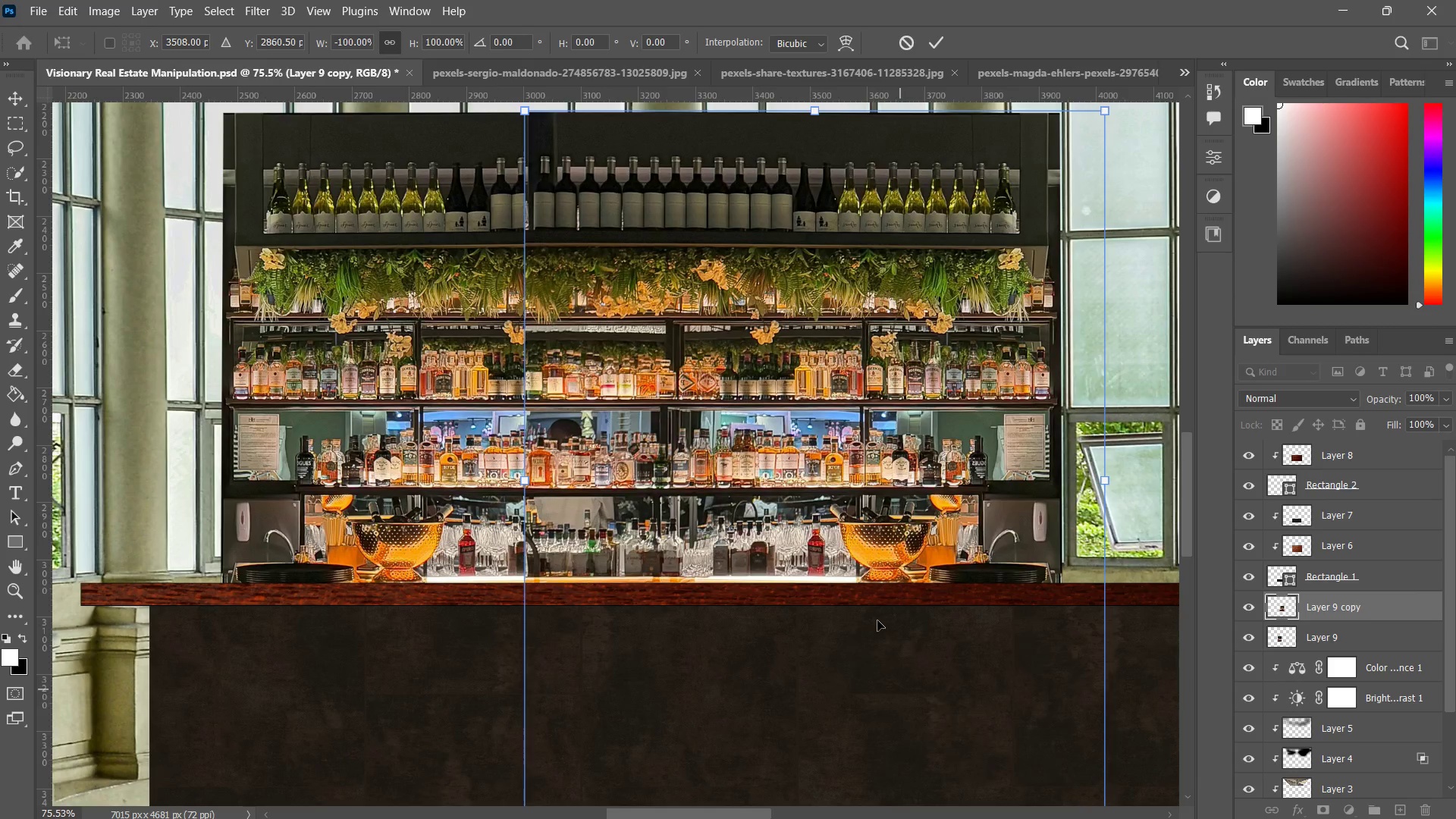 
left_click_drag(start_coordinate=[783, 498], to_coordinate=[1011, 482])
 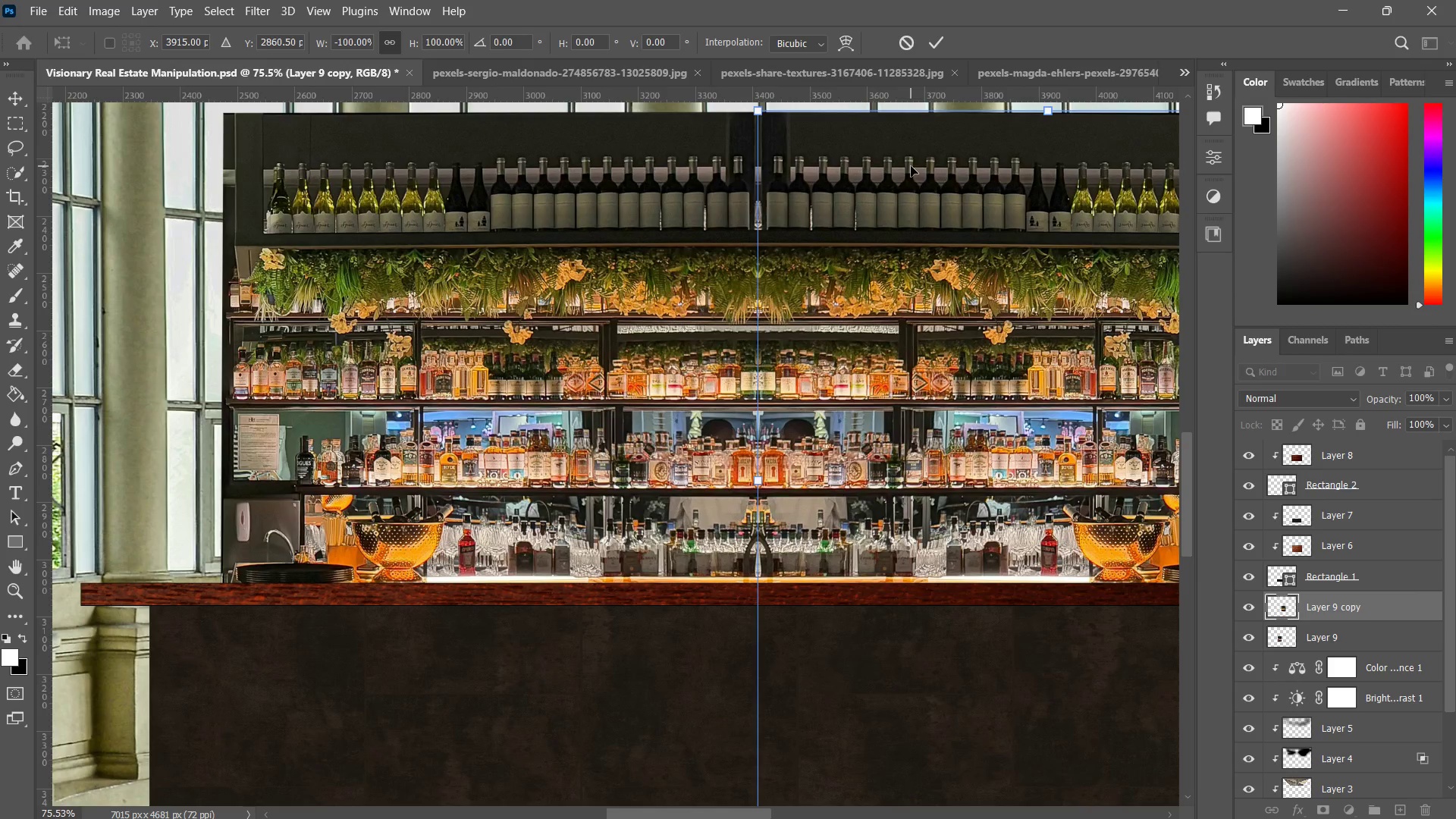 
hold_key(key=ShiftLeft, duration=1.8)
 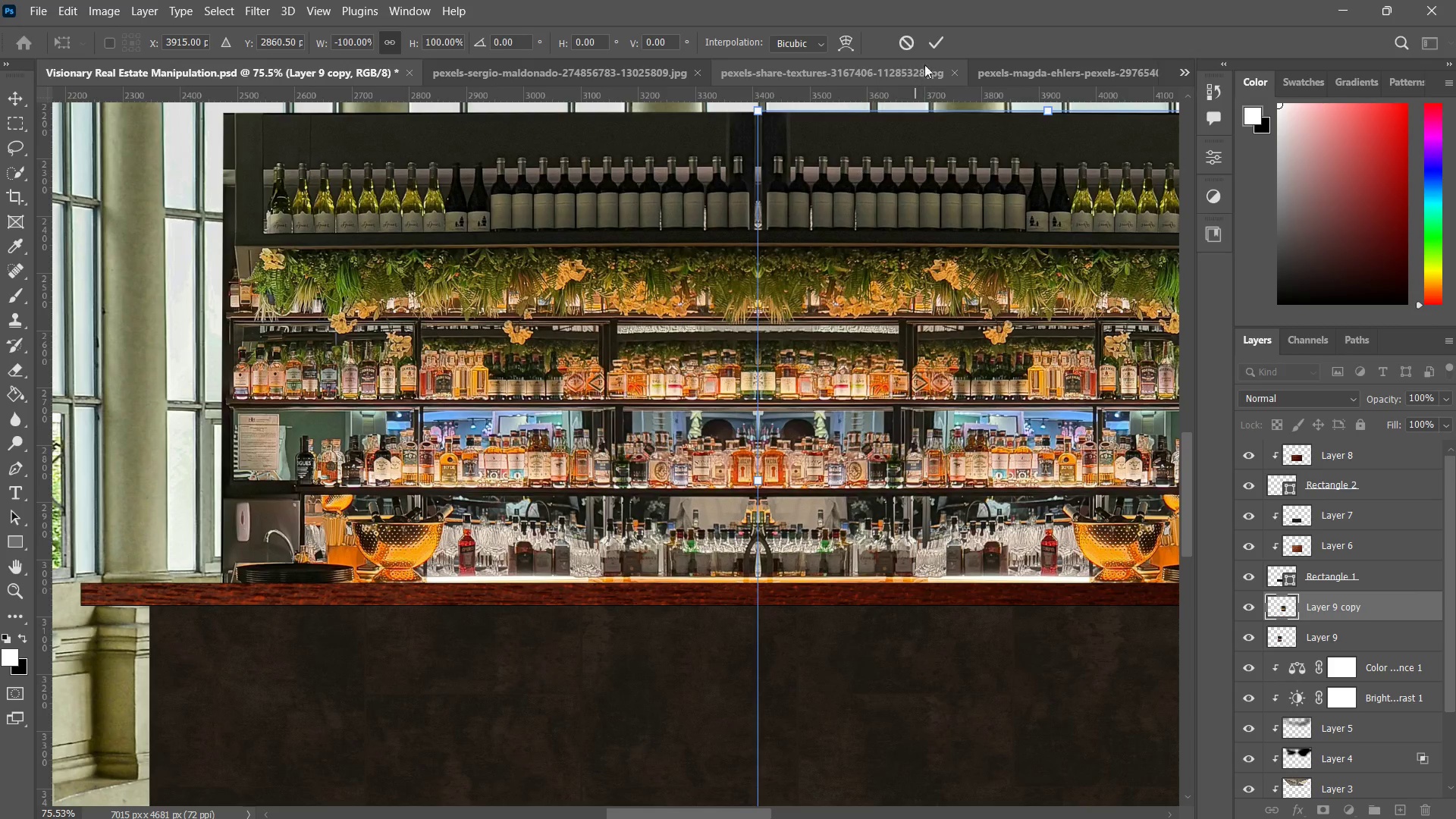 
left_click([938, 42])
 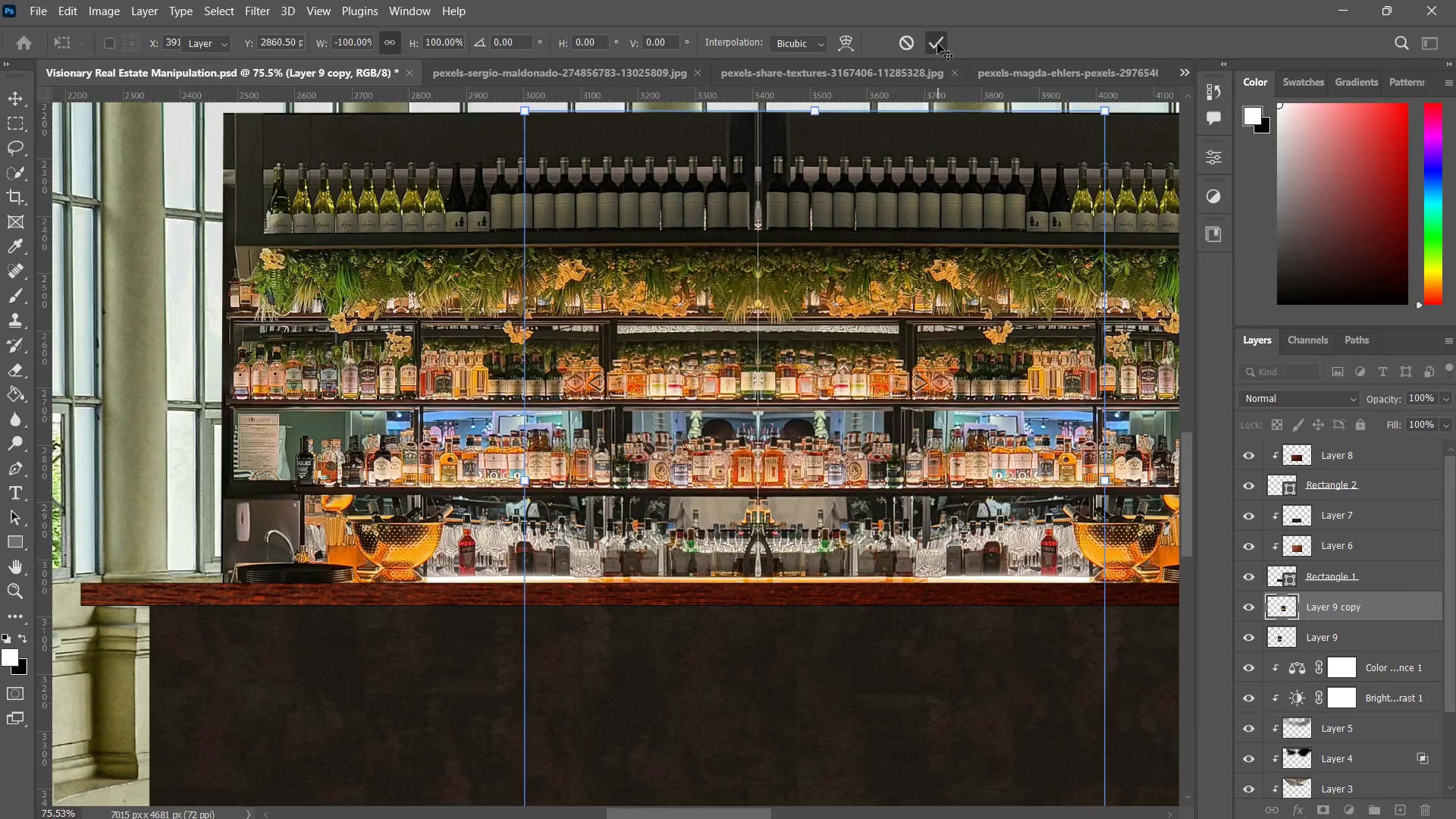 
type(zzzz)
 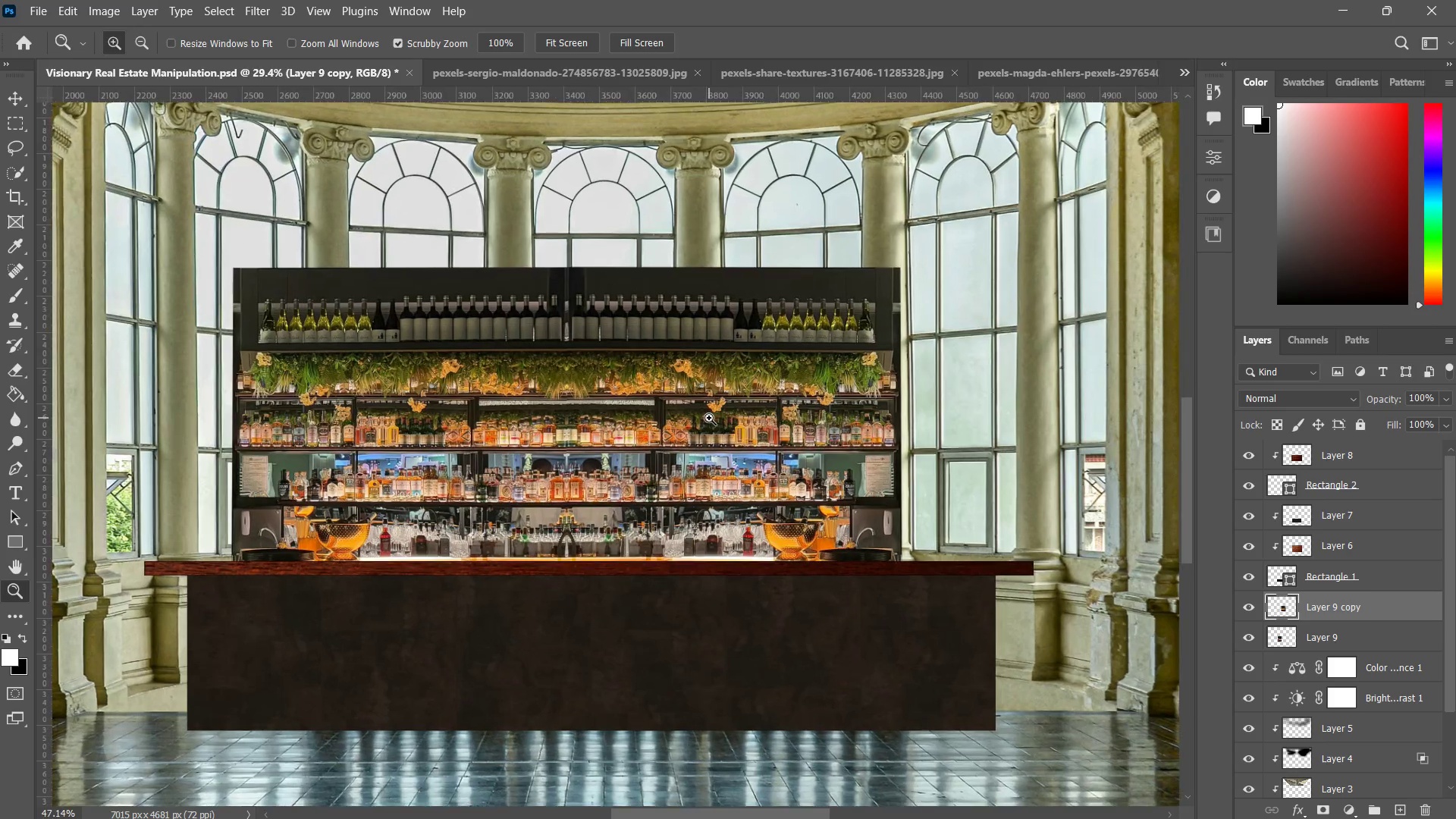 
left_click_drag(start_coordinate=[847, 374], to_coordinate=[778, 488])
 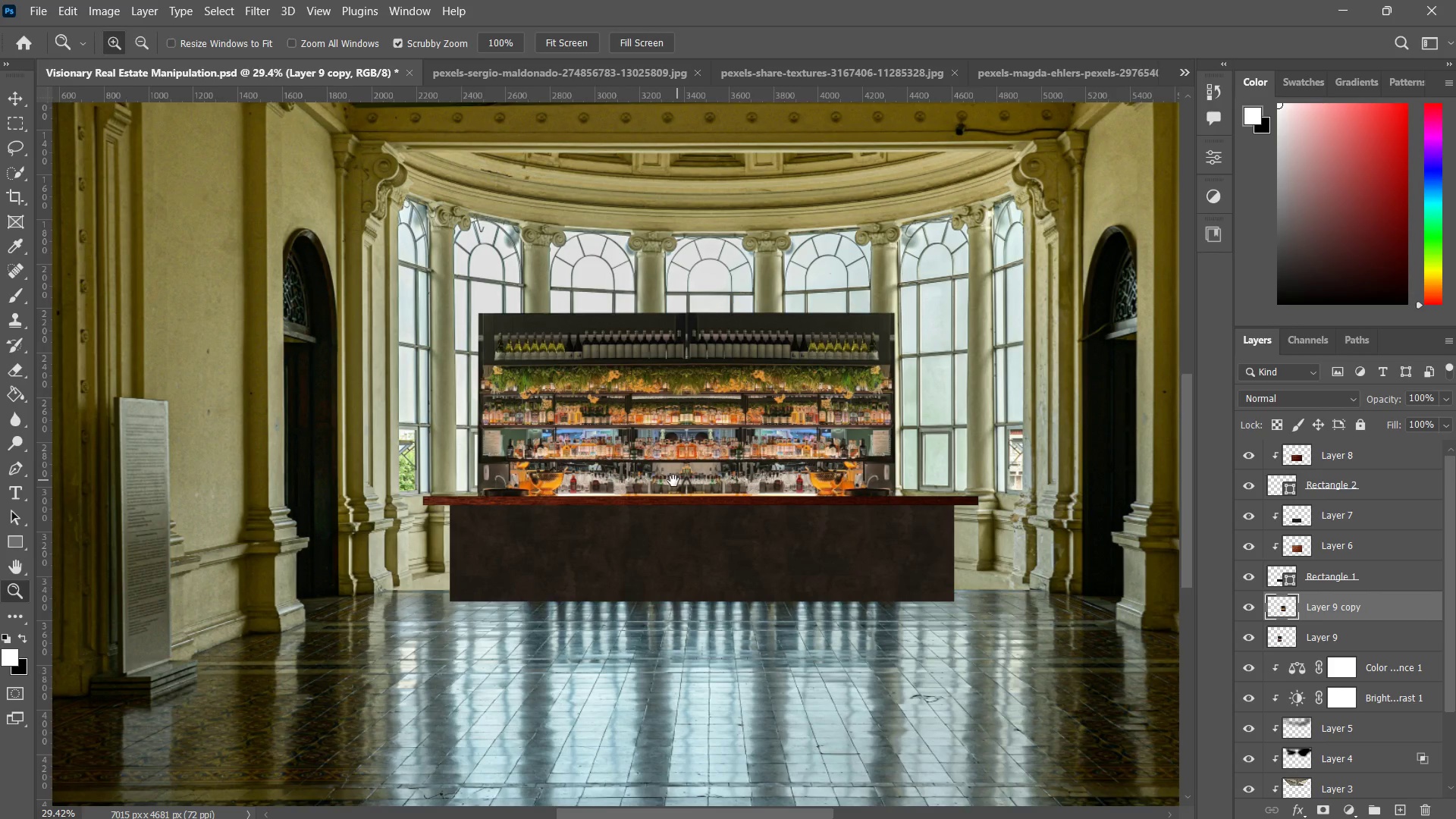 
hold_key(key=Space, duration=0.7)
 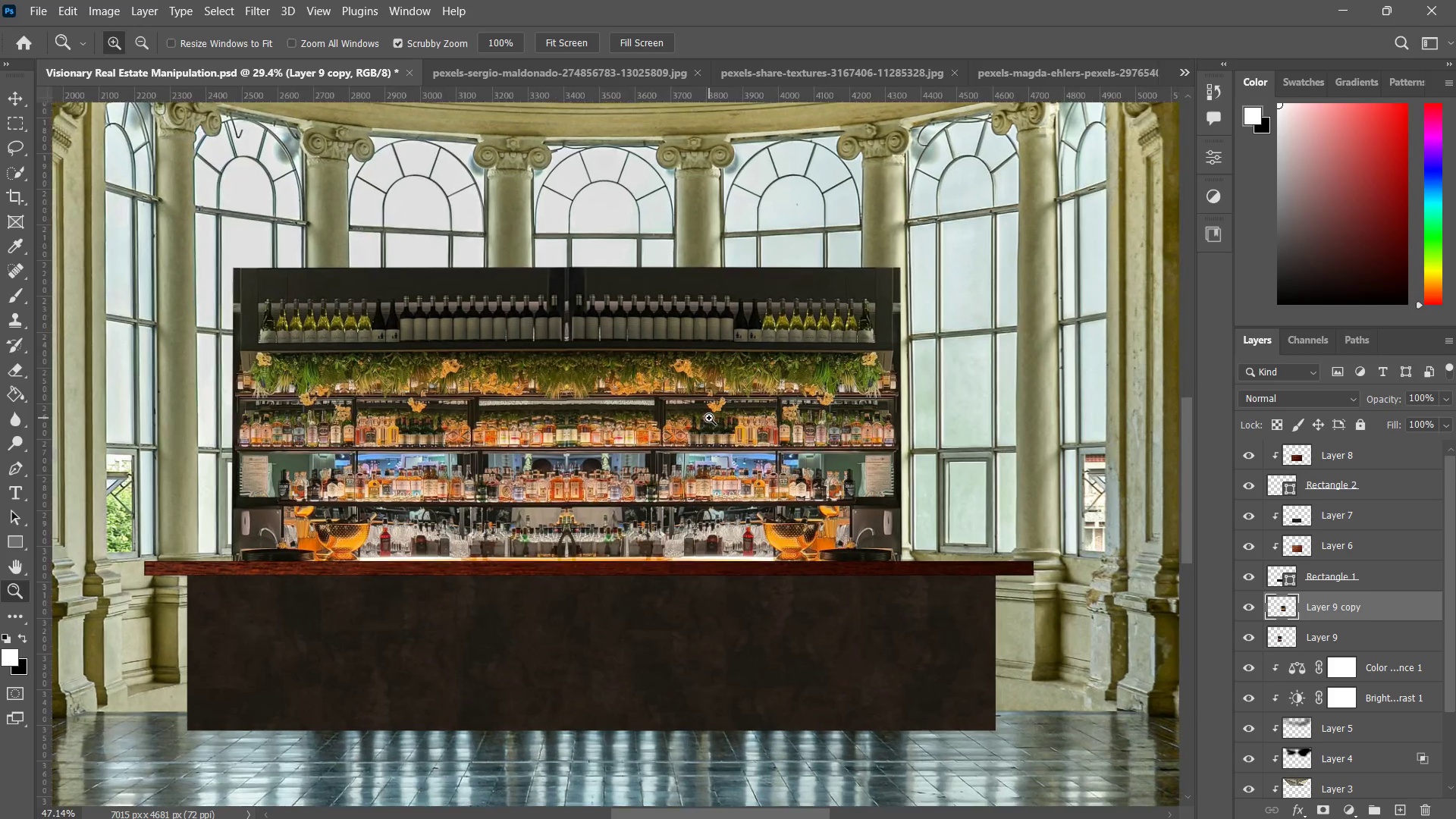 
left_click_drag(start_coordinate=[811, 438], to_coordinate=[669, 482])
 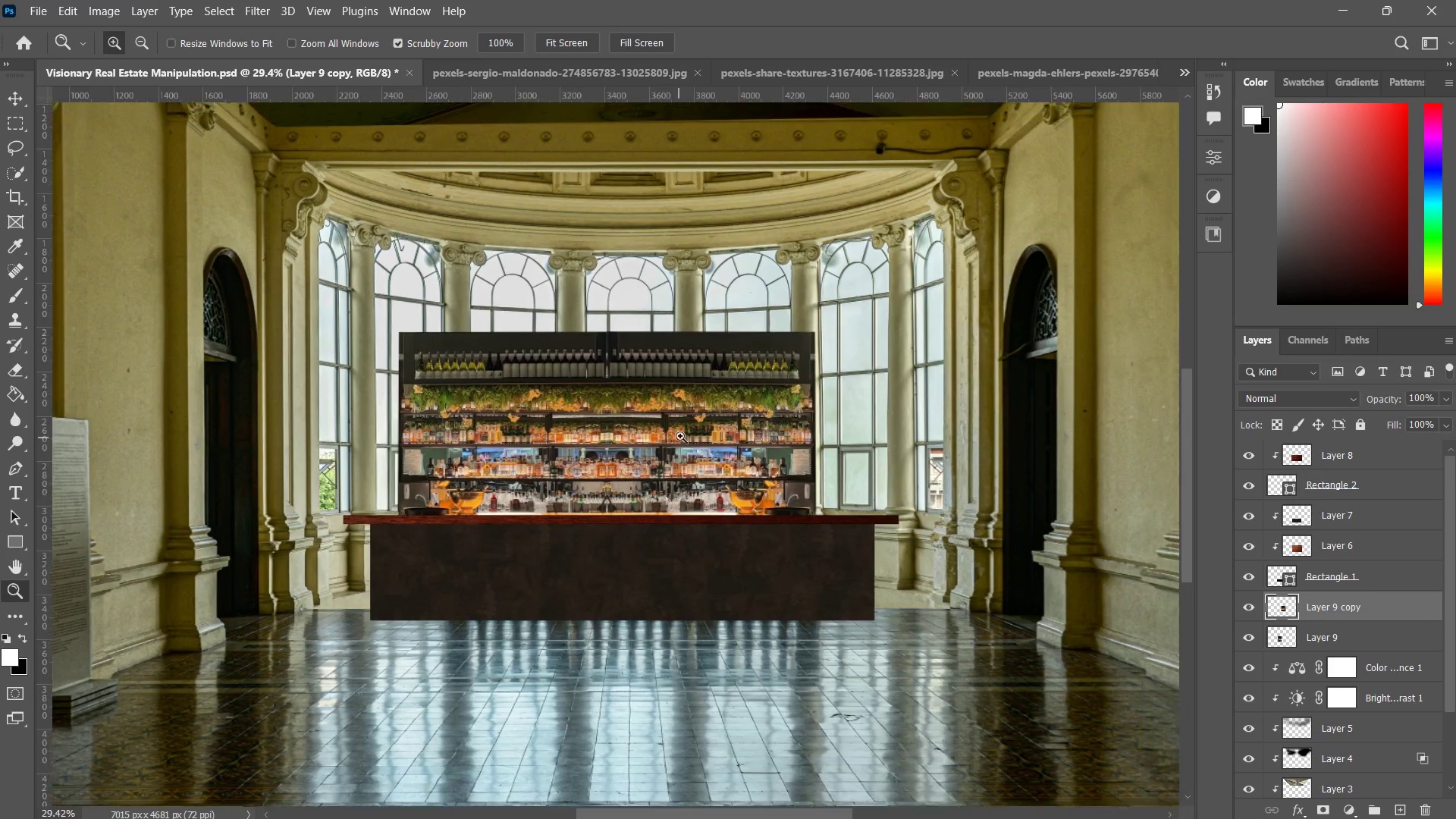 
left_click_drag(start_coordinate=[674, 439], to_coordinate=[709, 418])
 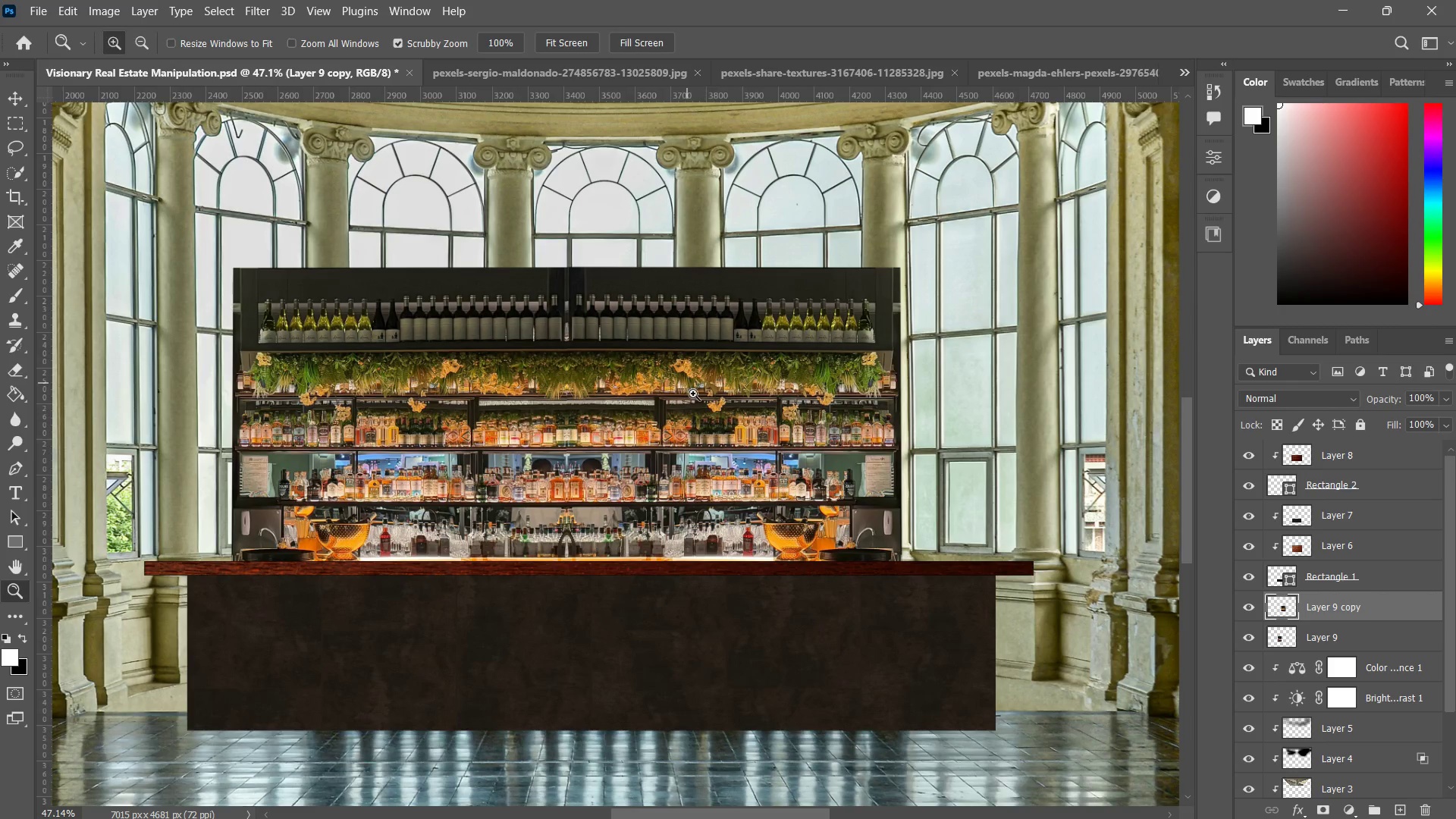 
left_click_drag(start_coordinate=[645, 321], to_coordinate=[655, 310])
 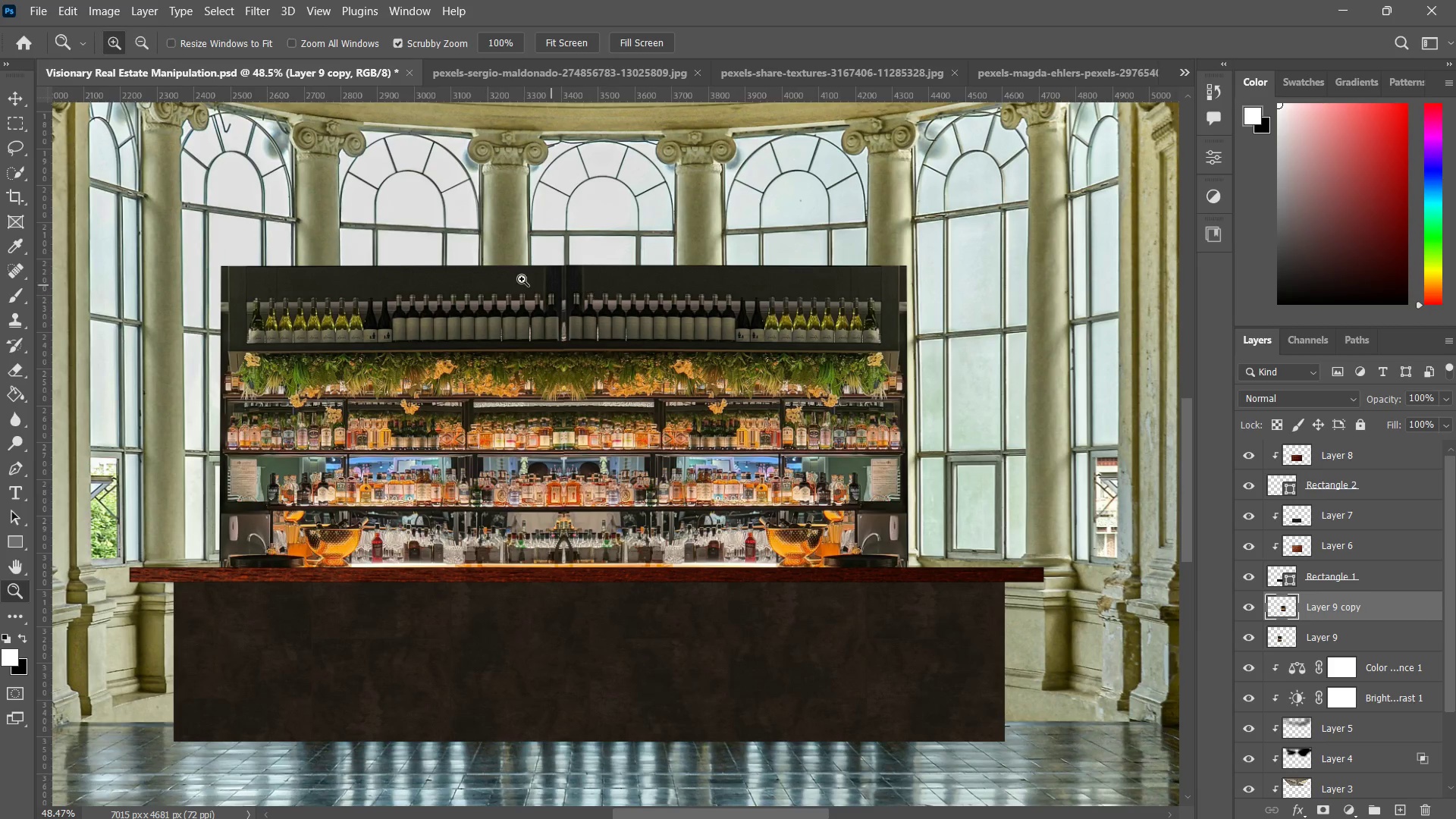 
key(M)
 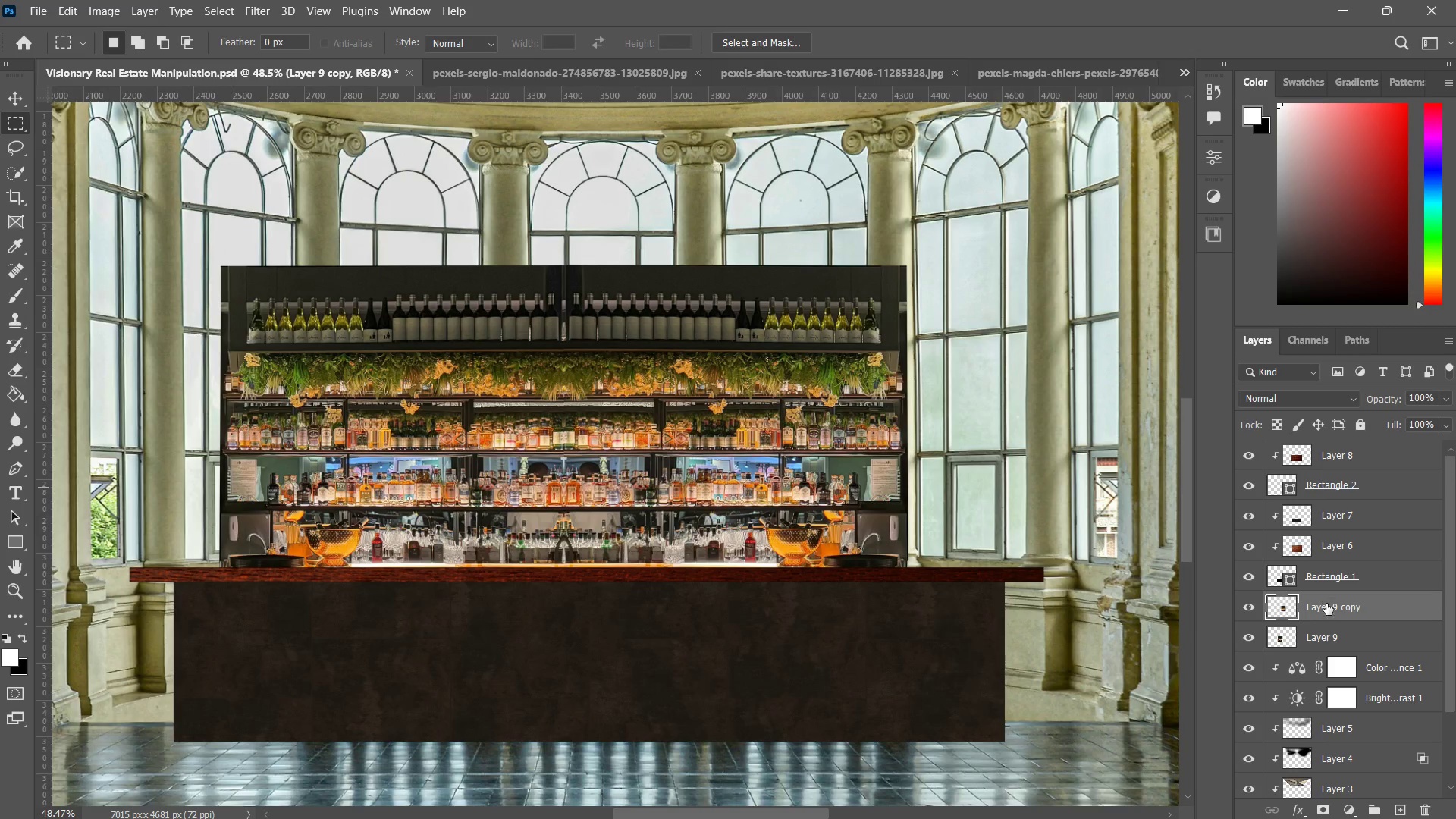 
left_click([1326, 607])
 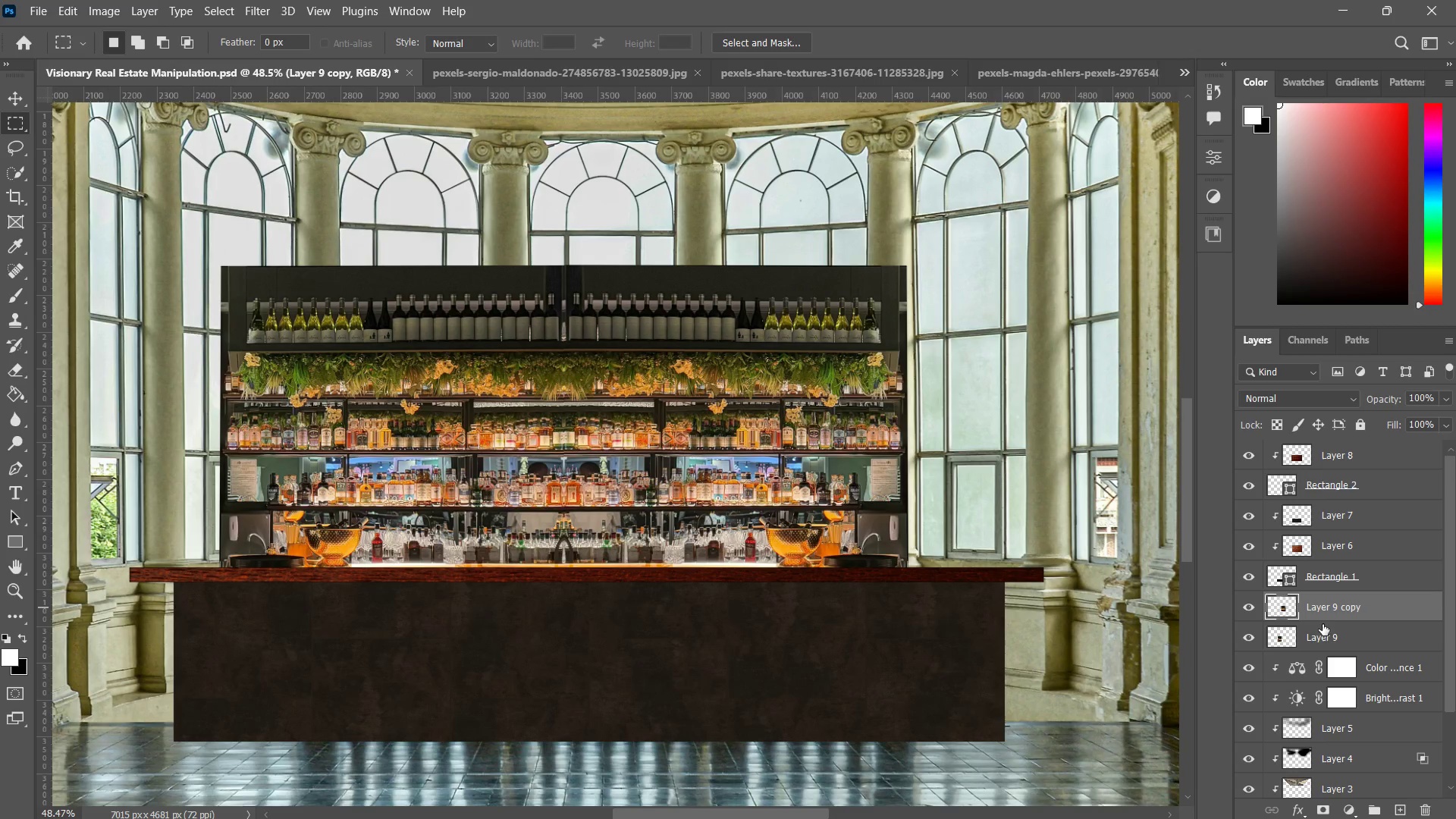 
hold_key(key=ShiftLeft, duration=0.42)
double_click([1318, 633])
 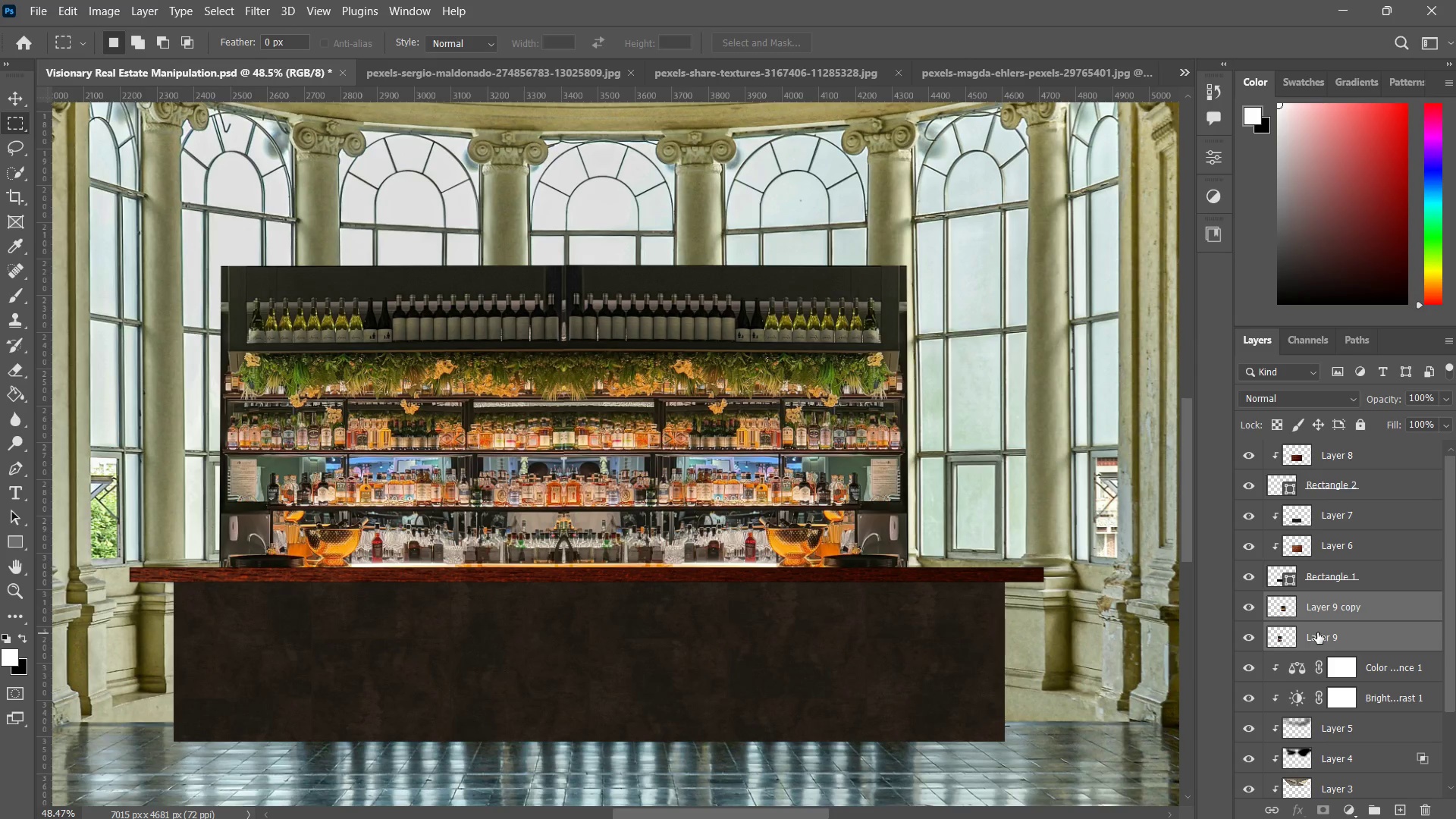 
key(Control+E)
 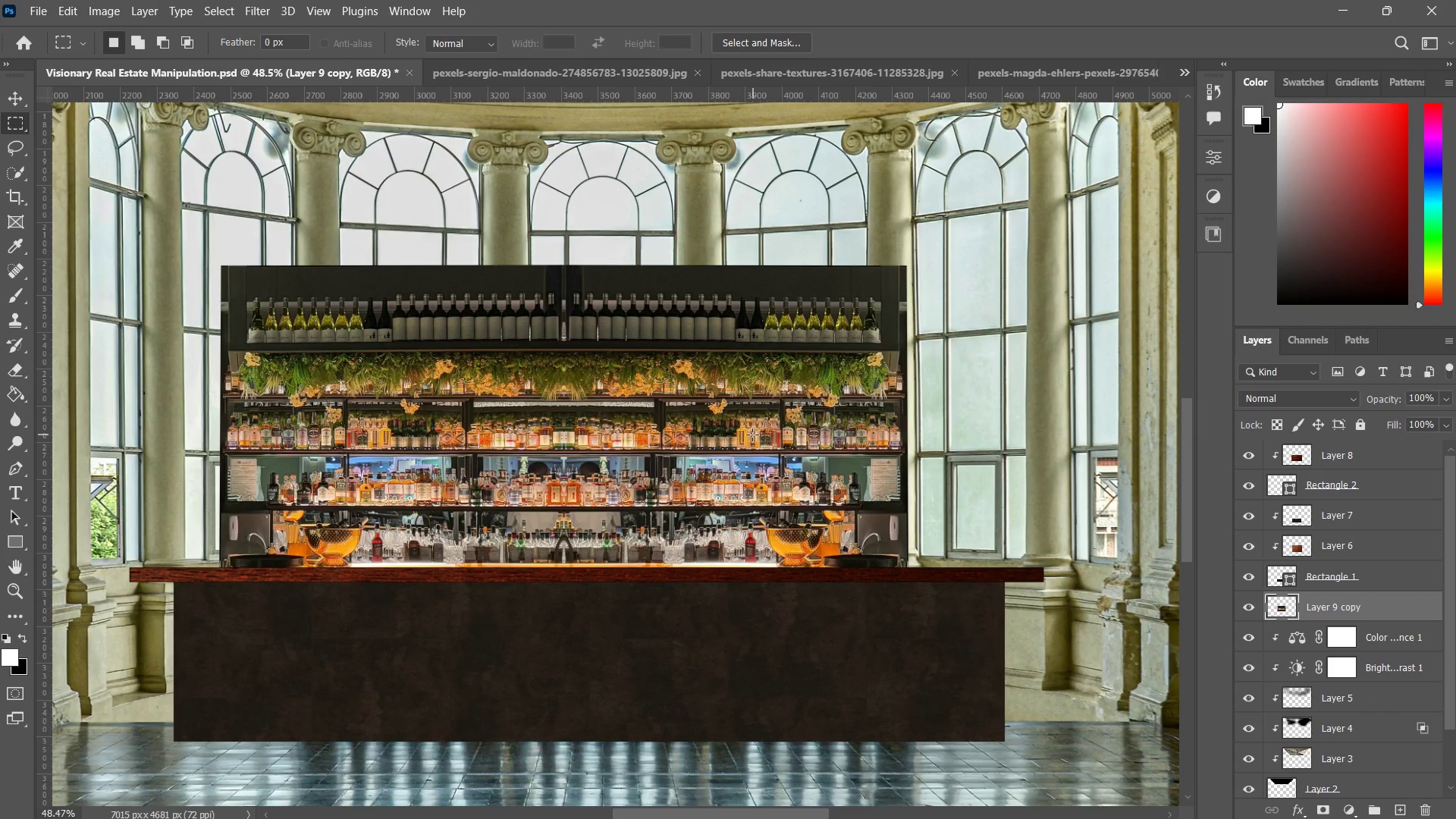 
key(Z)
 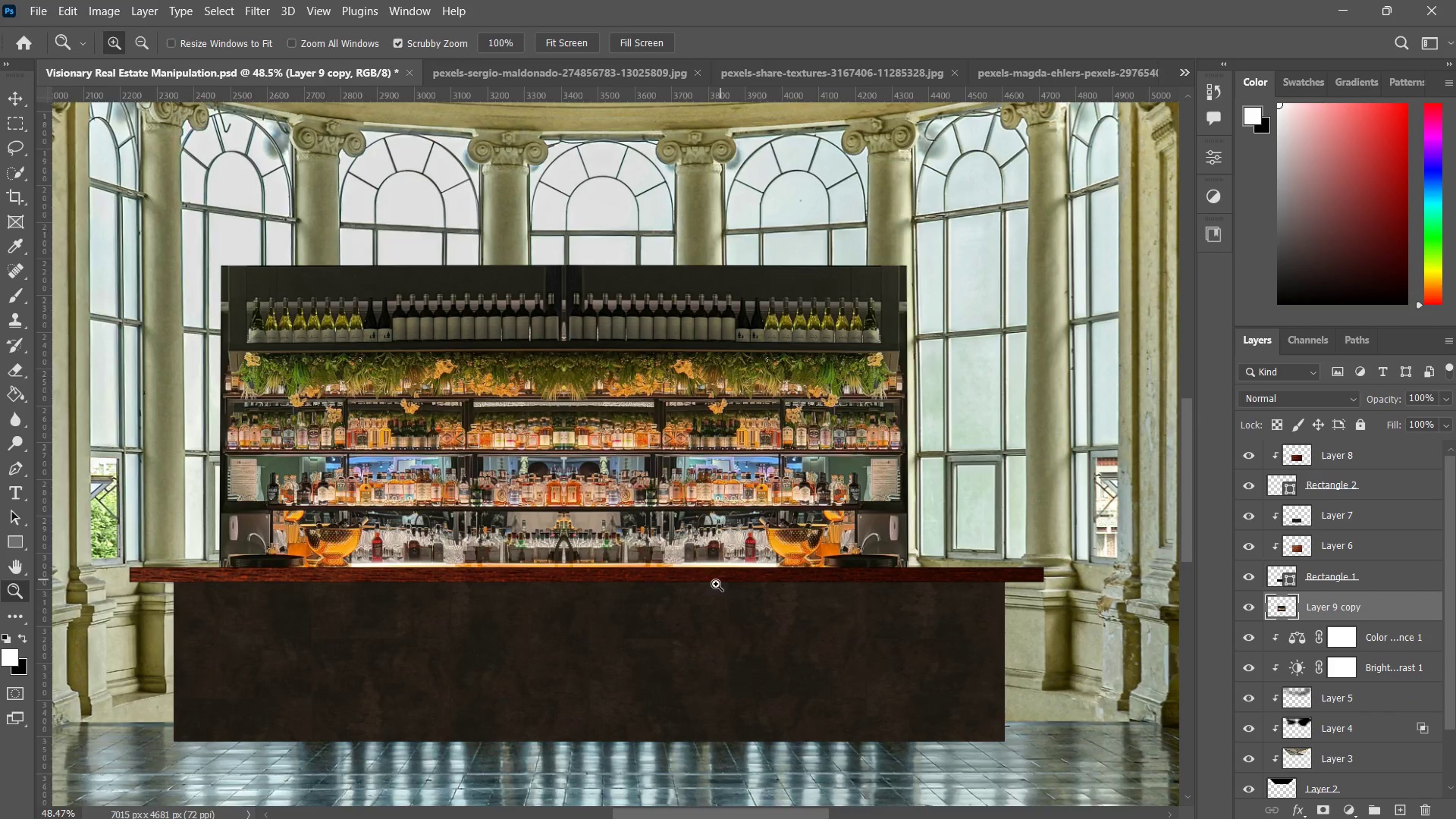 
left_click_drag(start_coordinate=[716, 584], to_coordinate=[733, 561])
 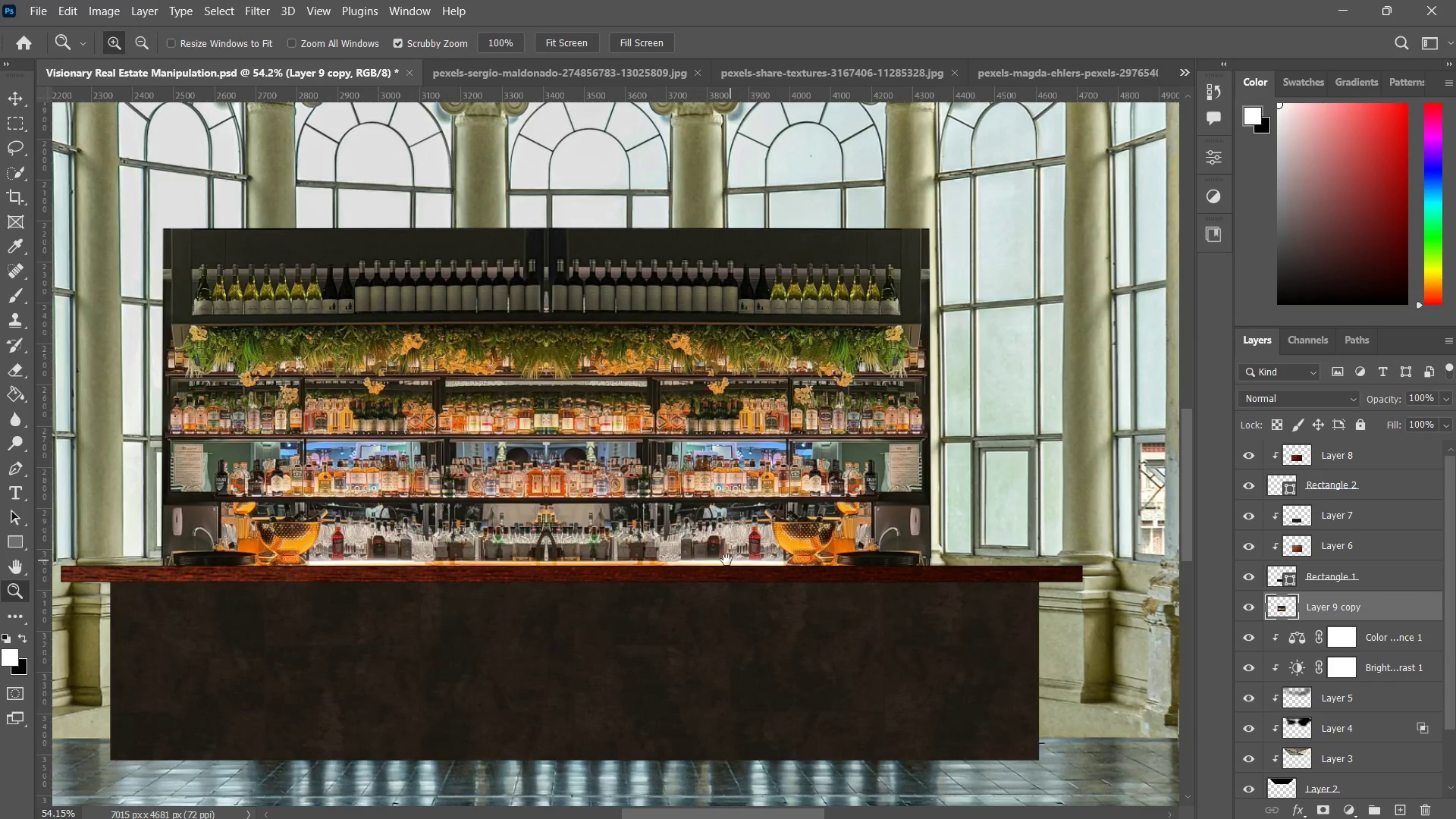 
hold_key(key=Space, duration=1.06)
 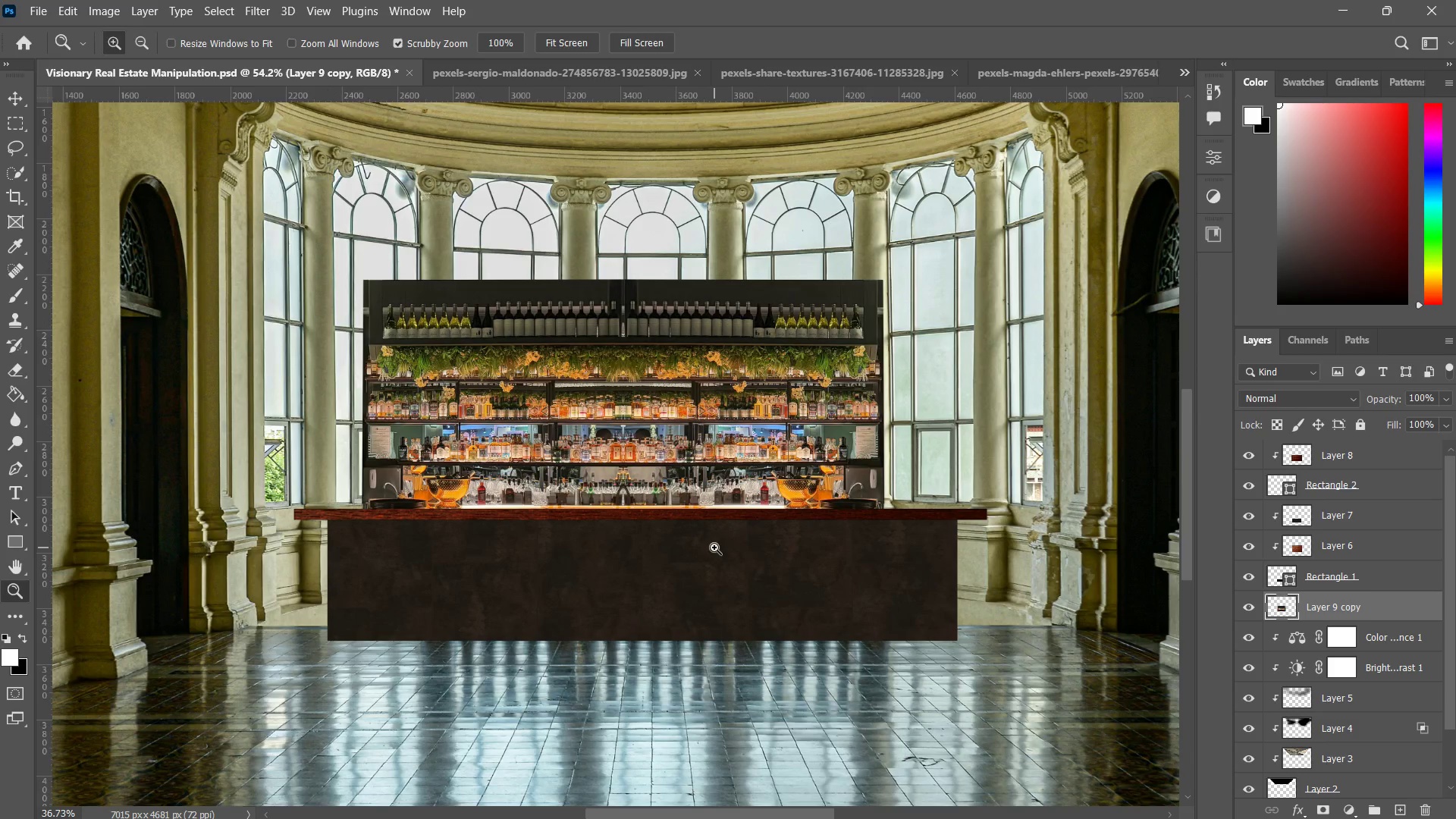 
left_click_drag(start_coordinate=[721, 558], to_coordinate=[741, 505])
 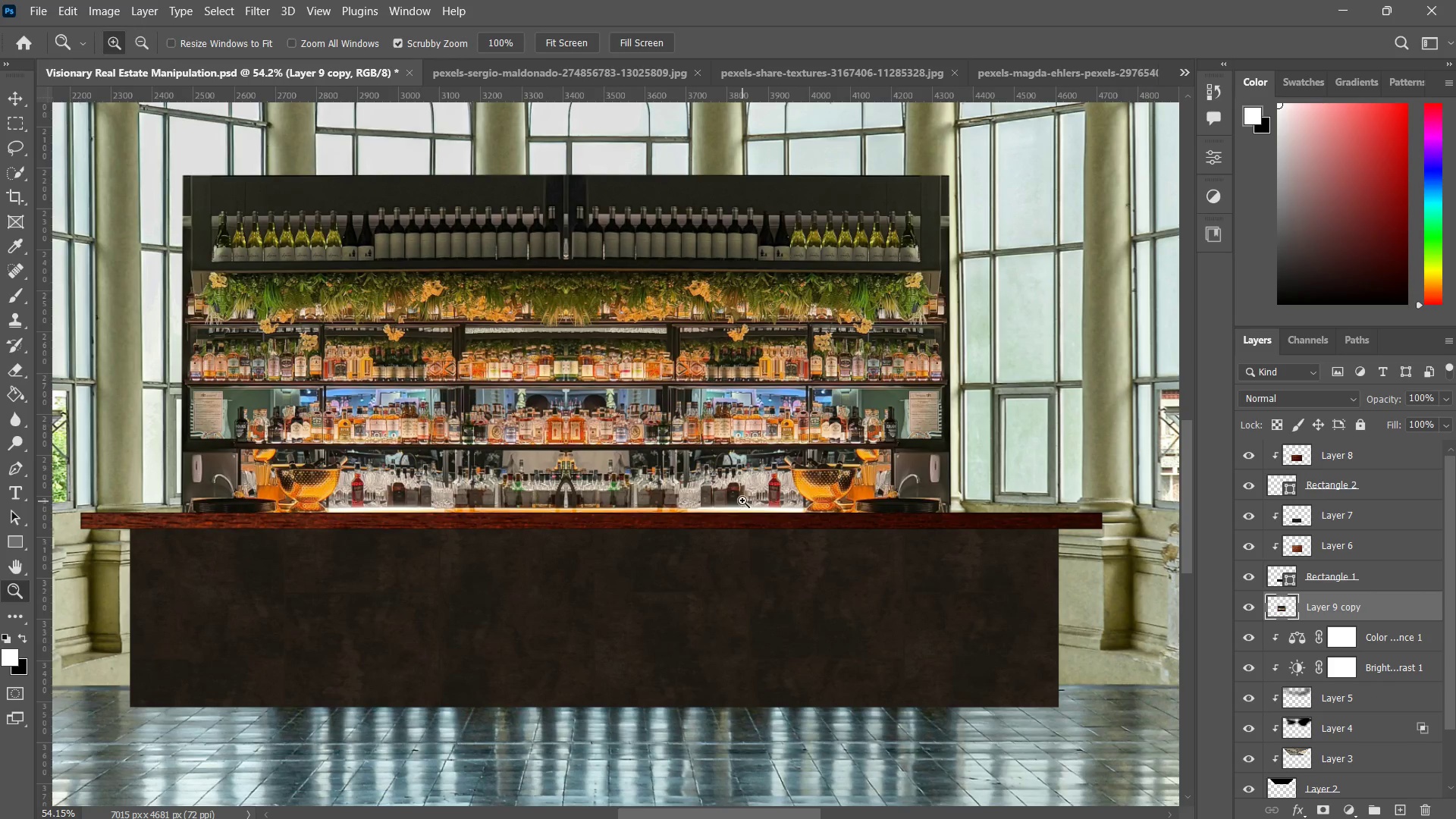 
key(Z)
 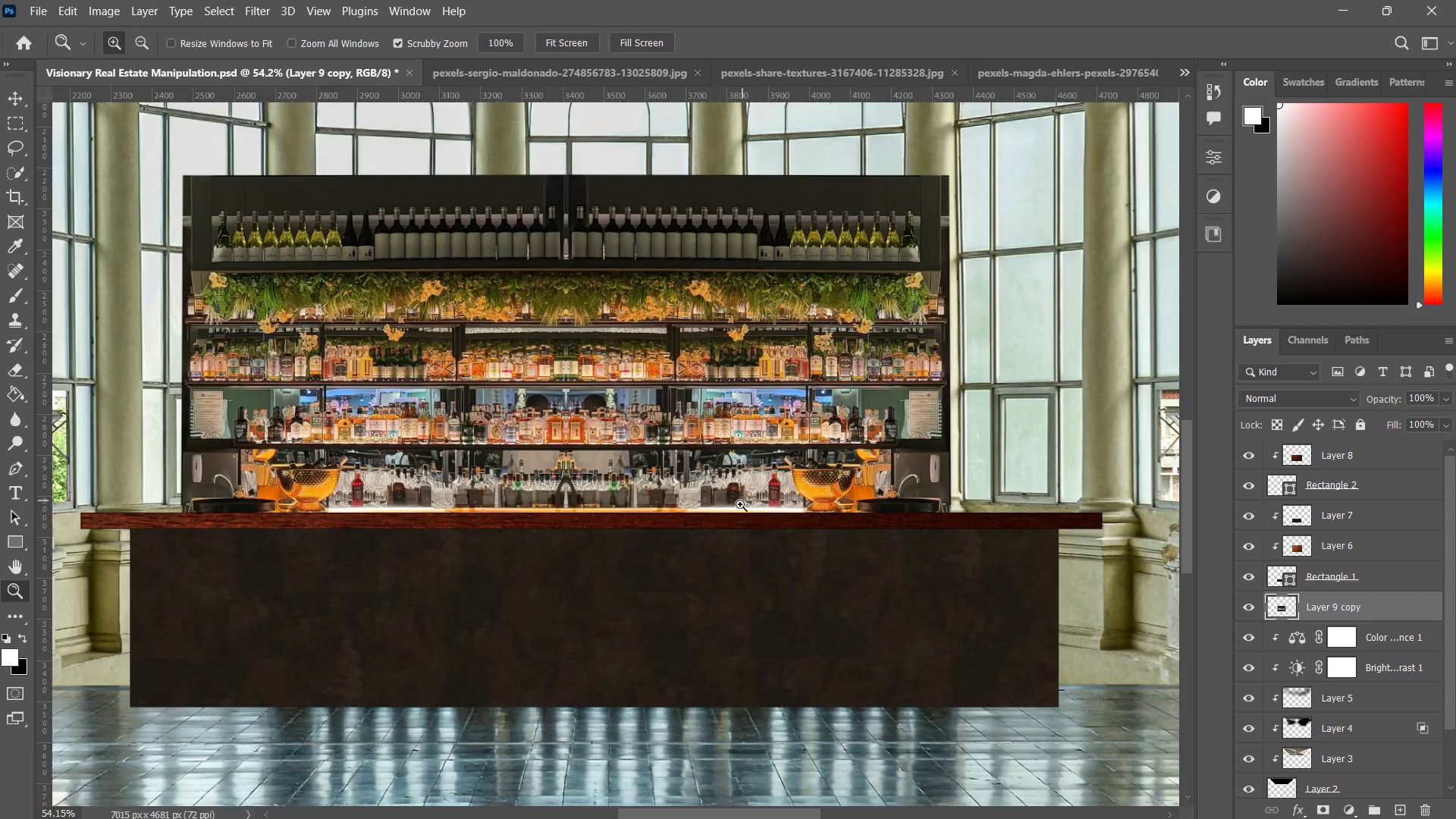 
left_click_drag(start_coordinate=[742, 500], to_coordinate=[719, 545])
 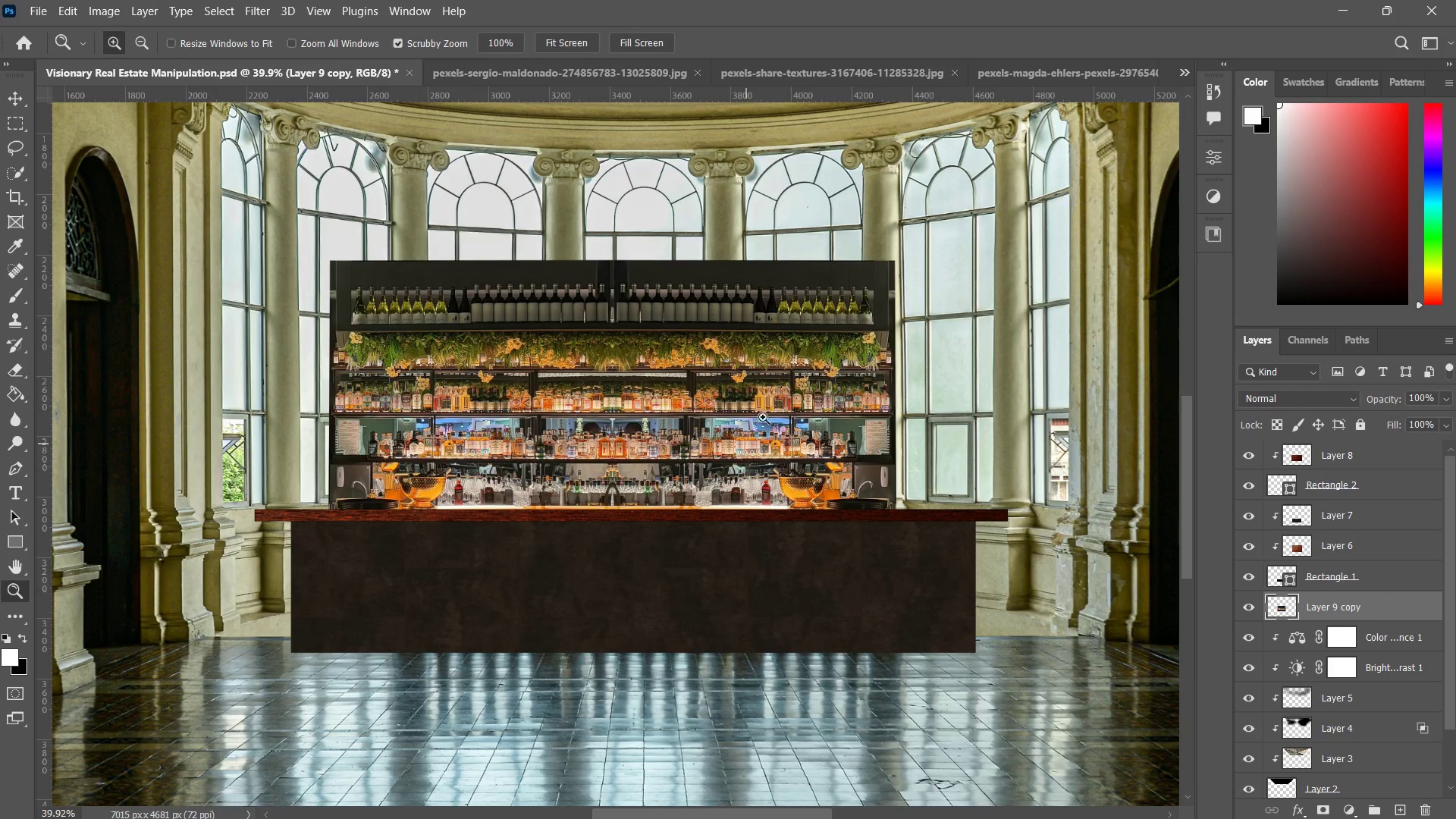 
key(V)
 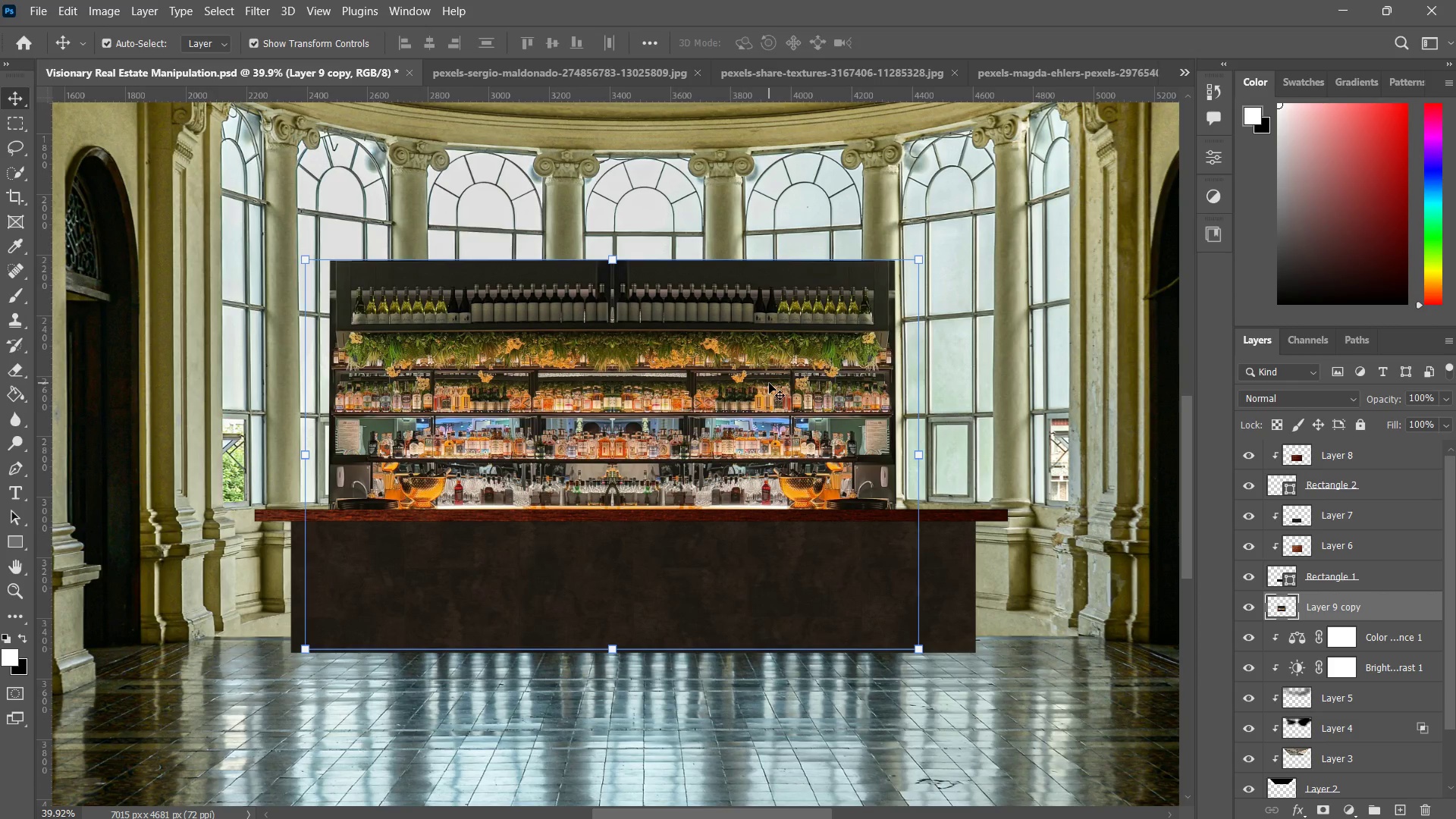 
left_click([769, 383])
 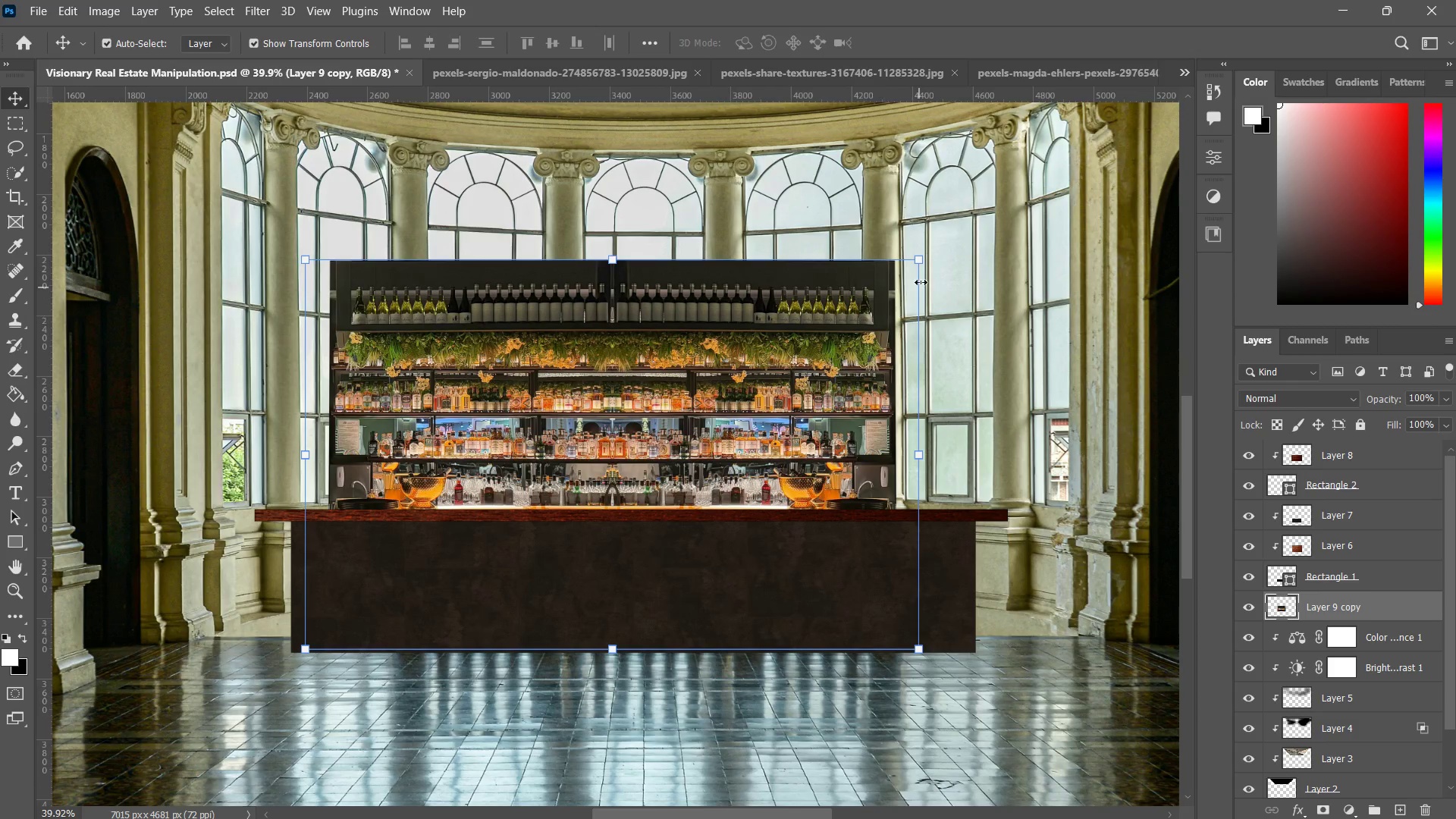 
hold_key(key=AltLeft, duration=2.66)
left_click_drag(start_coordinate=[918, 257], to_coordinate=[971, 215])
 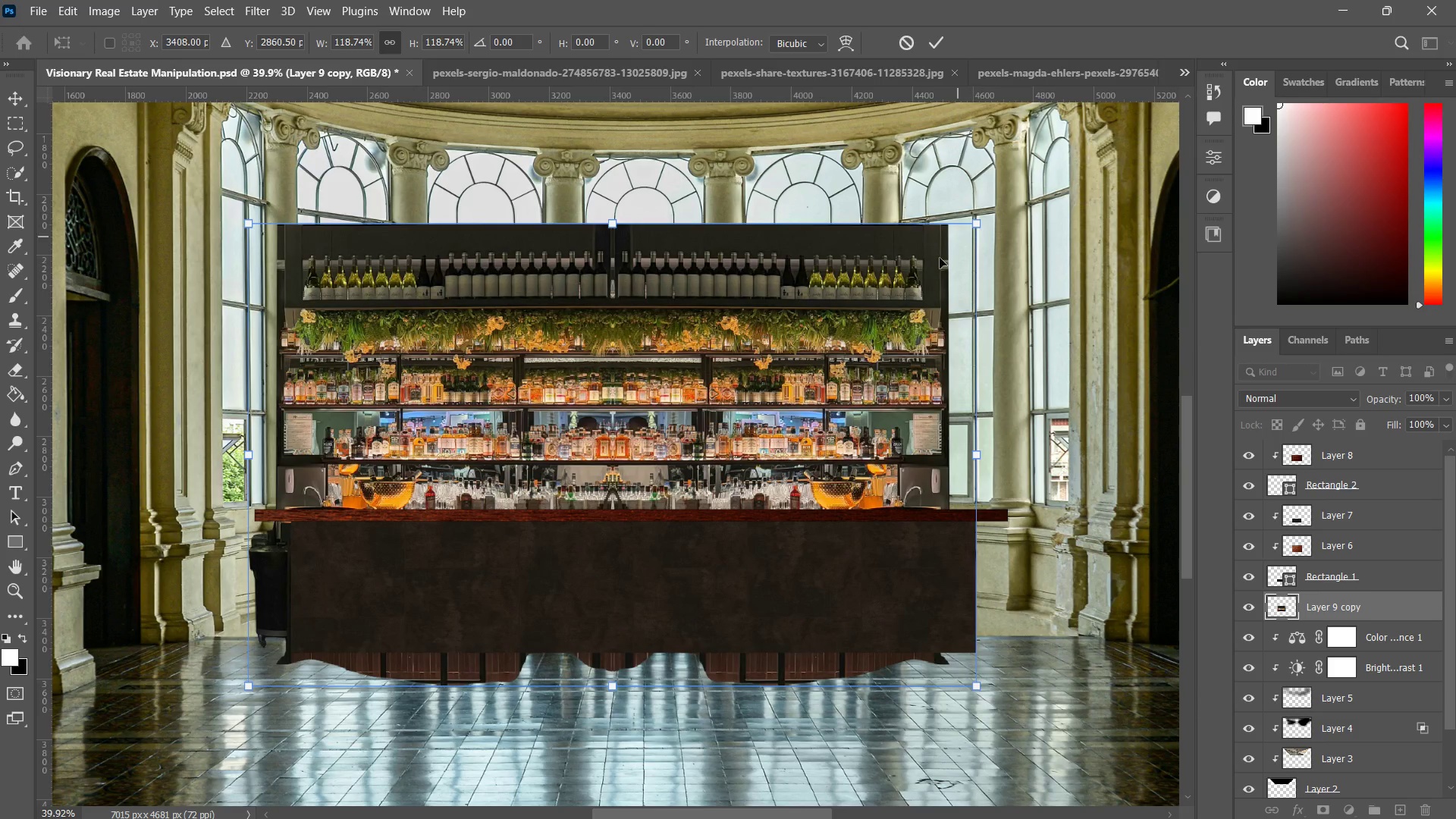 
left_click_drag(start_coordinate=[928, 278], to_coordinate=[945, 276])
 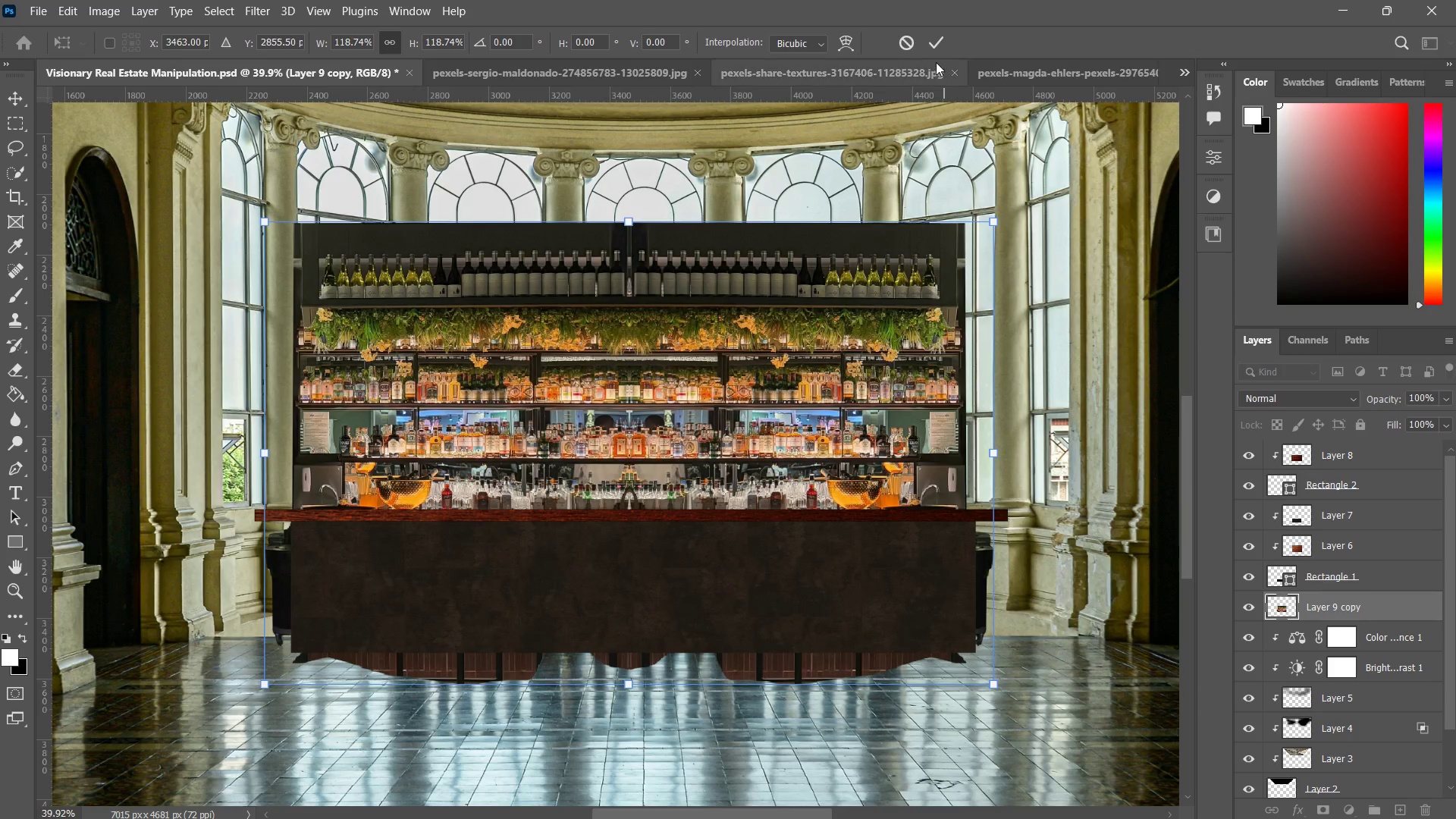 
left_click([935, 46])
 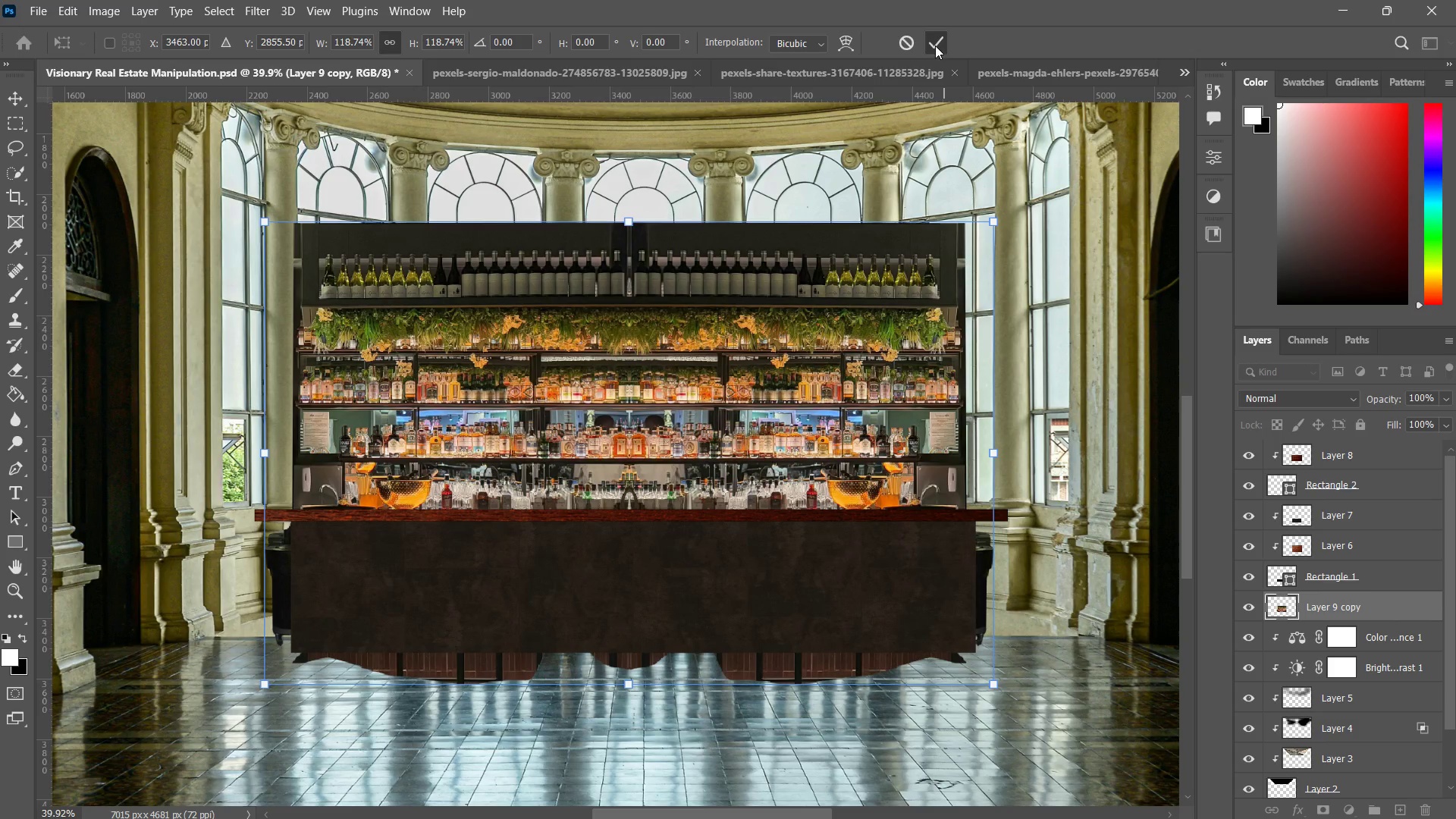 
type(zzzm[Delete])
 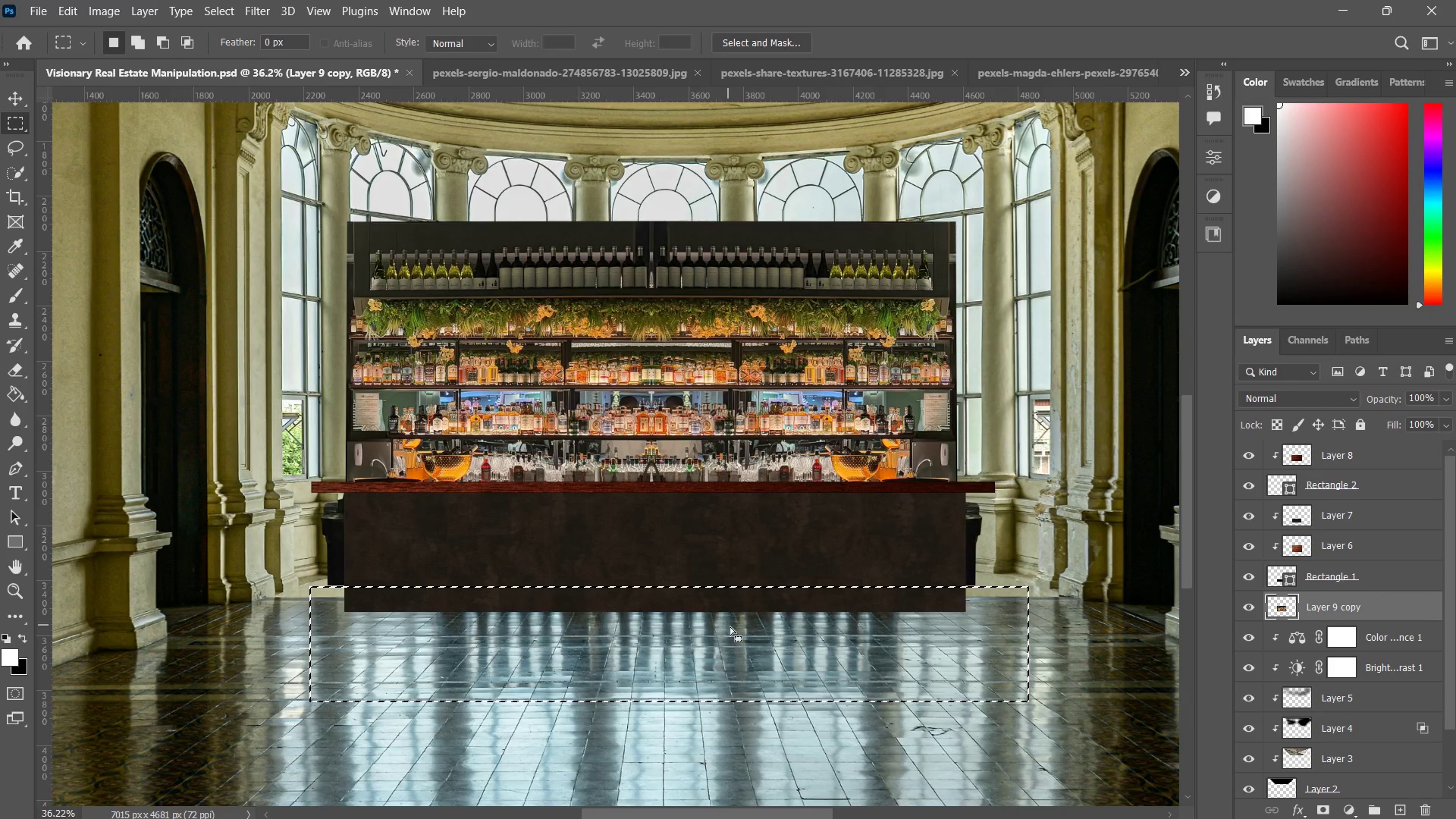 
left_click_drag(start_coordinate=[868, 212], to_coordinate=[851, 288])
 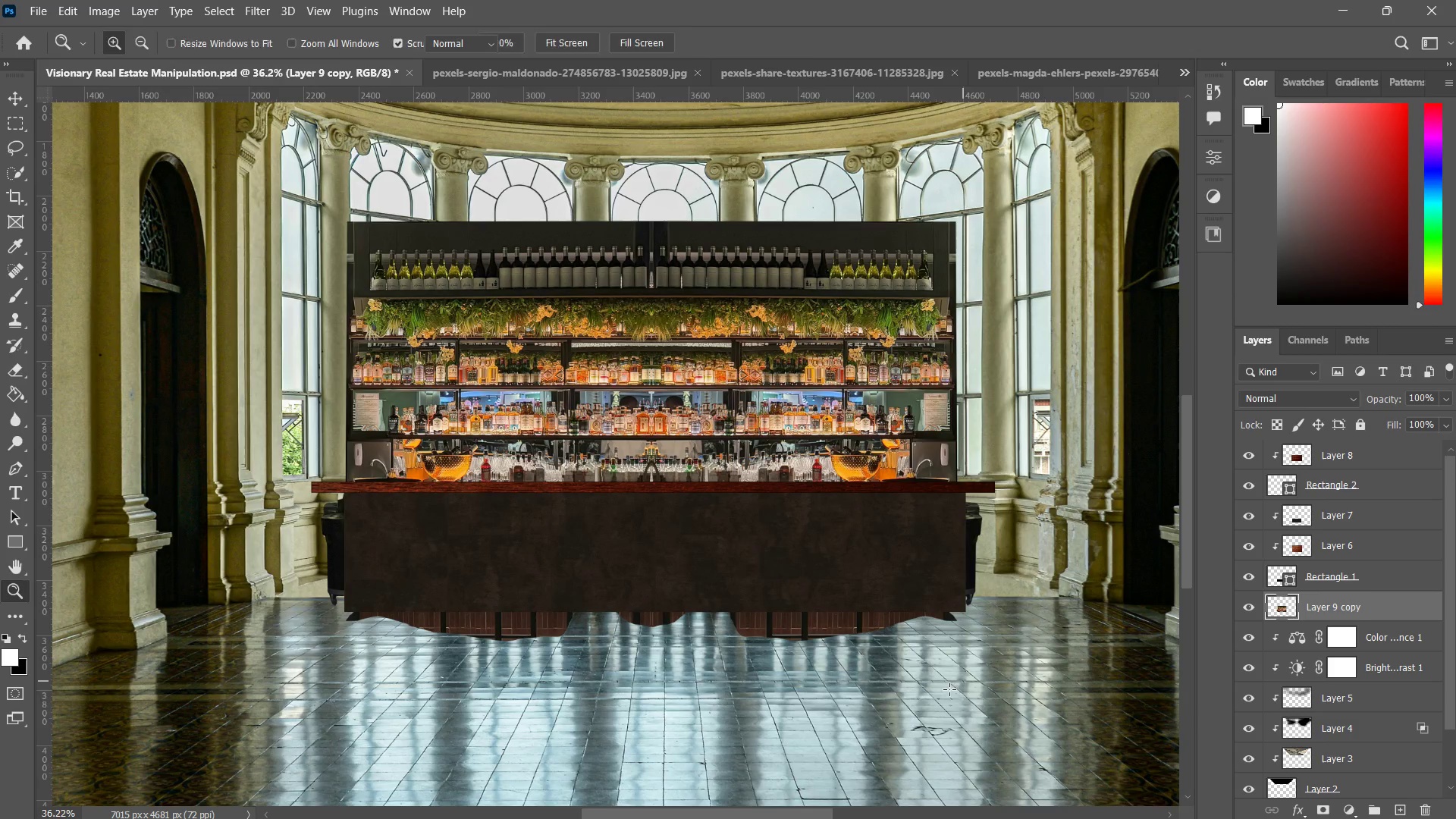 
left_click_drag(start_coordinate=[1028, 701], to_coordinate=[309, 586])
 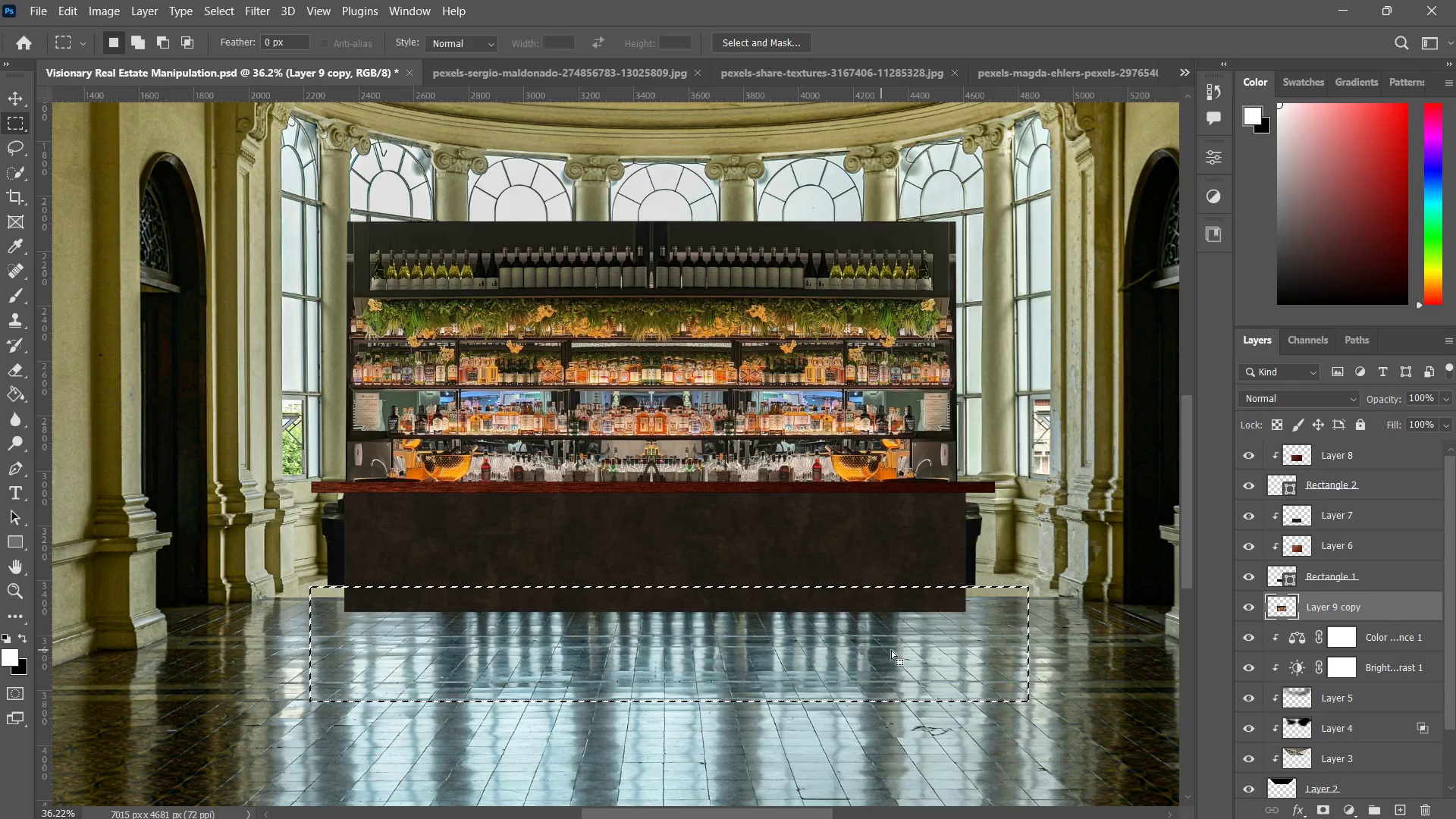 
left_click([953, 626])
 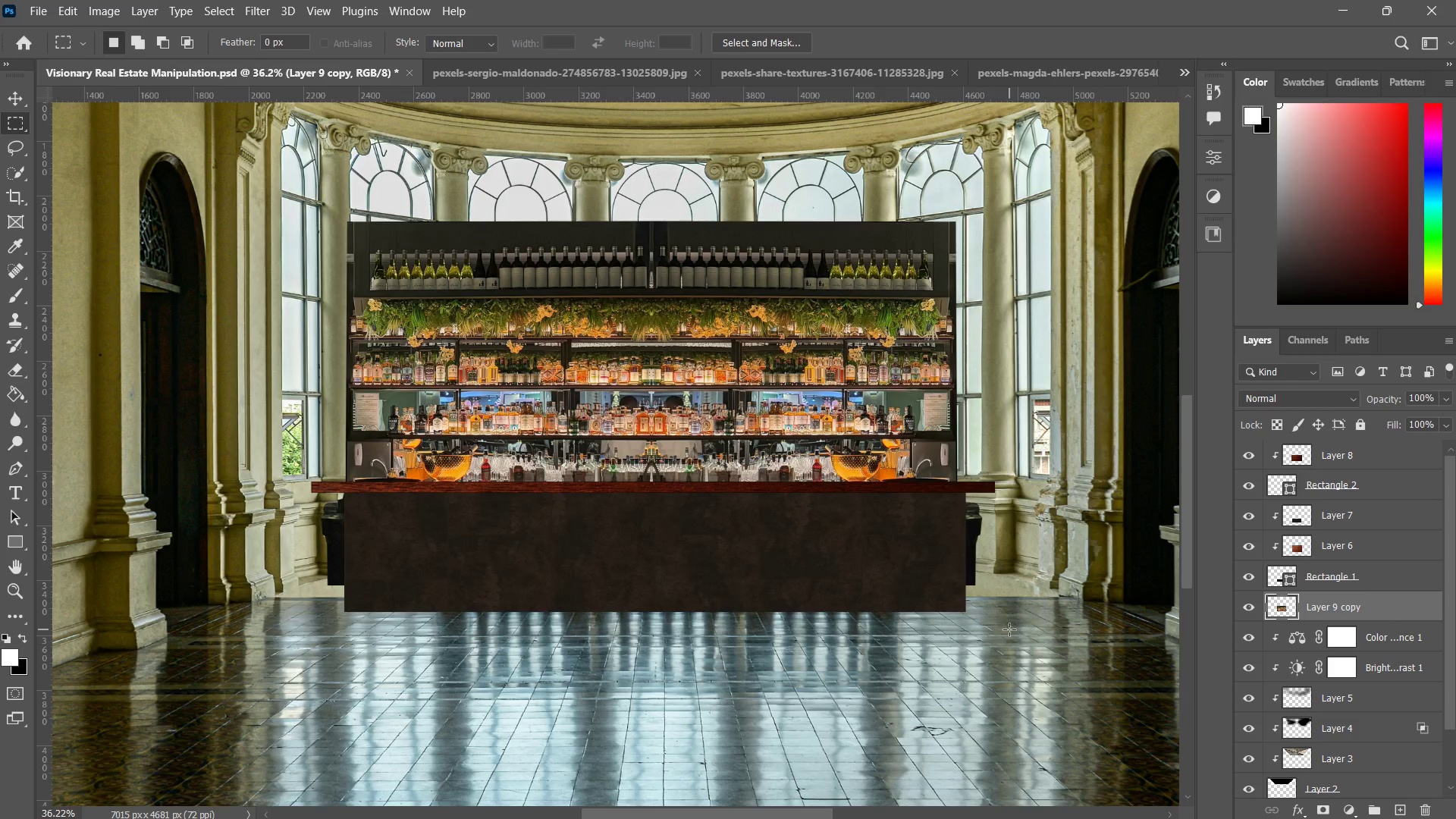 
key(M)
 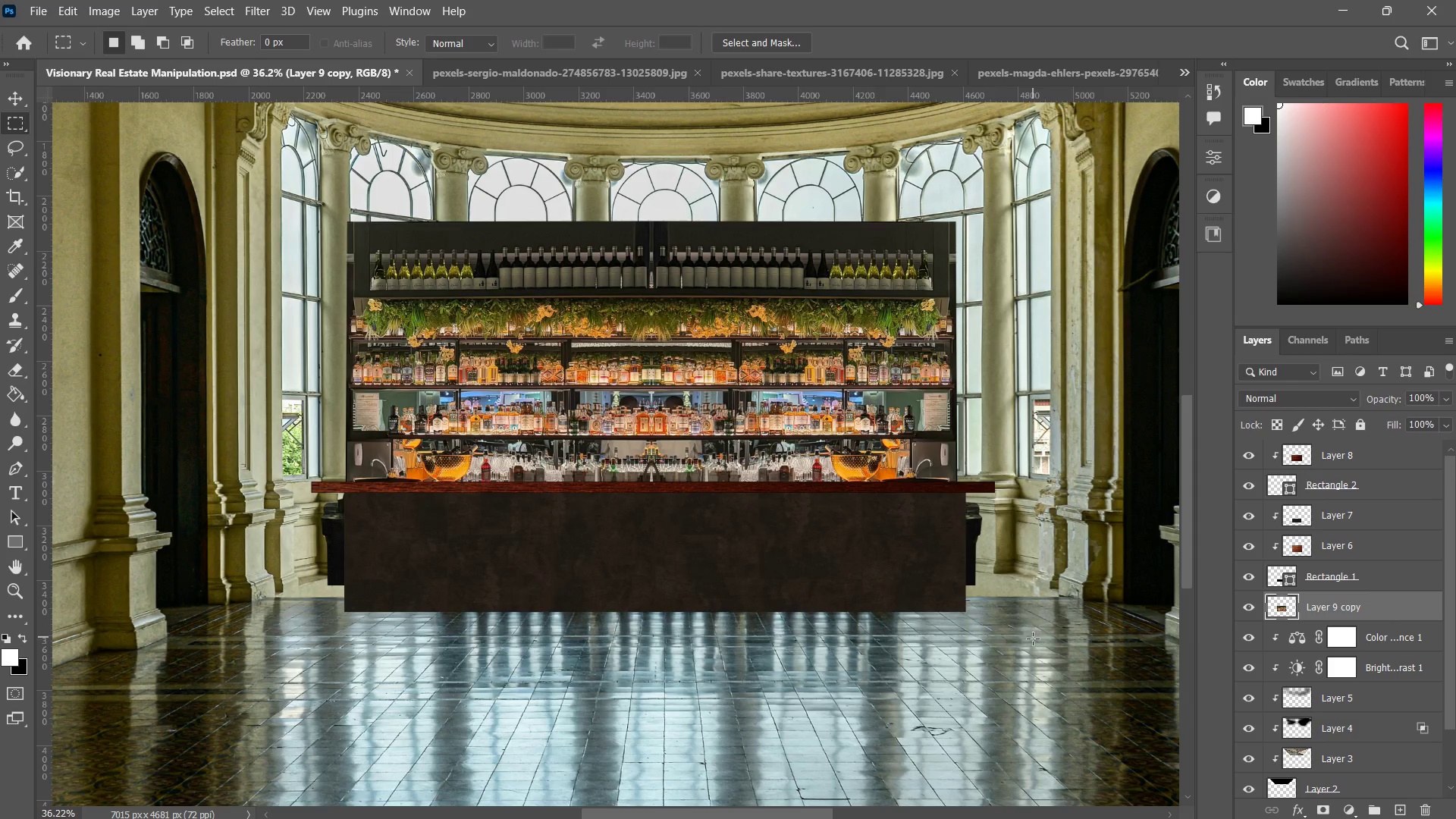 
left_click_drag(start_coordinate=[1033, 638], to_coordinate=[960, 477])
 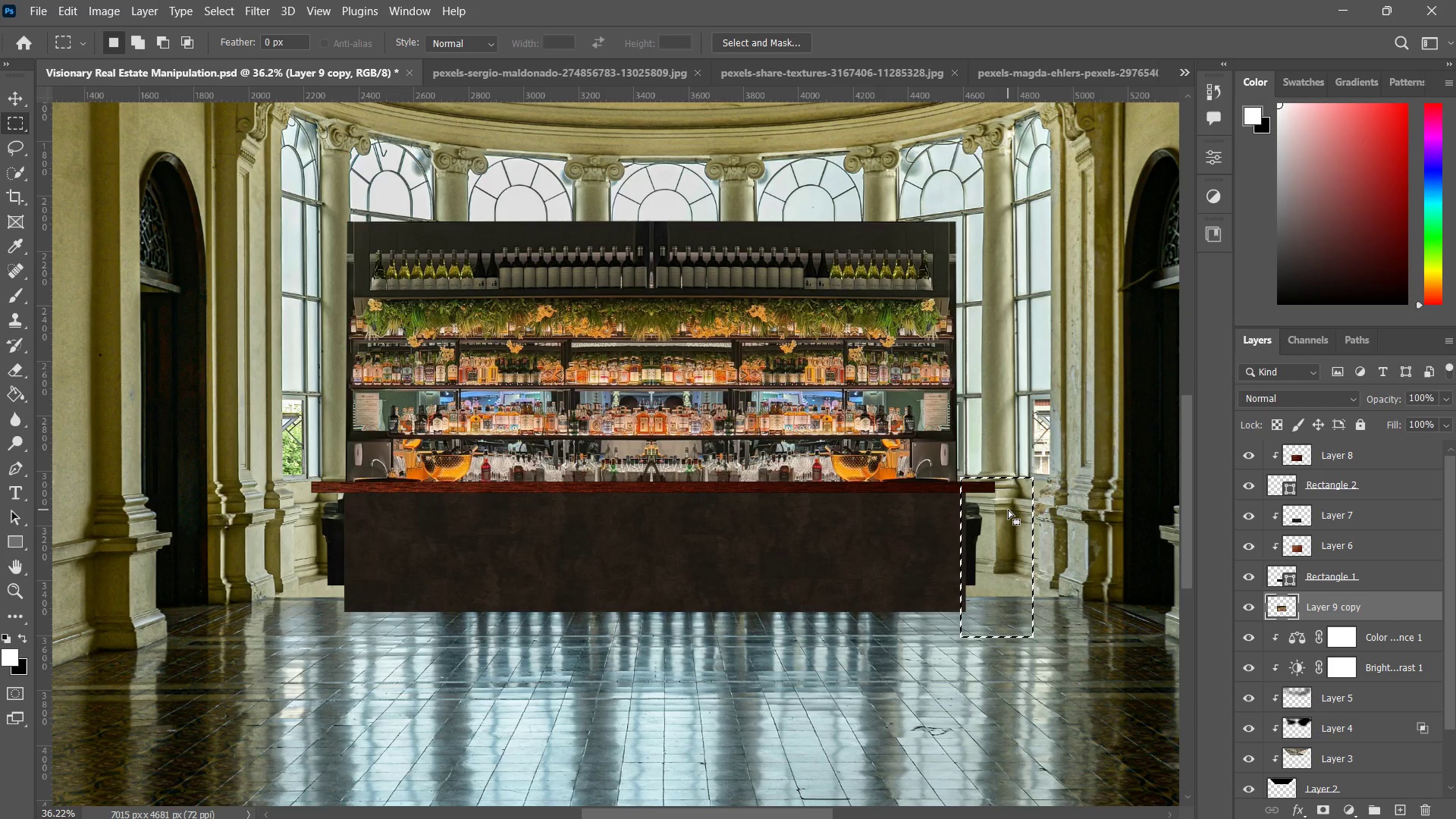 
key(Delete)
 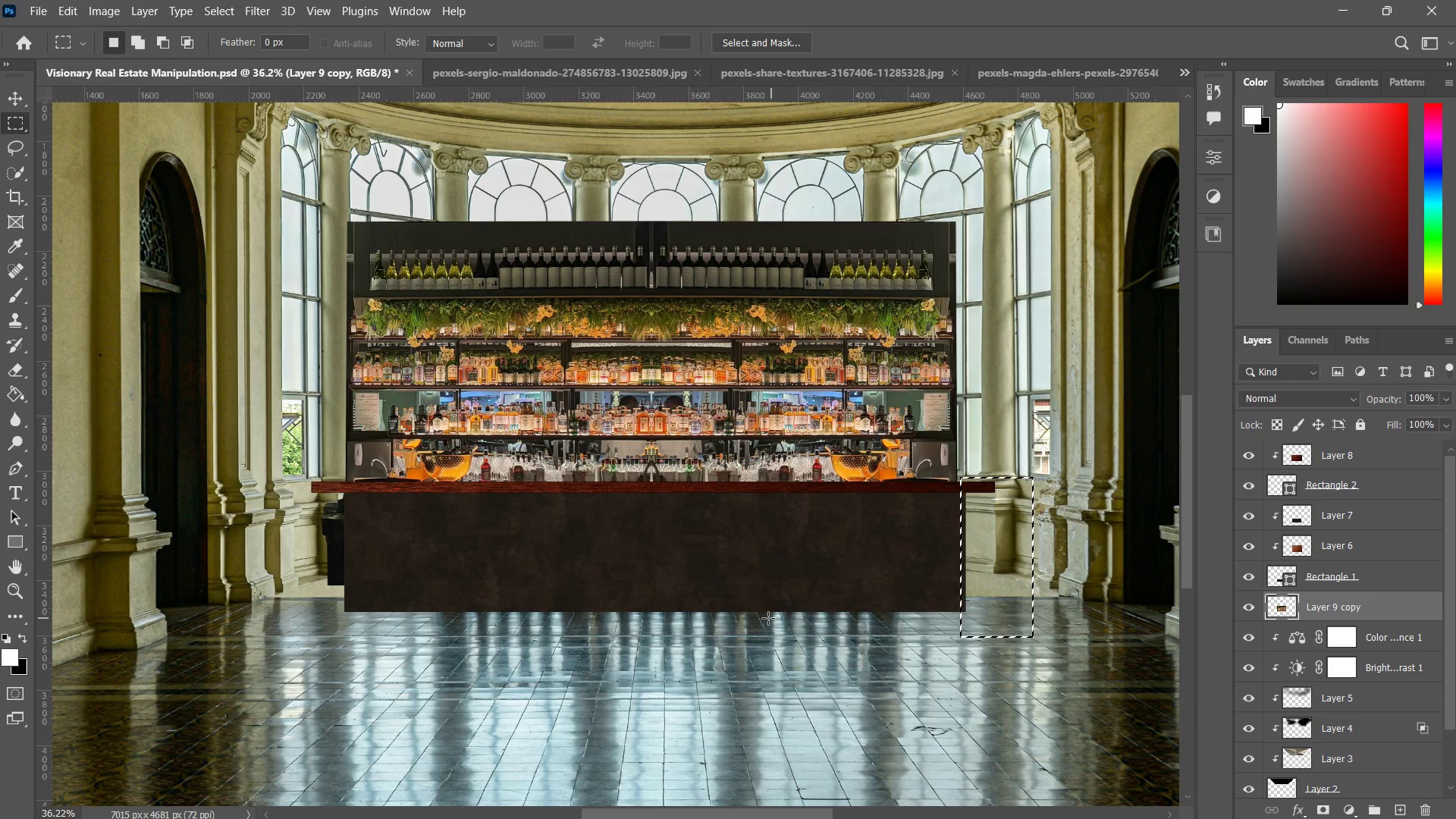 
left_click([764, 618])
 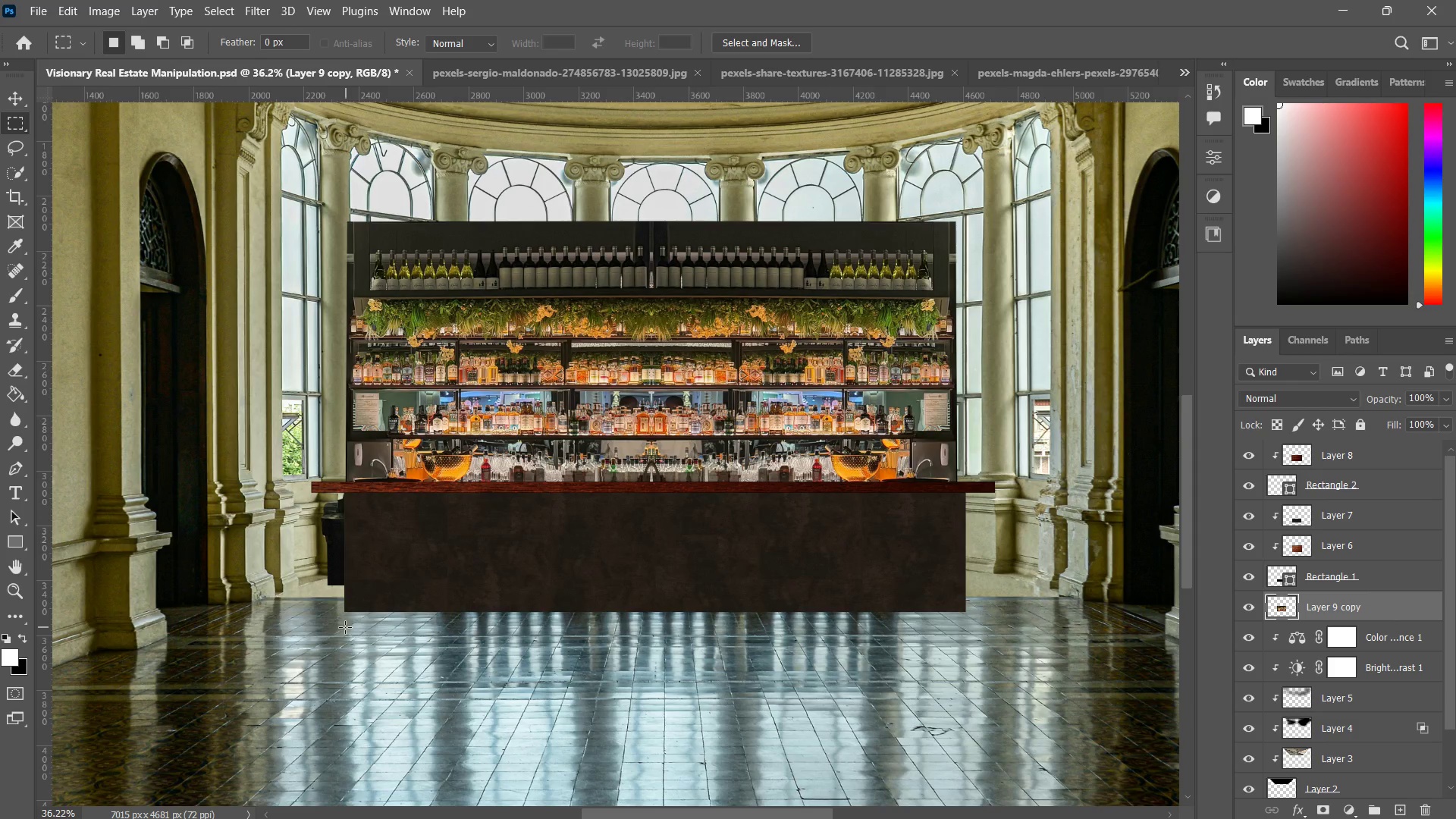 
left_click_drag(start_coordinate=[351, 626], to_coordinate=[332, 623])
 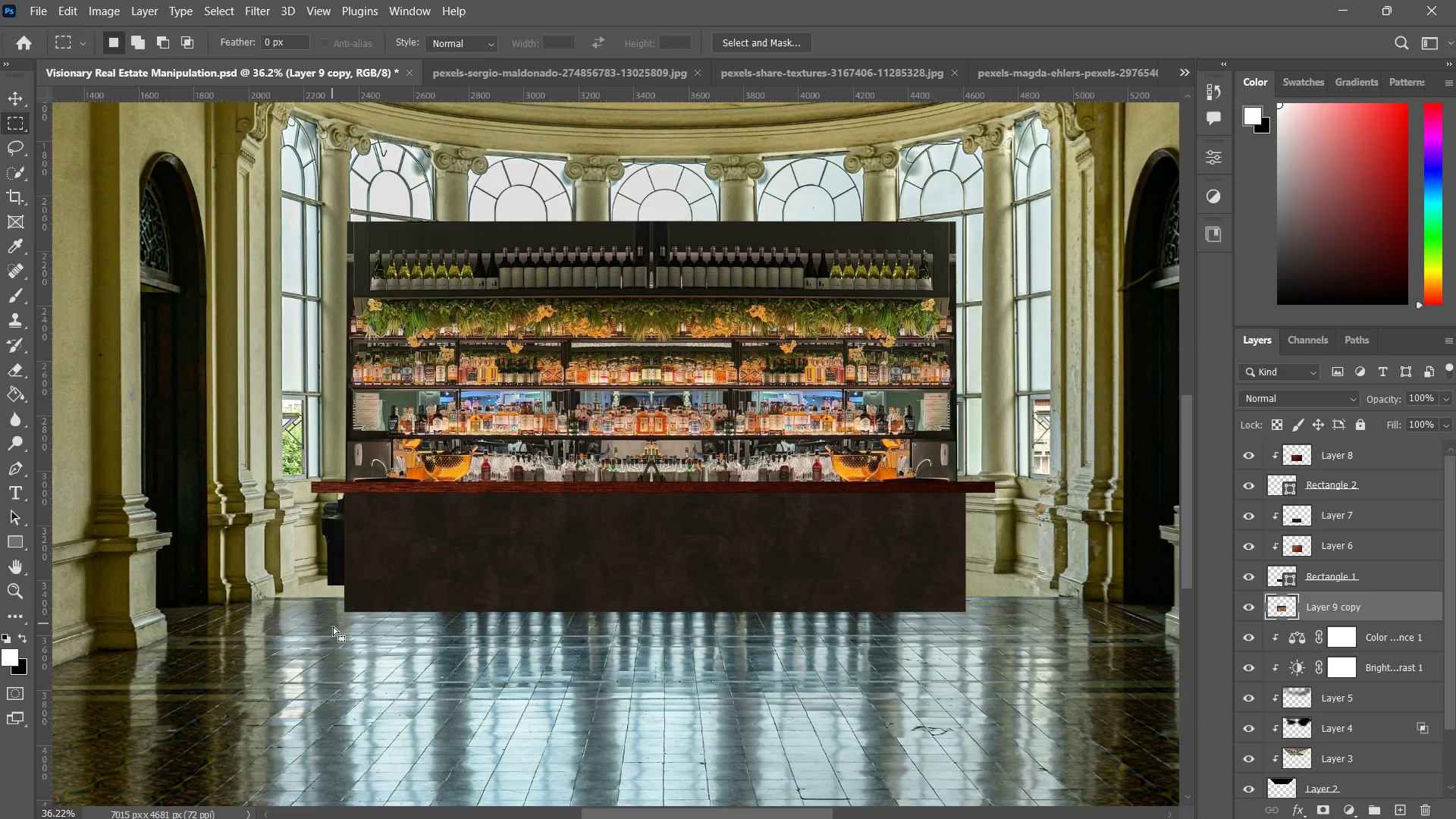 
type(zz)
 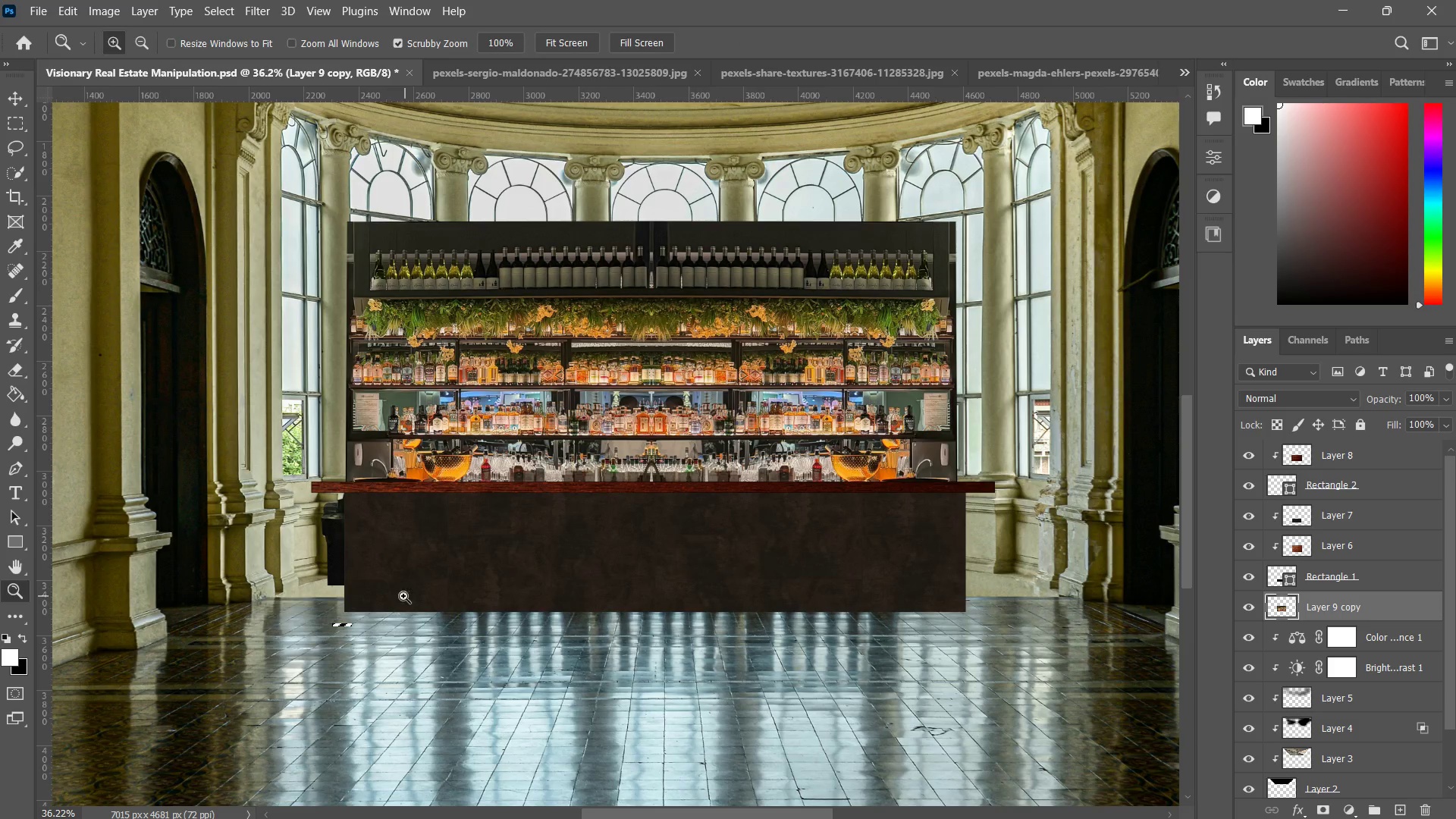 
left_click_drag(start_coordinate=[400, 599], to_coordinate=[388, 625])
 